 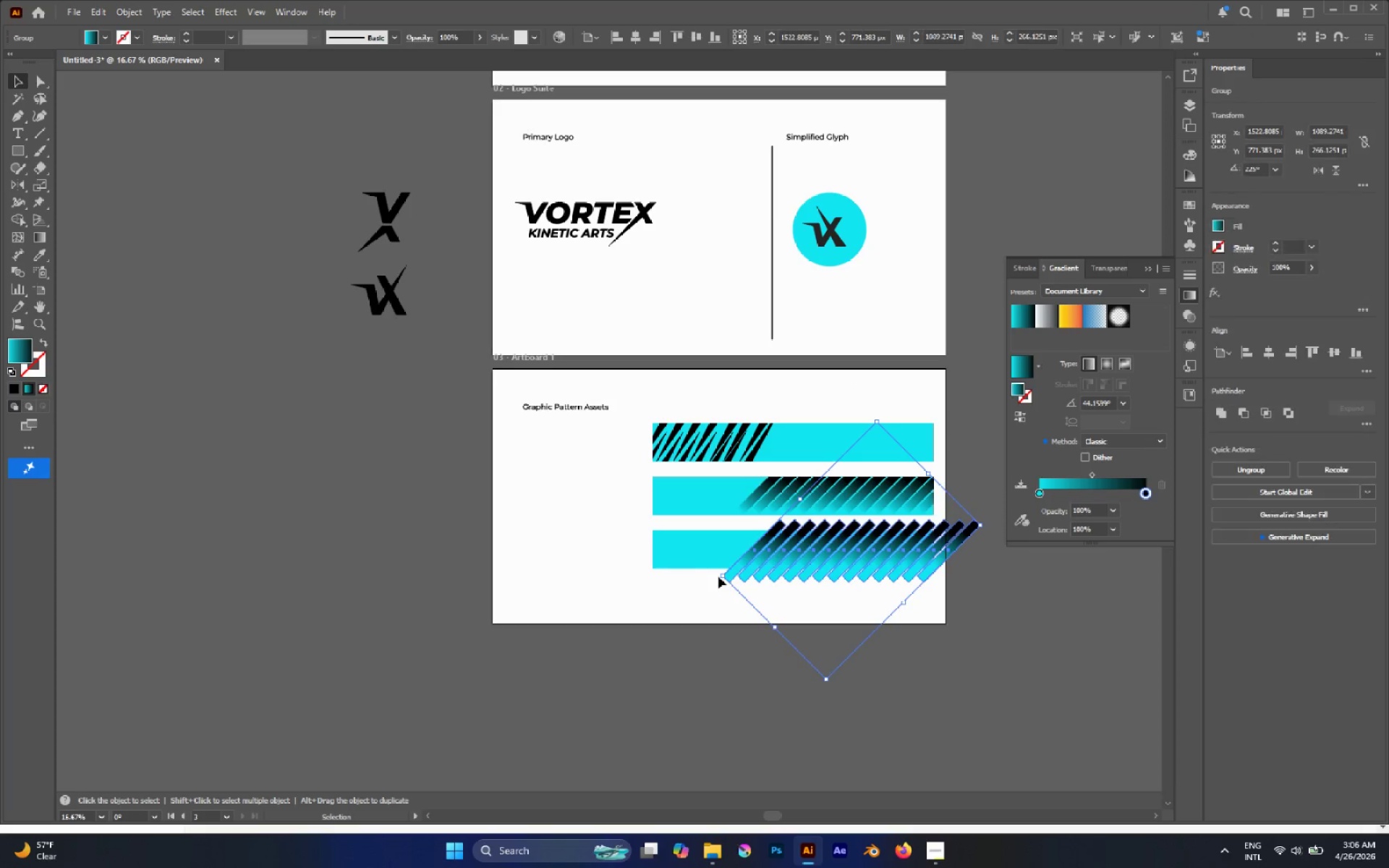 
left_click([919, 576])
 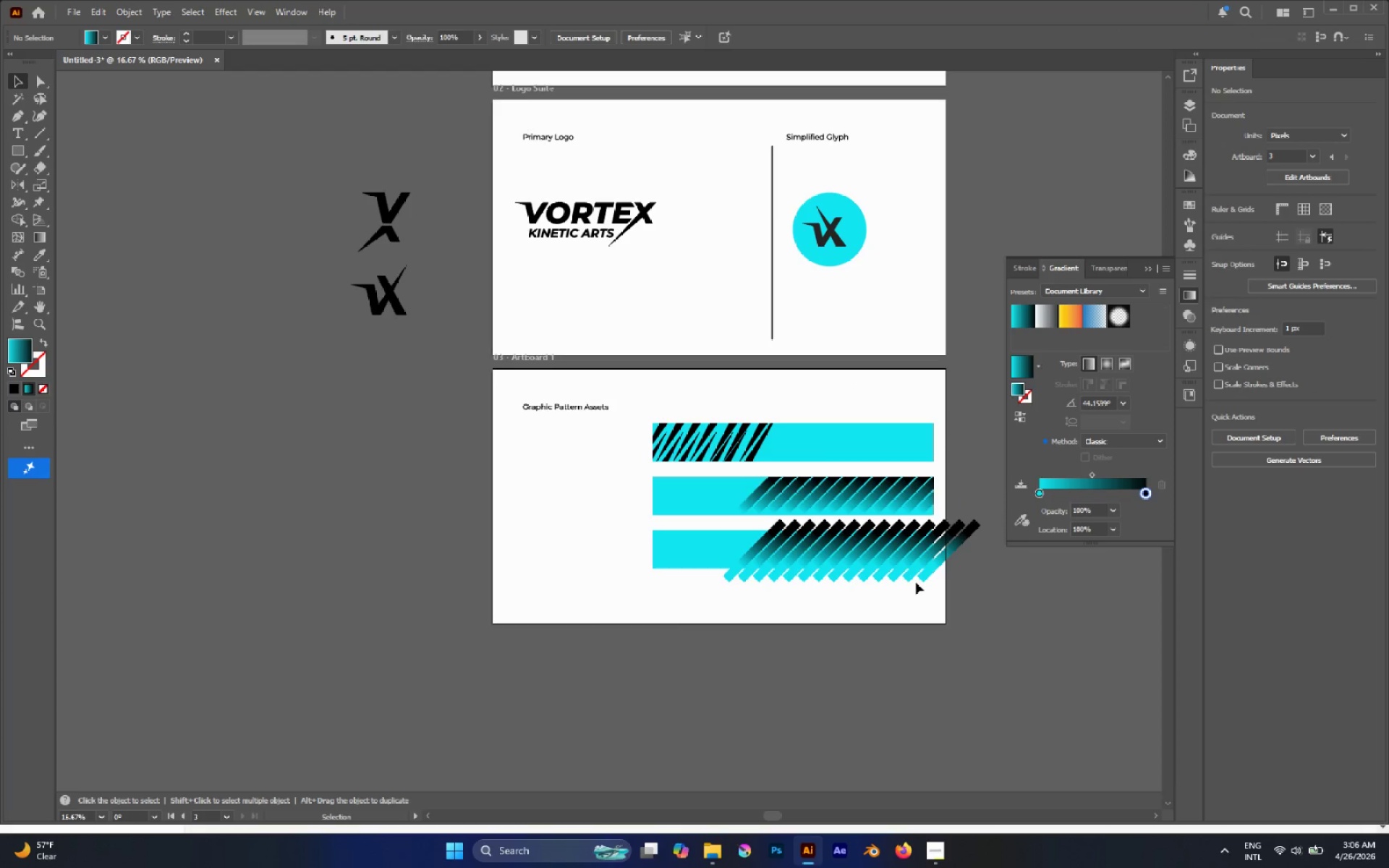 
double_click([917, 578])
 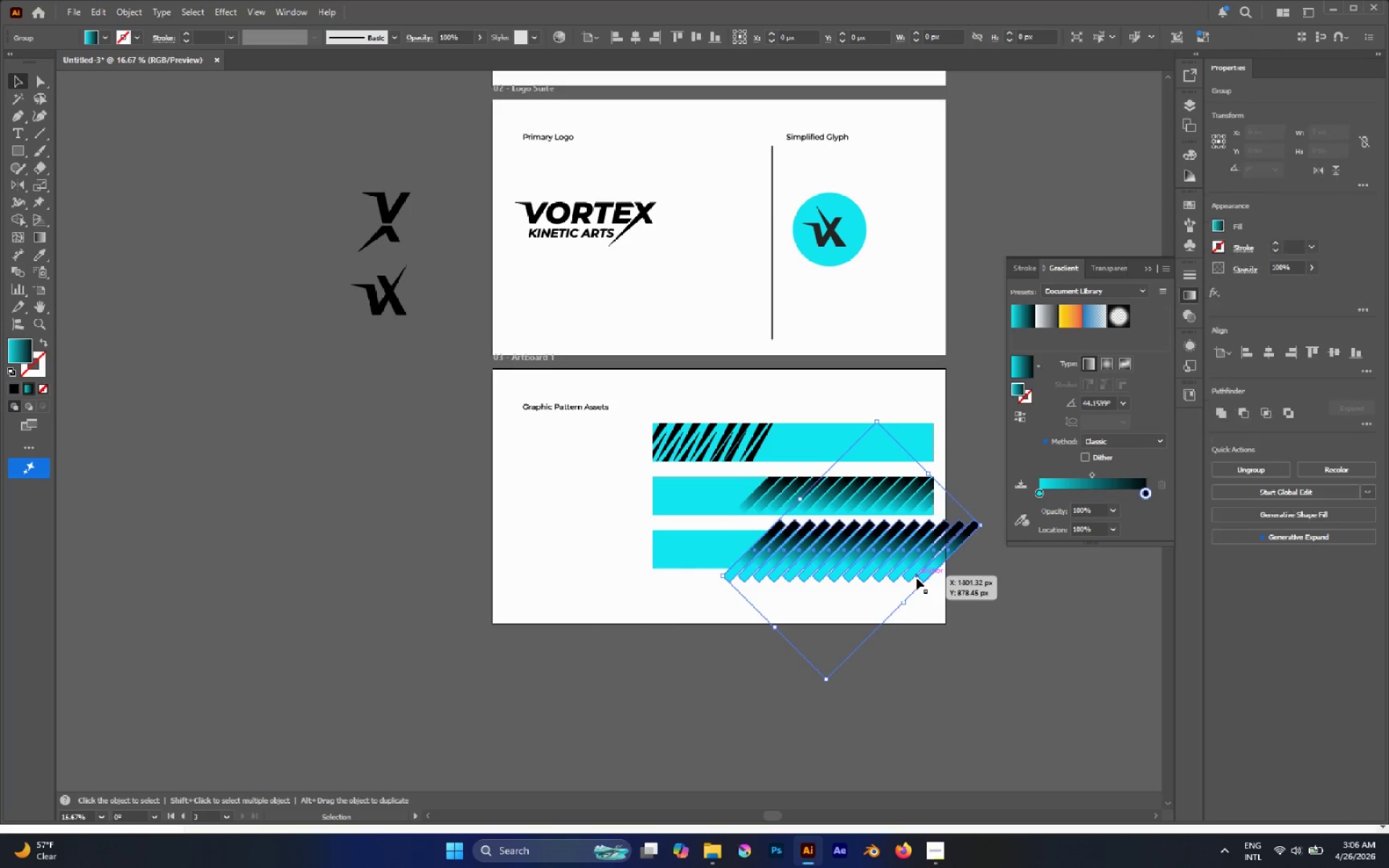 
key(Control+Shift+G)
 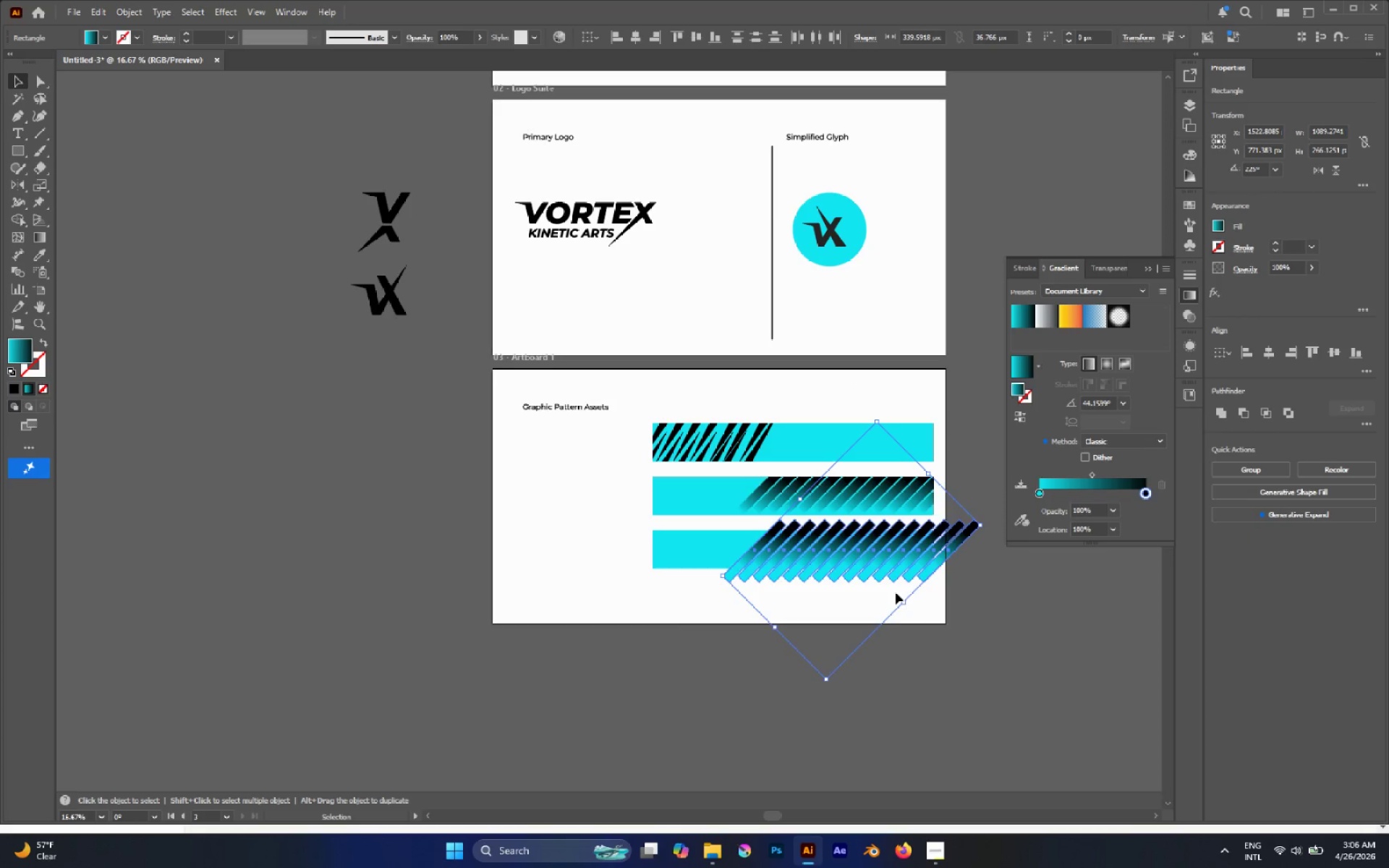 
left_click([895, 600])
 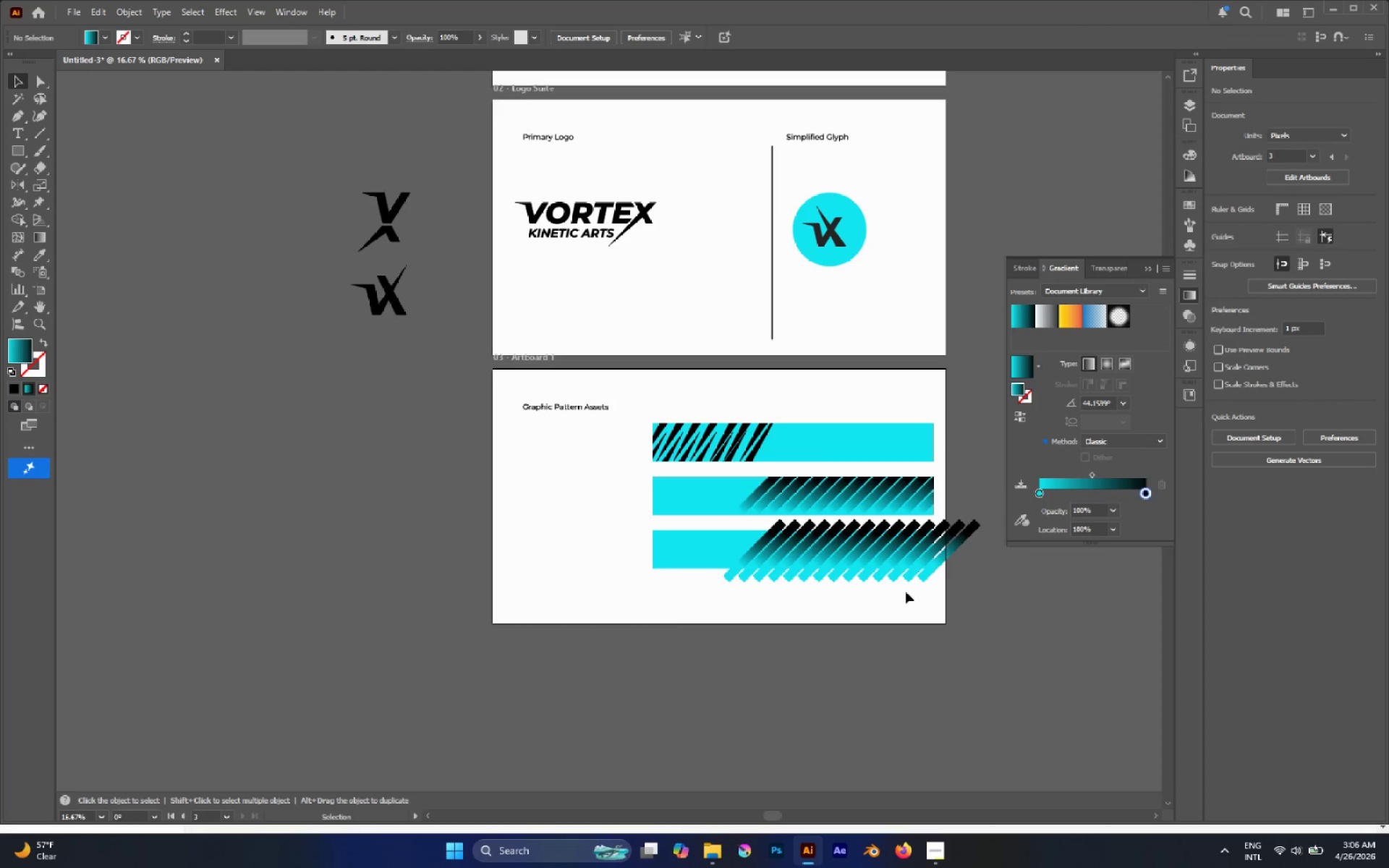 
left_click_drag(start_coordinate=[906, 590], to_coordinate=[697, 576])
 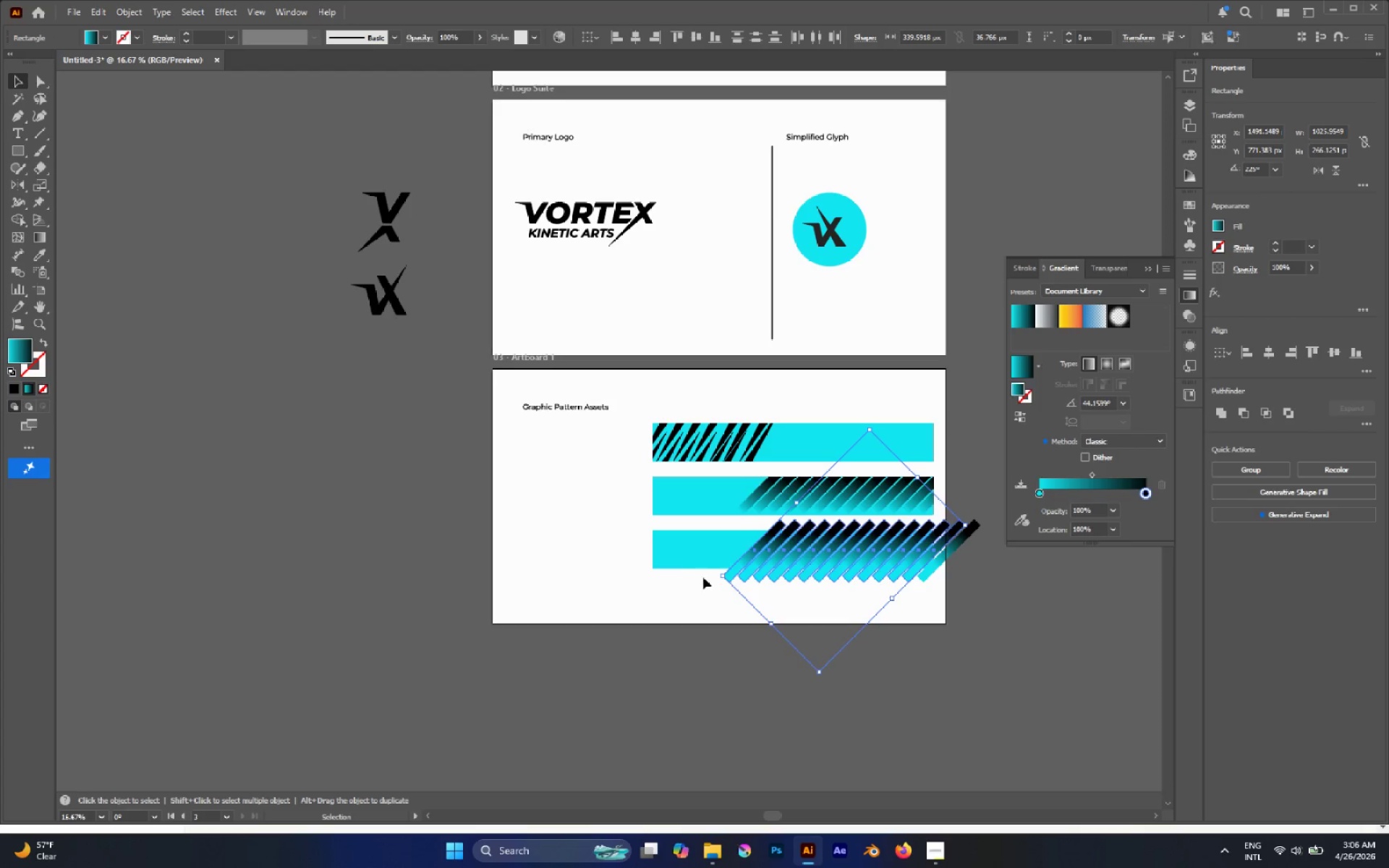 
key(Delete)
 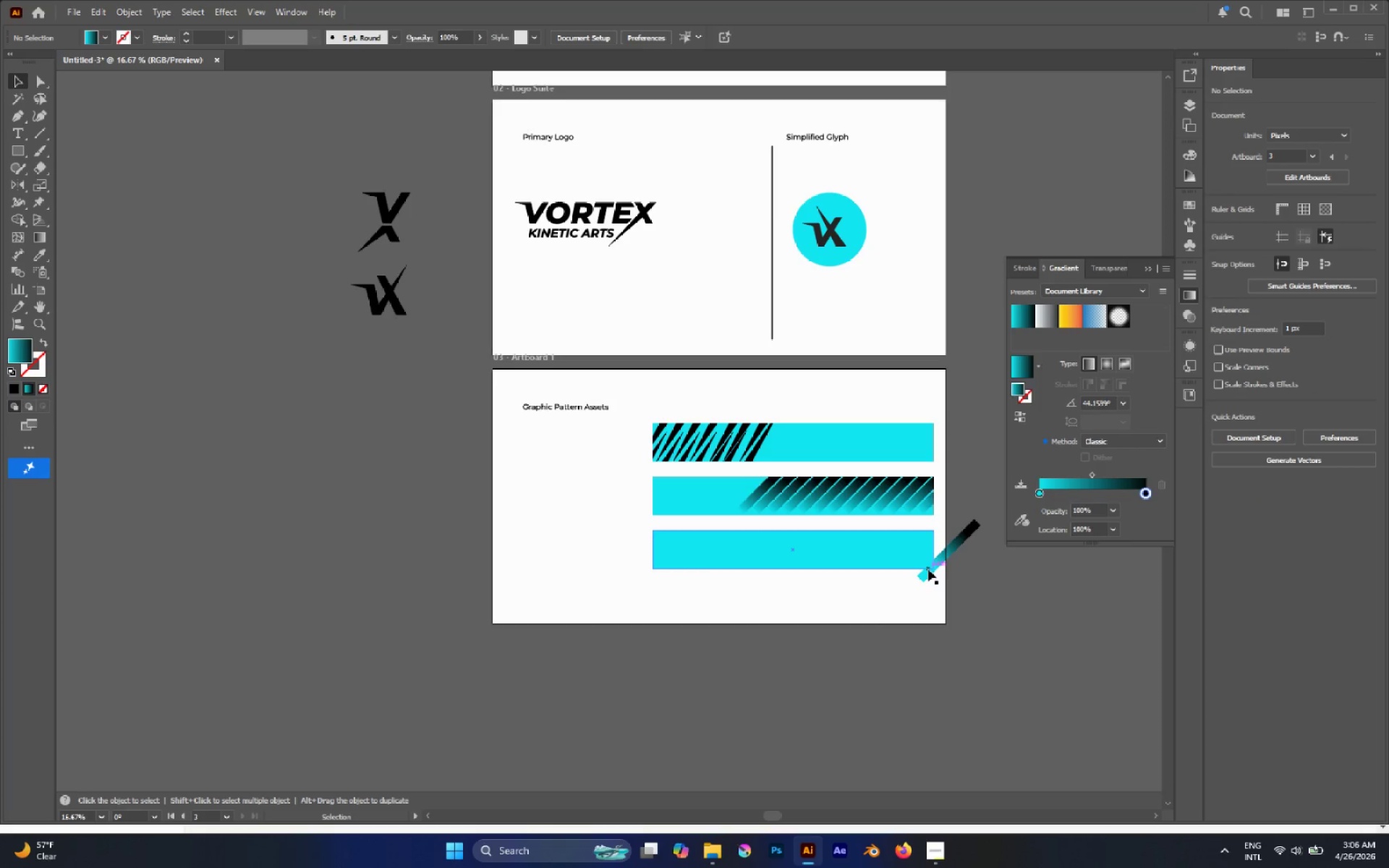 
left_click([927, 574])
 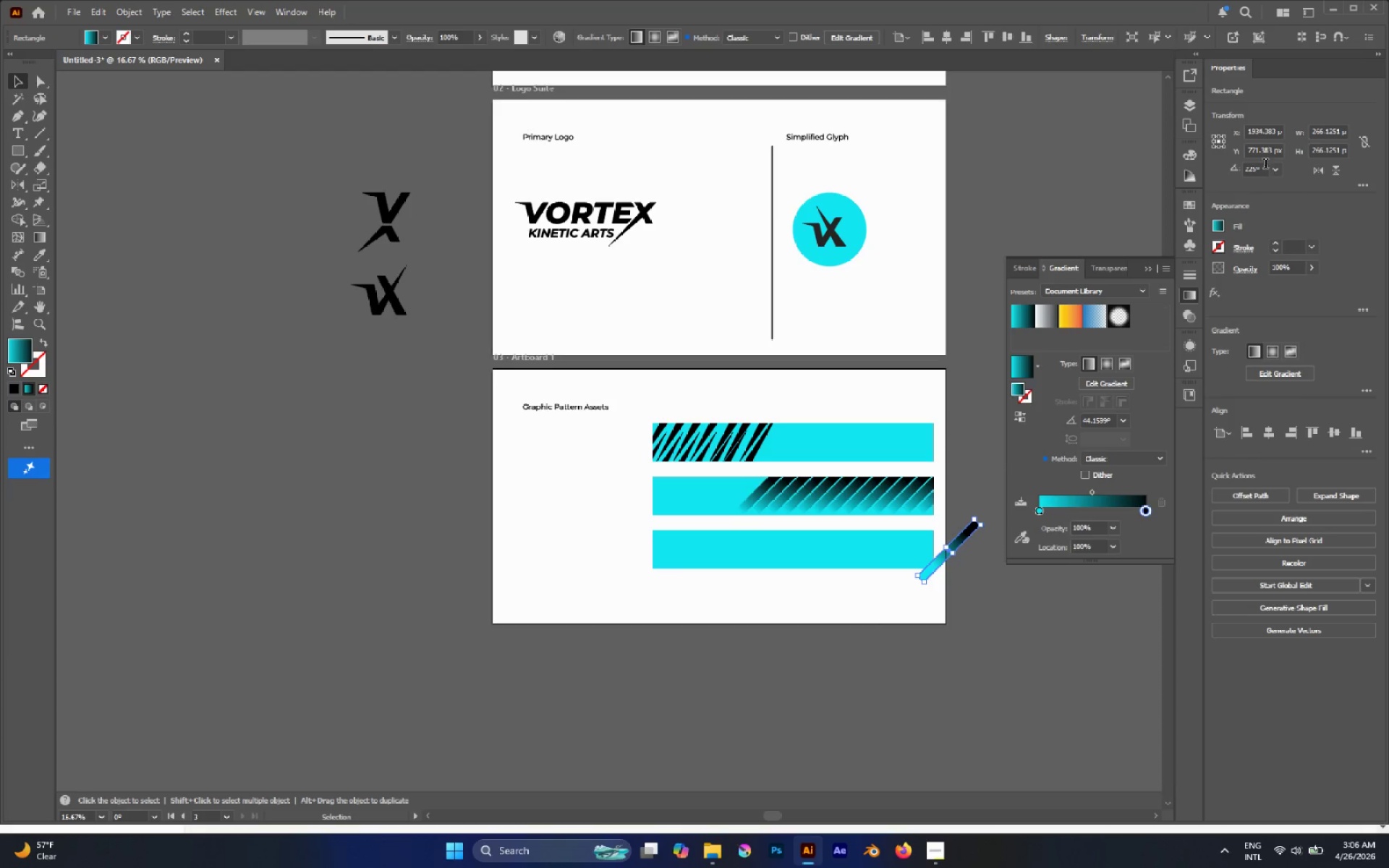 
left_click([1272, 171])
 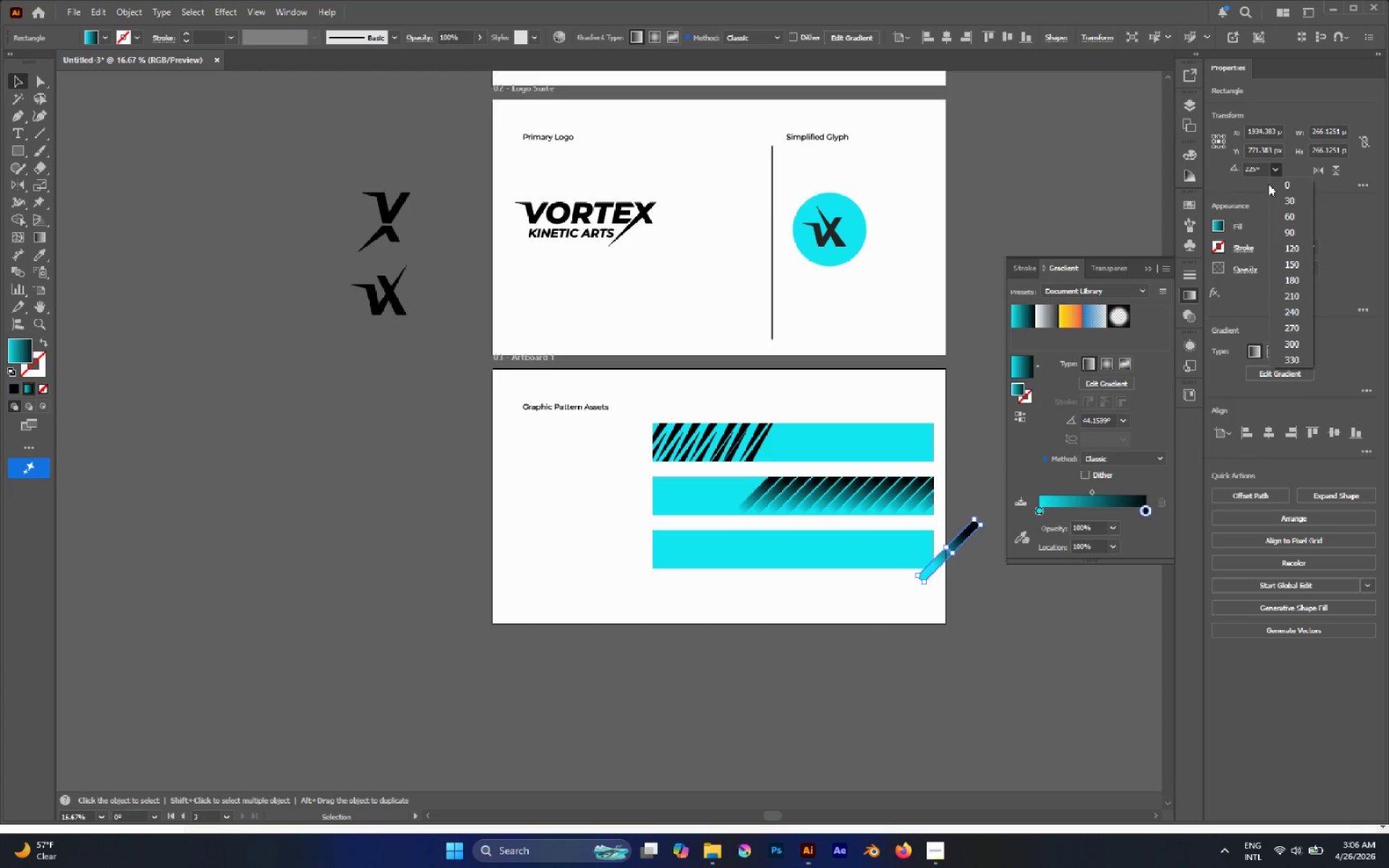 
left_click([1268, 184])
 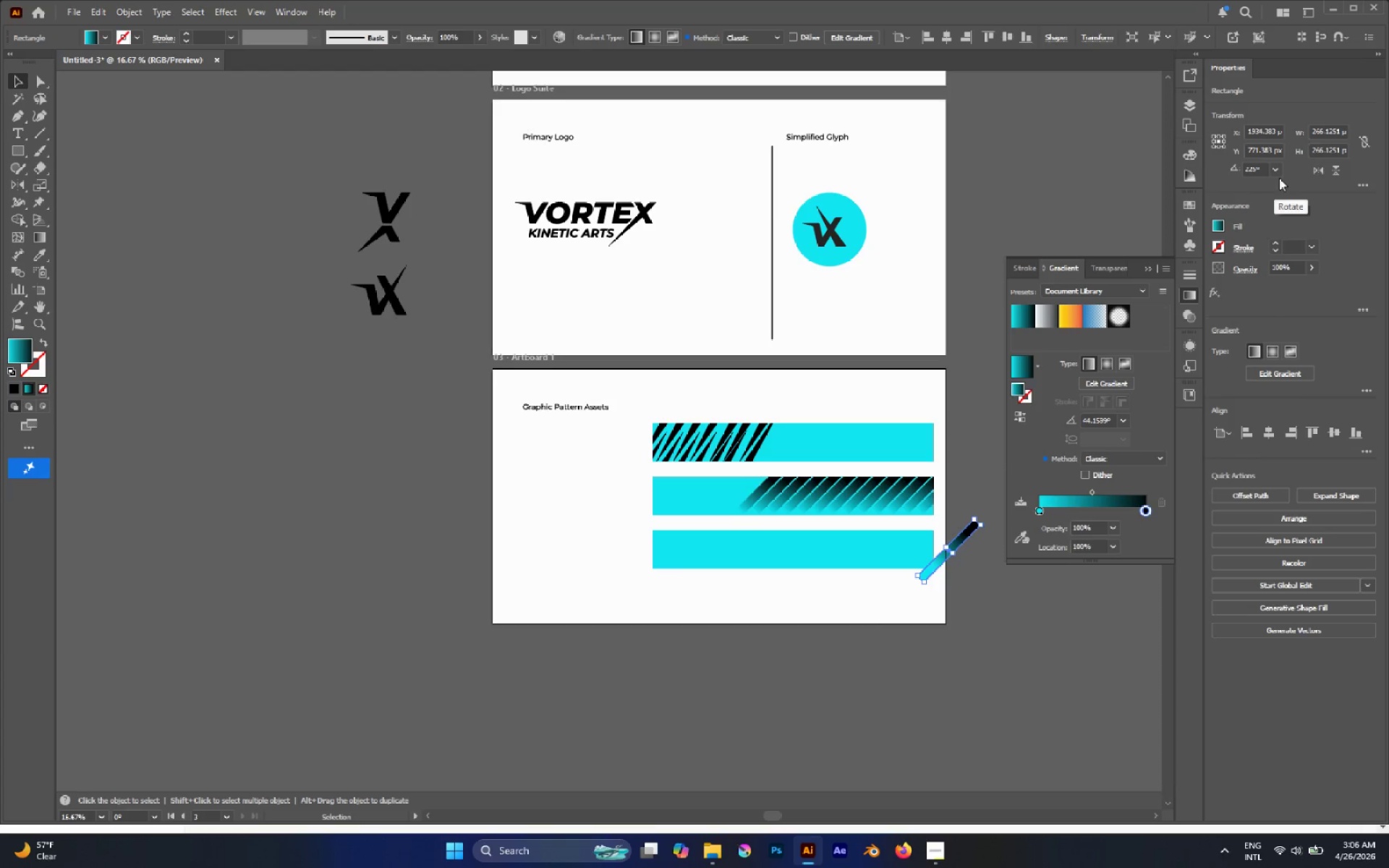 
double_click([1275, 171])
 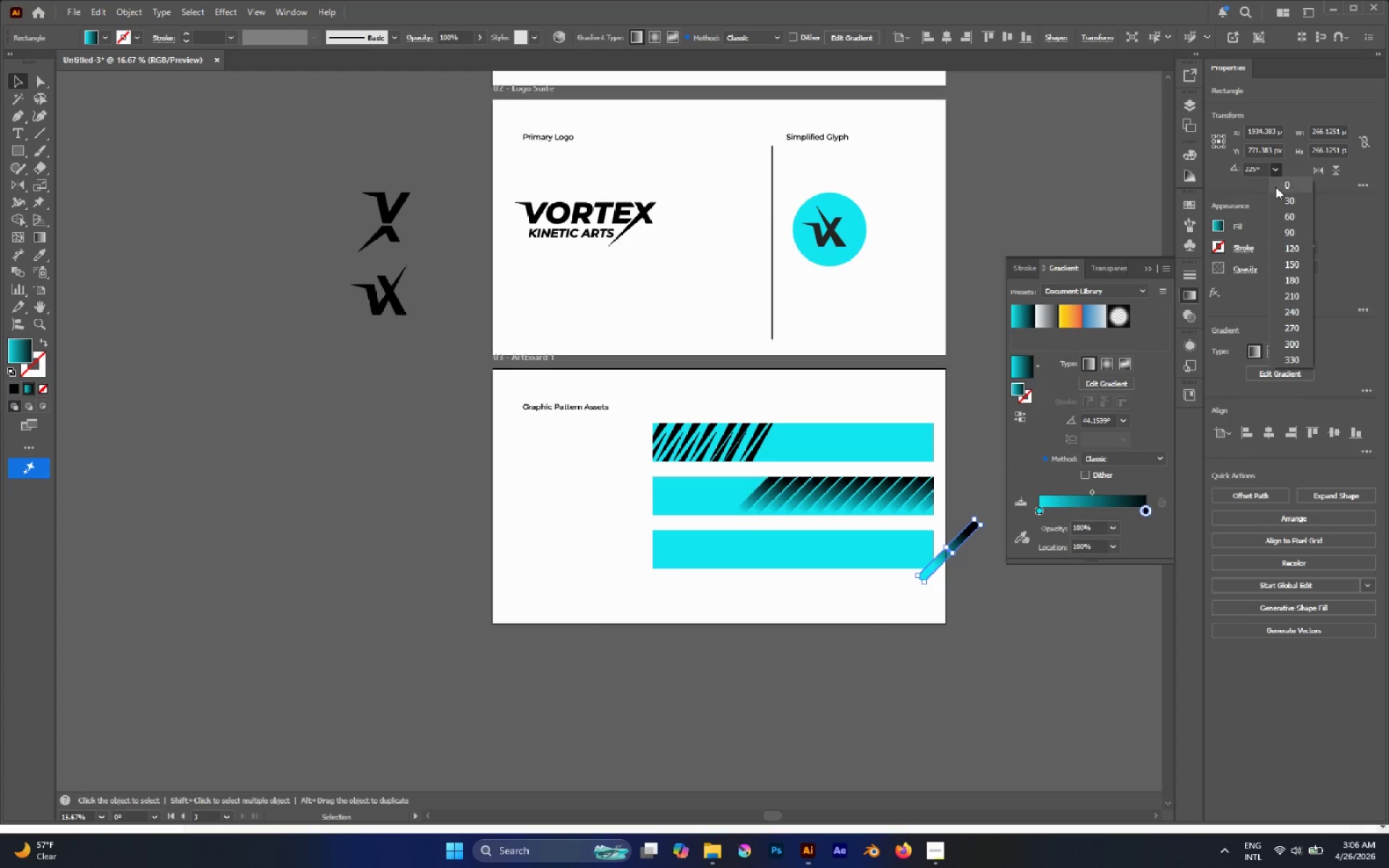 
left_click([1275, 187])
 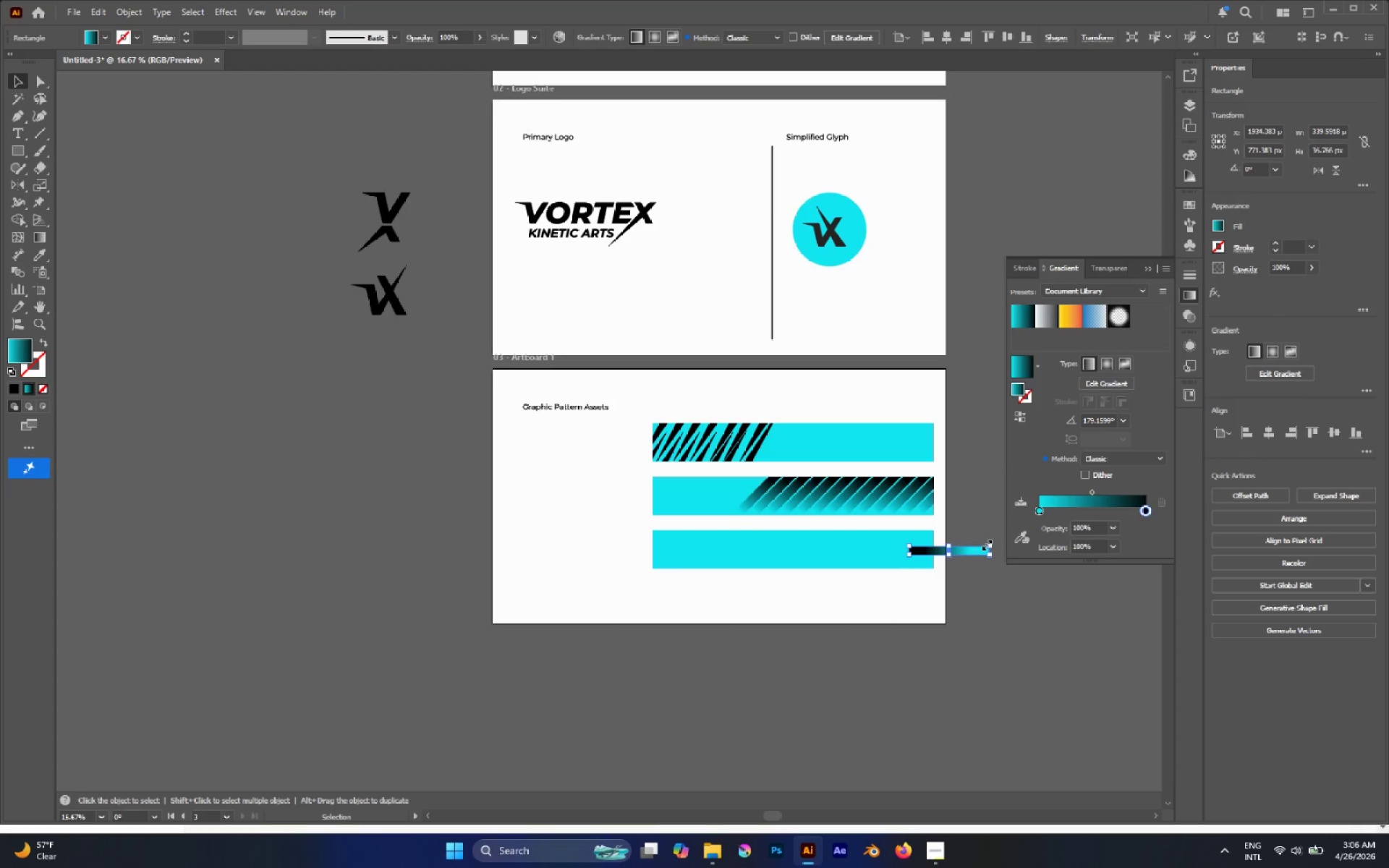 
left_click_drag(start_coordinate=[967, 550], to_coordinate=[848, 587])
 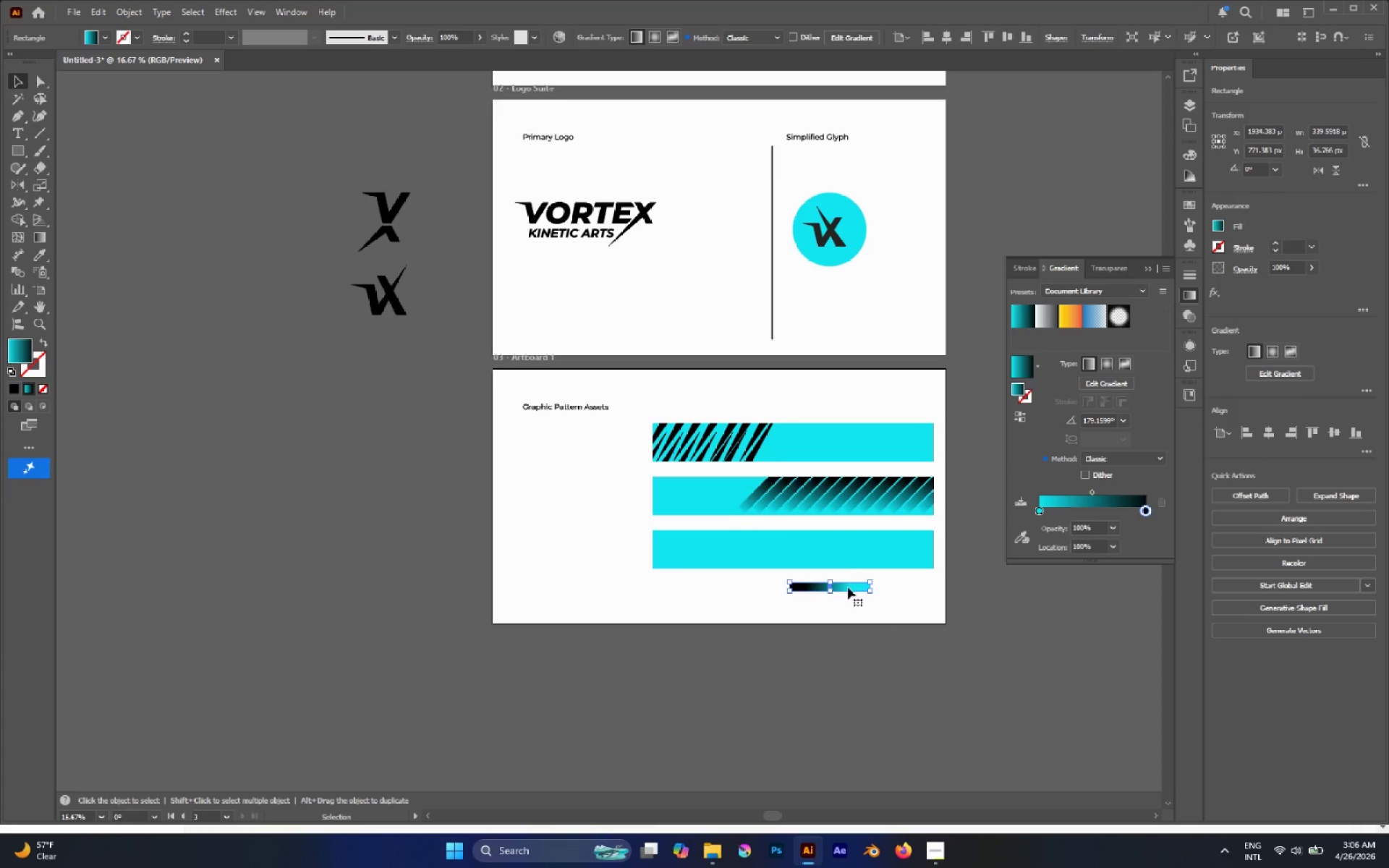 
hold_key(key=AltLeft, duration=0.84)
 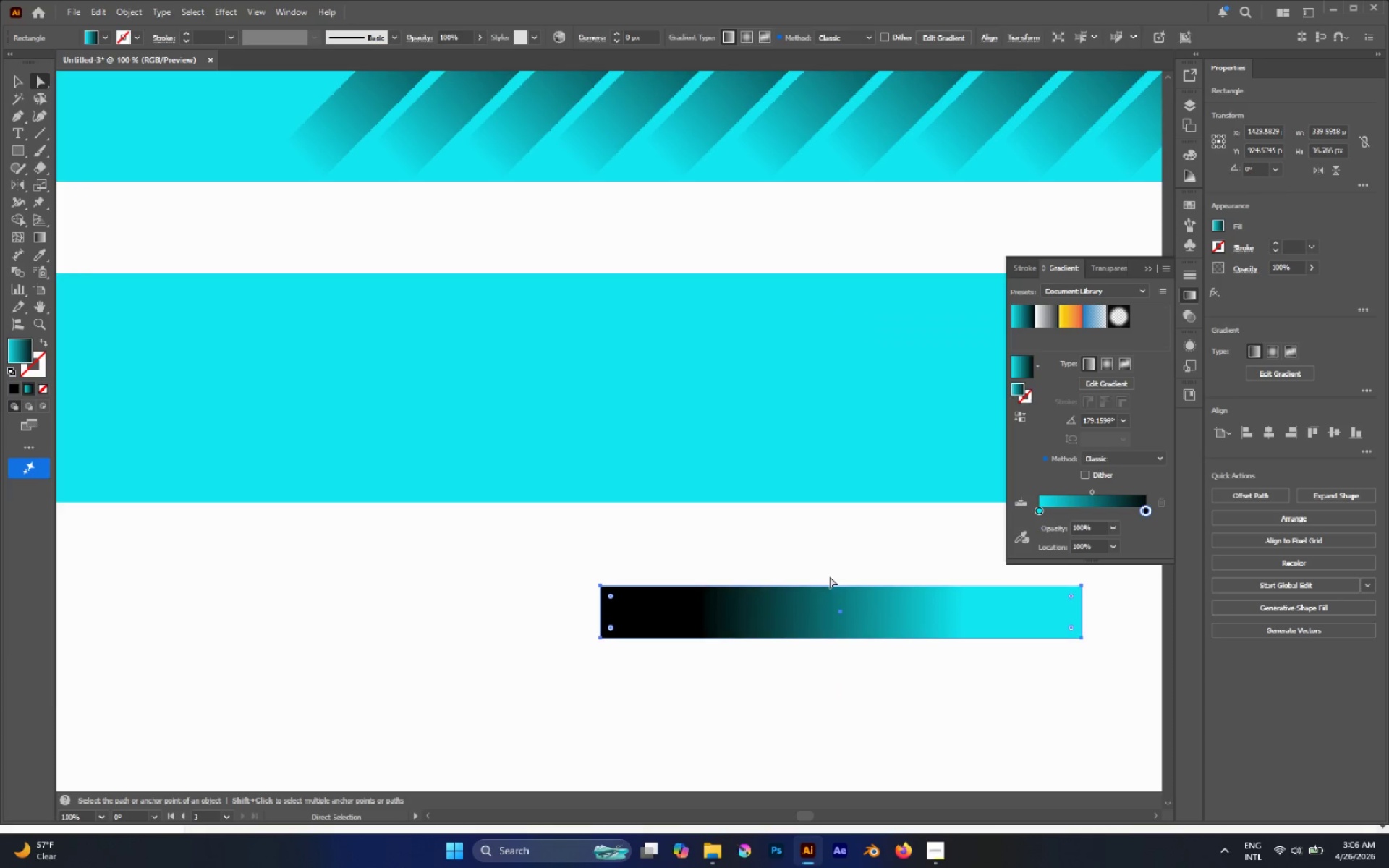 
key(A)
 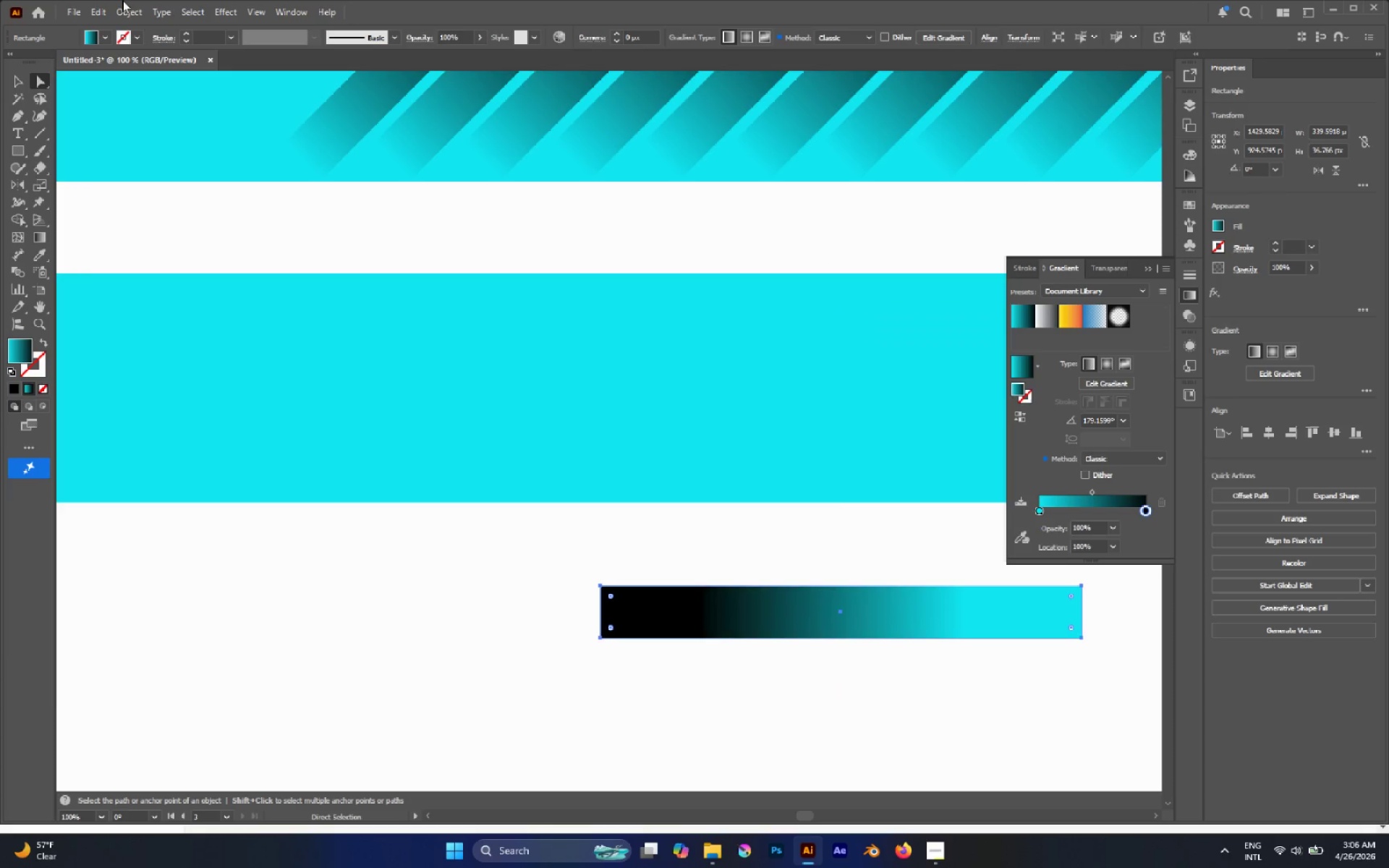 
scroll: coordinate [827, 581], scroll_direction: up, amount: 4.0
 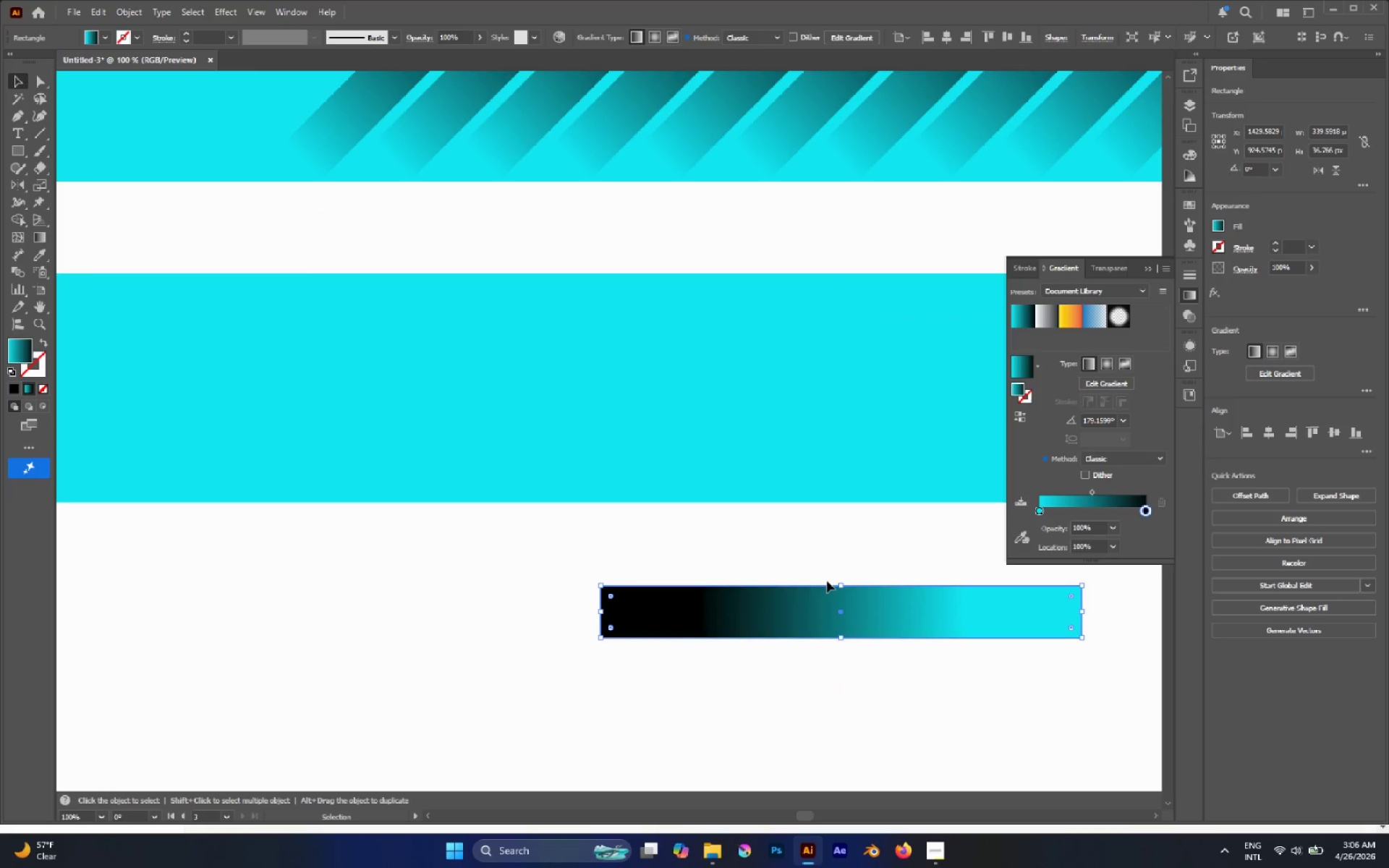 
left_click([122, 14])
 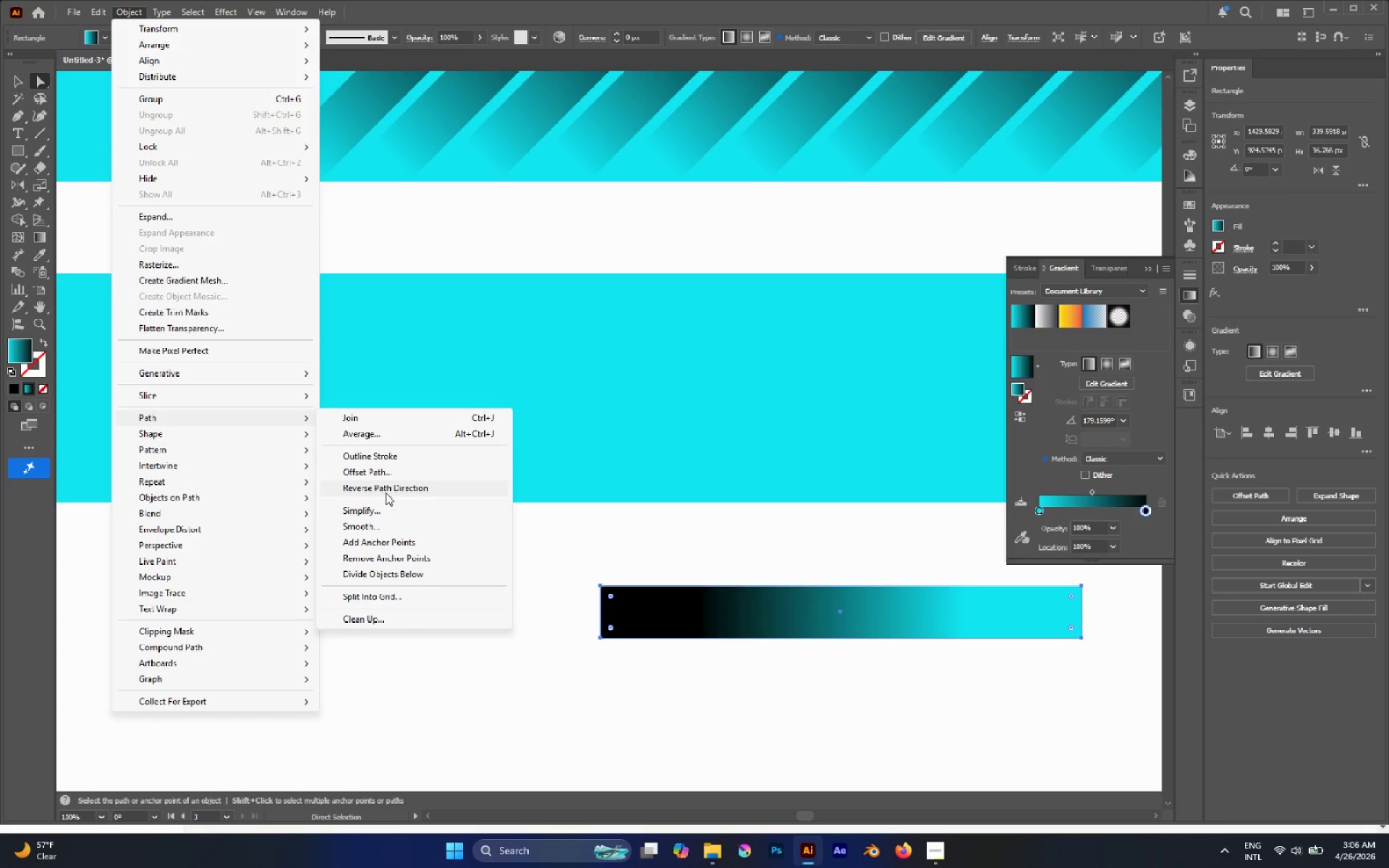 
left_click([386, 538])
 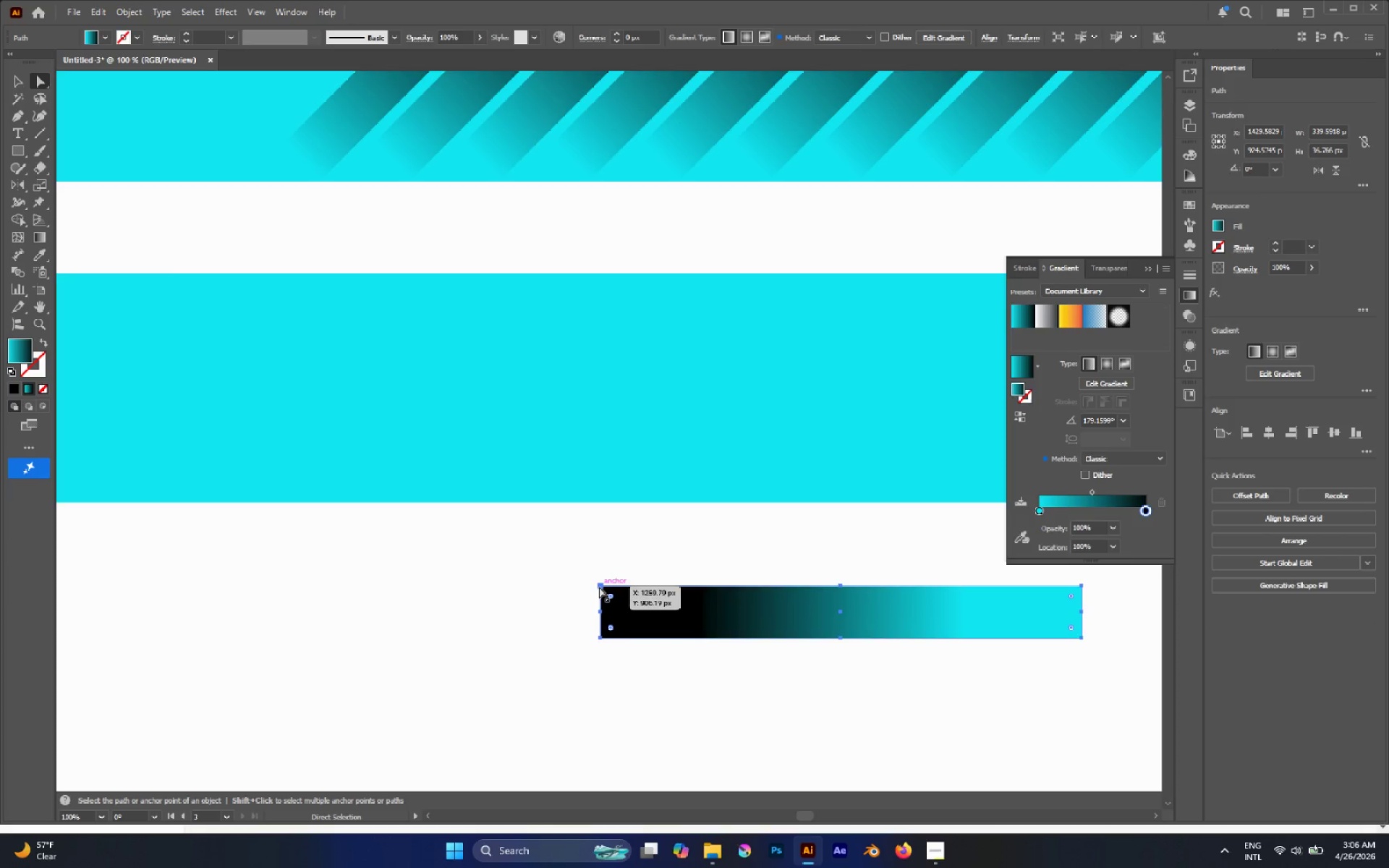 
key(P)
 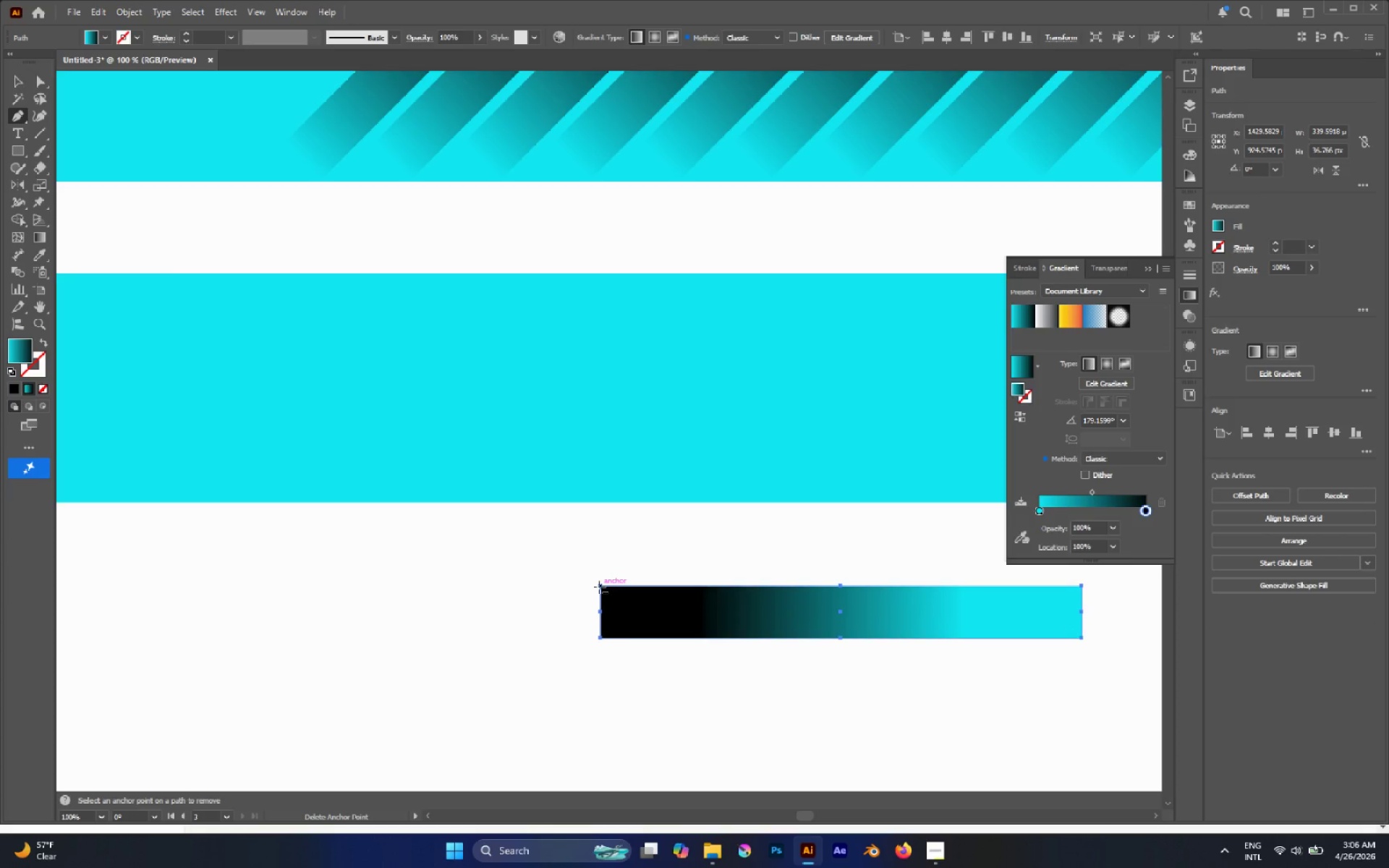 
left_click([599, 587])
 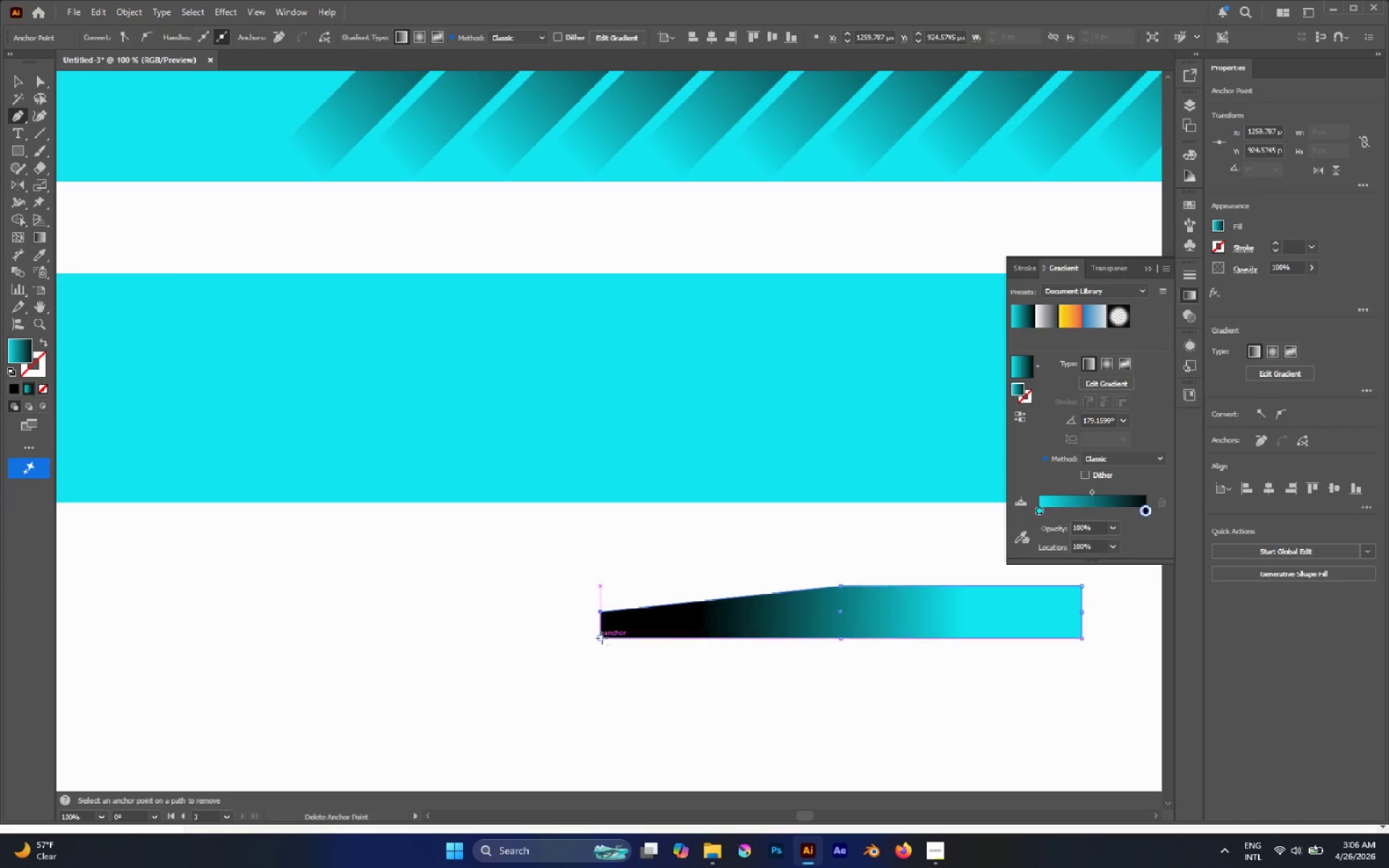 
left_click([602, 639])
 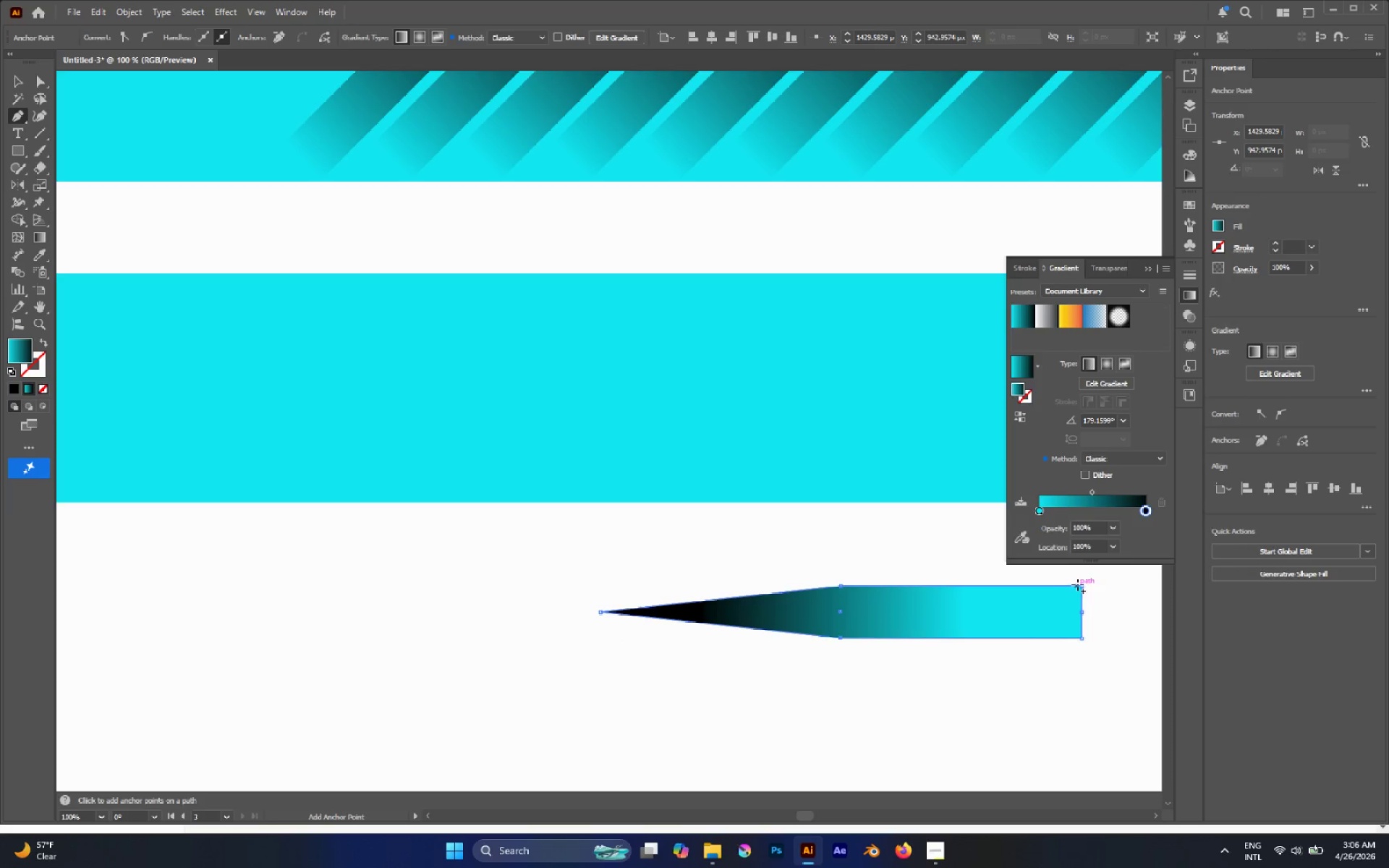 
left_click([1082, 585])
 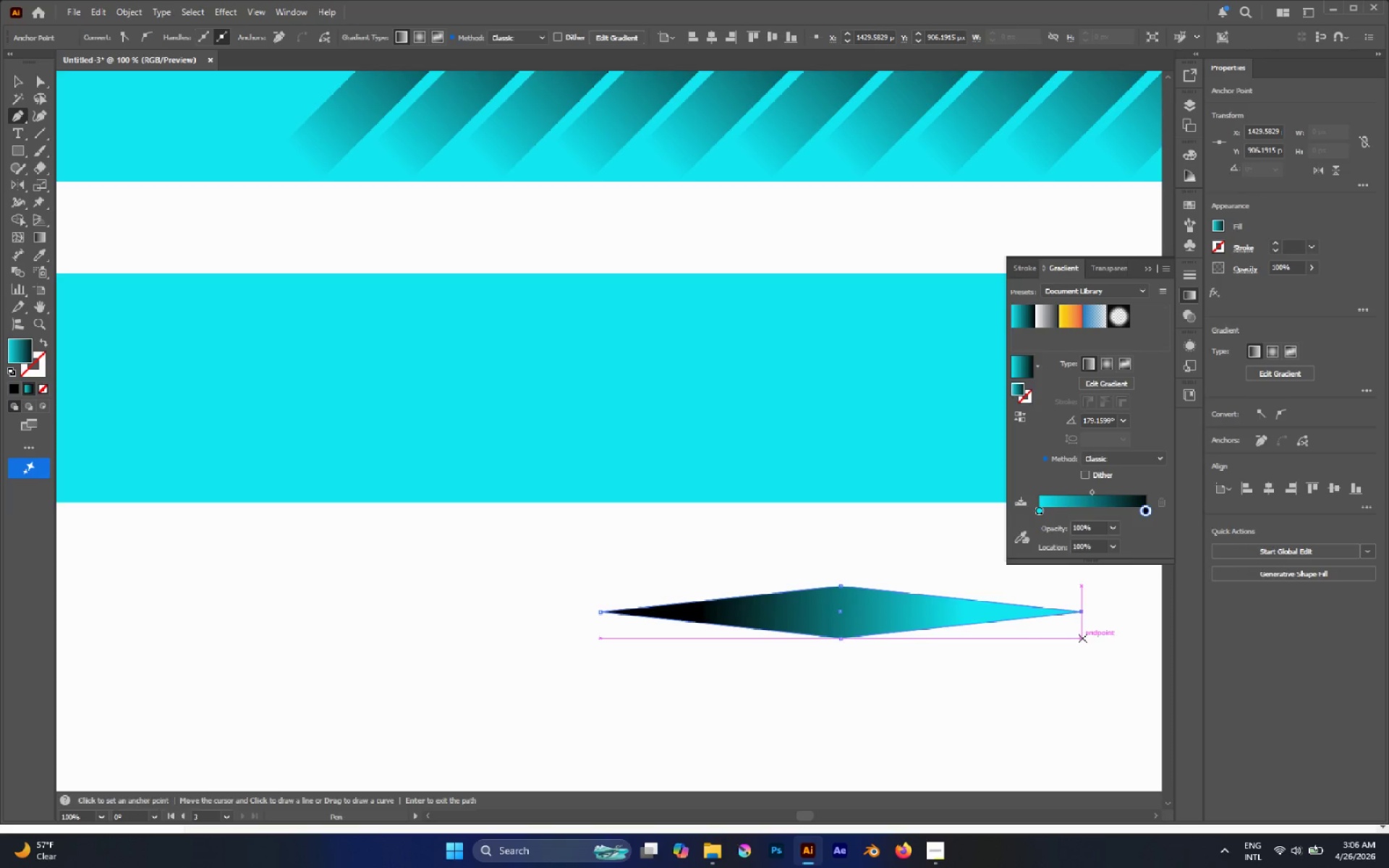 
key(A)
 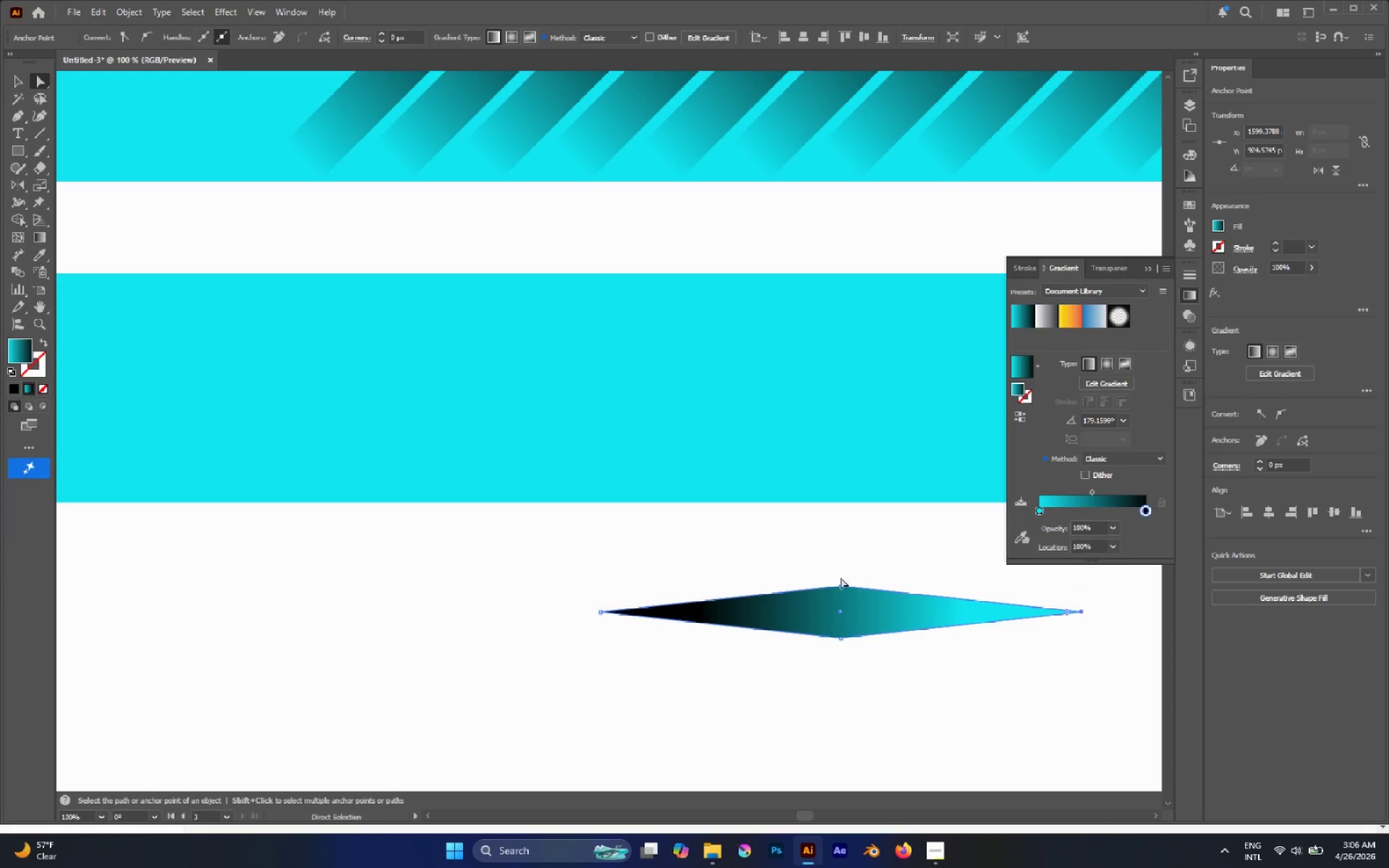 
left_click_drag(start_coordinate=[810, 556], to_coordinate=[880, 713])
 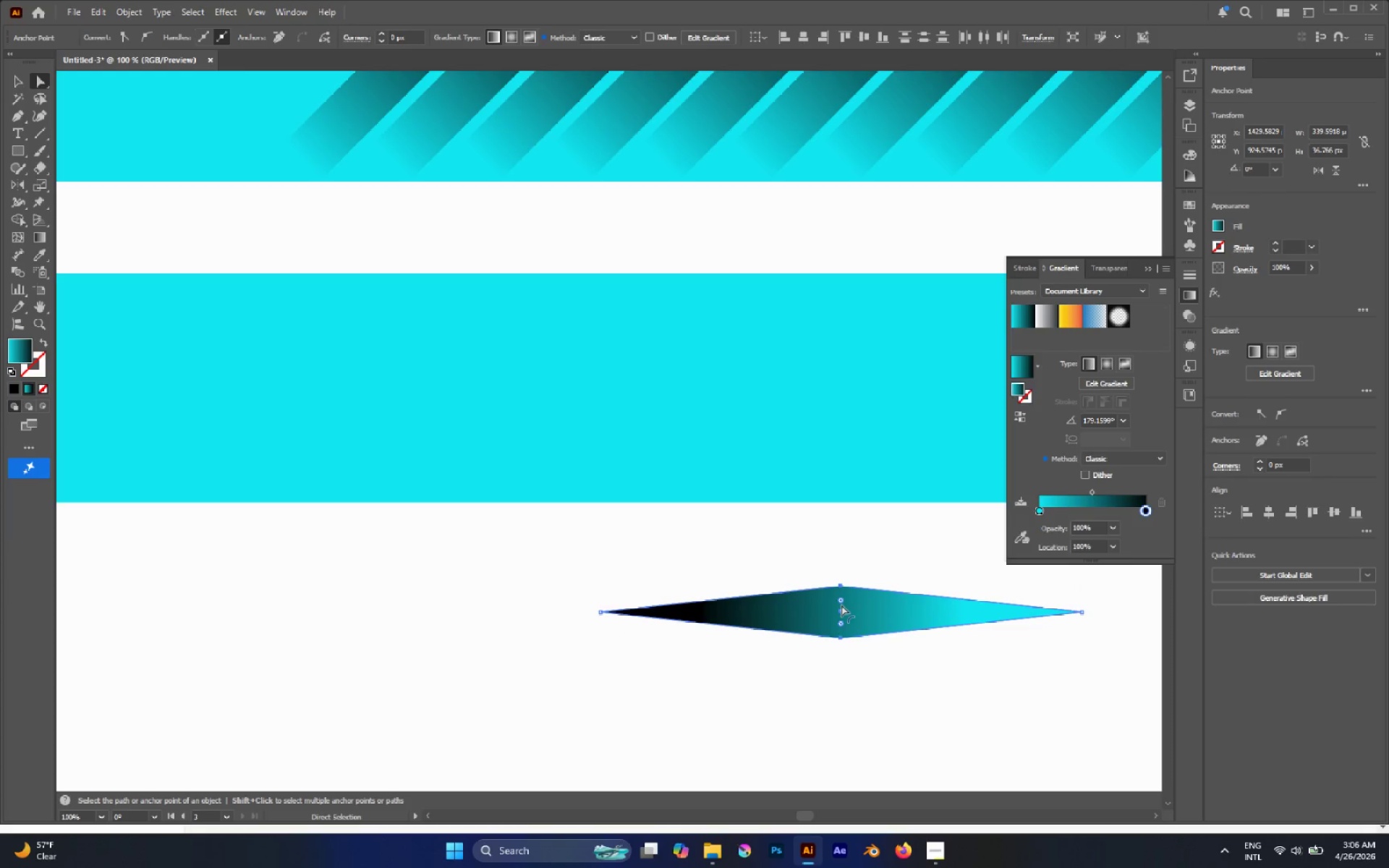 
left_click_drag(start_coordinate=[842, 602], to_coordinate=[1330, 783])
 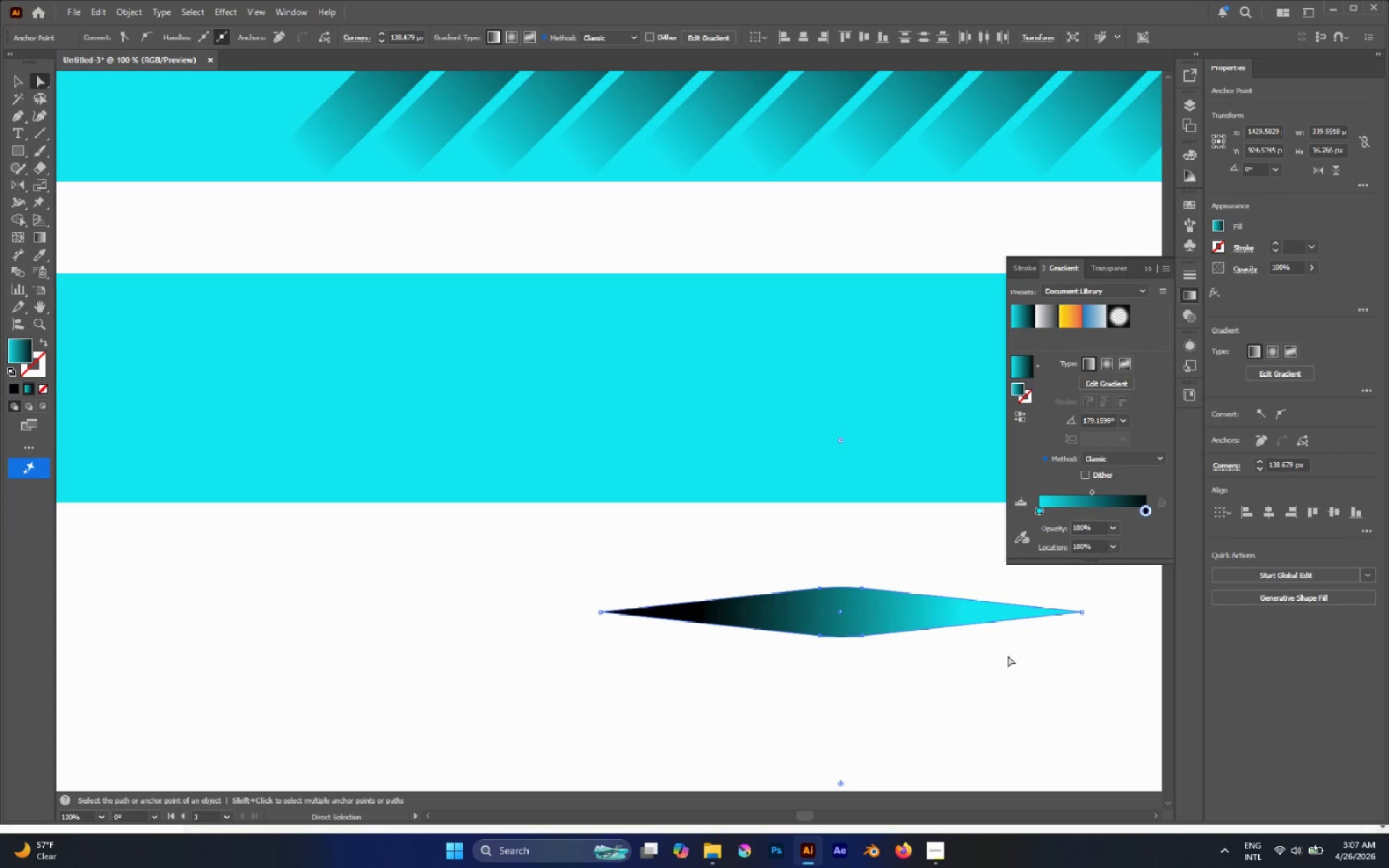 
hold_key(key=AltLeft, duration=0.52)
scroll: coordinate [885, 621], scroll_direction: down, amount: 1.0
 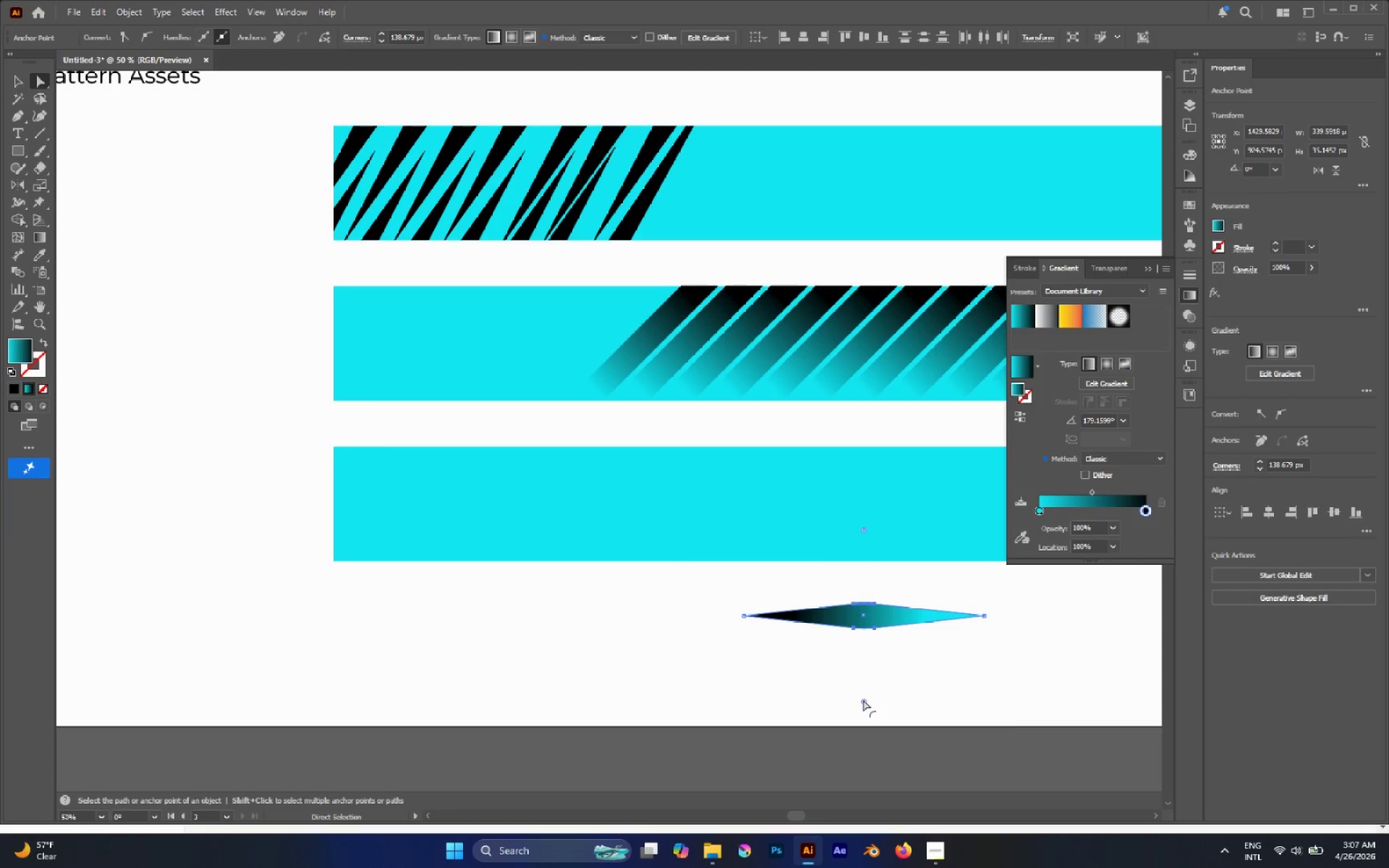 
left_click_drag(start_coordinate=[863, 699], to_coordinate=[1387, 851])
 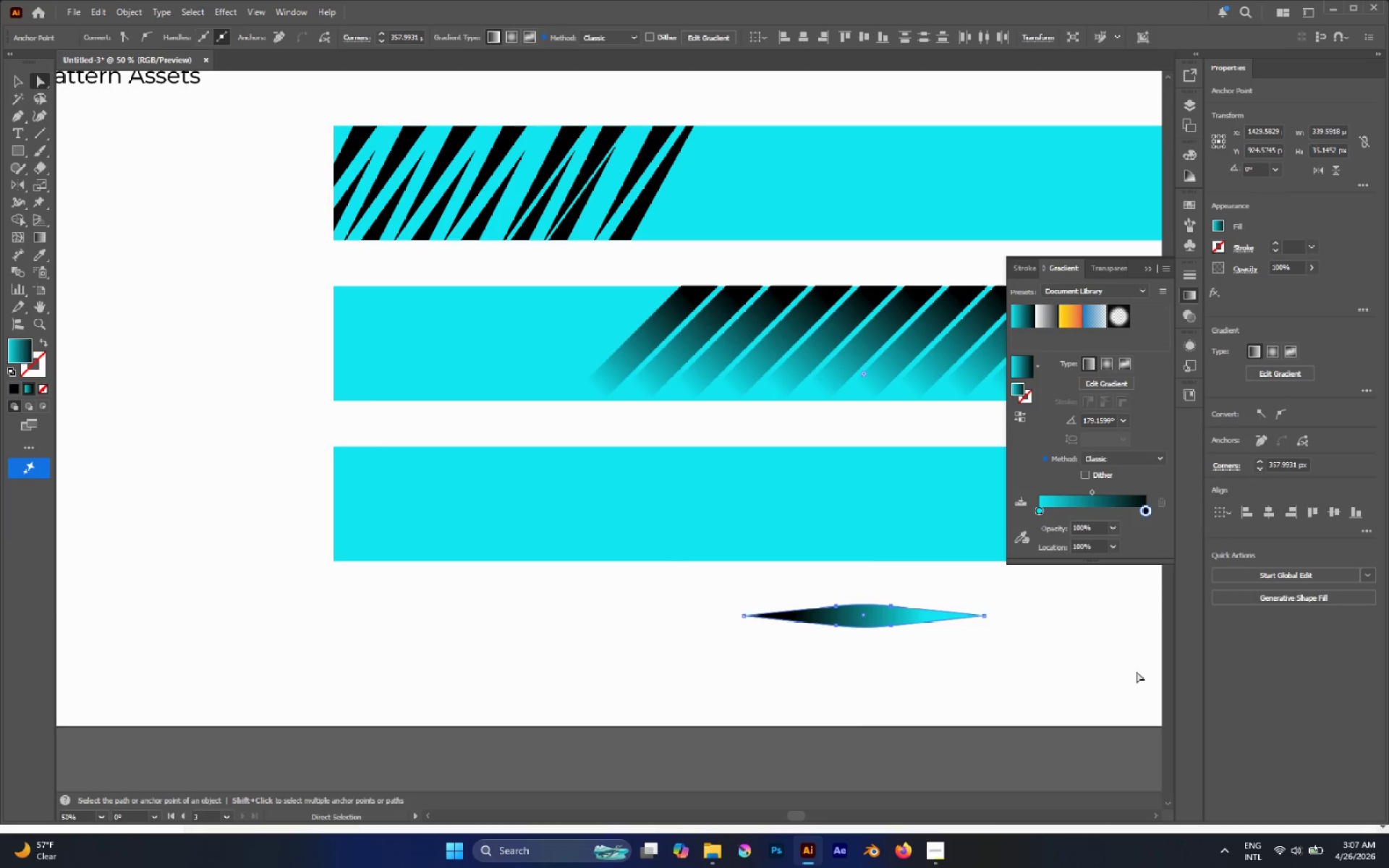 
hold_key(key=AltLeft, duration=1.09)
scroll: coordinate [972, 602], scroll_direction: down, amount: 7.0
 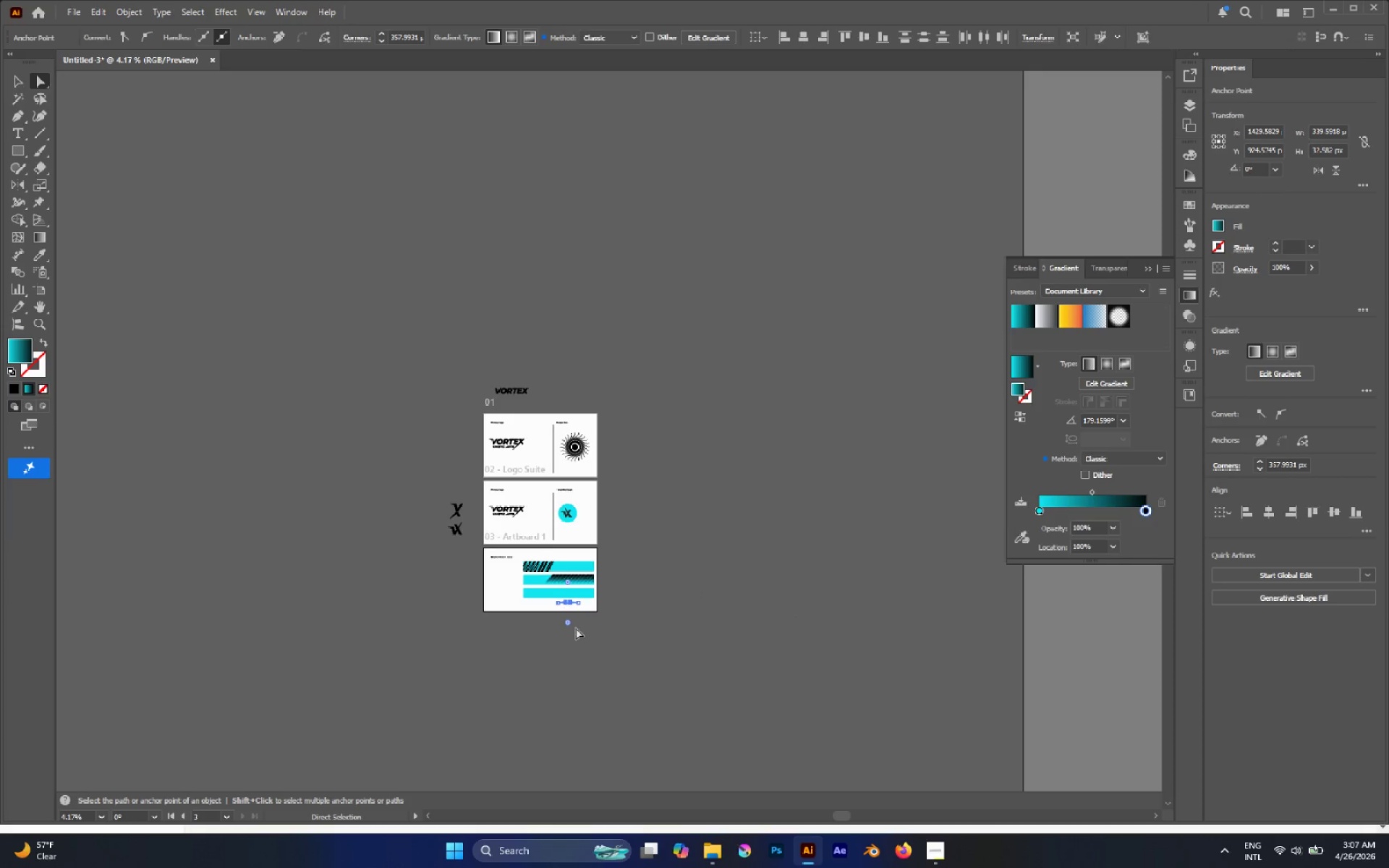 
left_click_drag(start_coordinate=[569, 624], to_coordinate=[886, 799])
 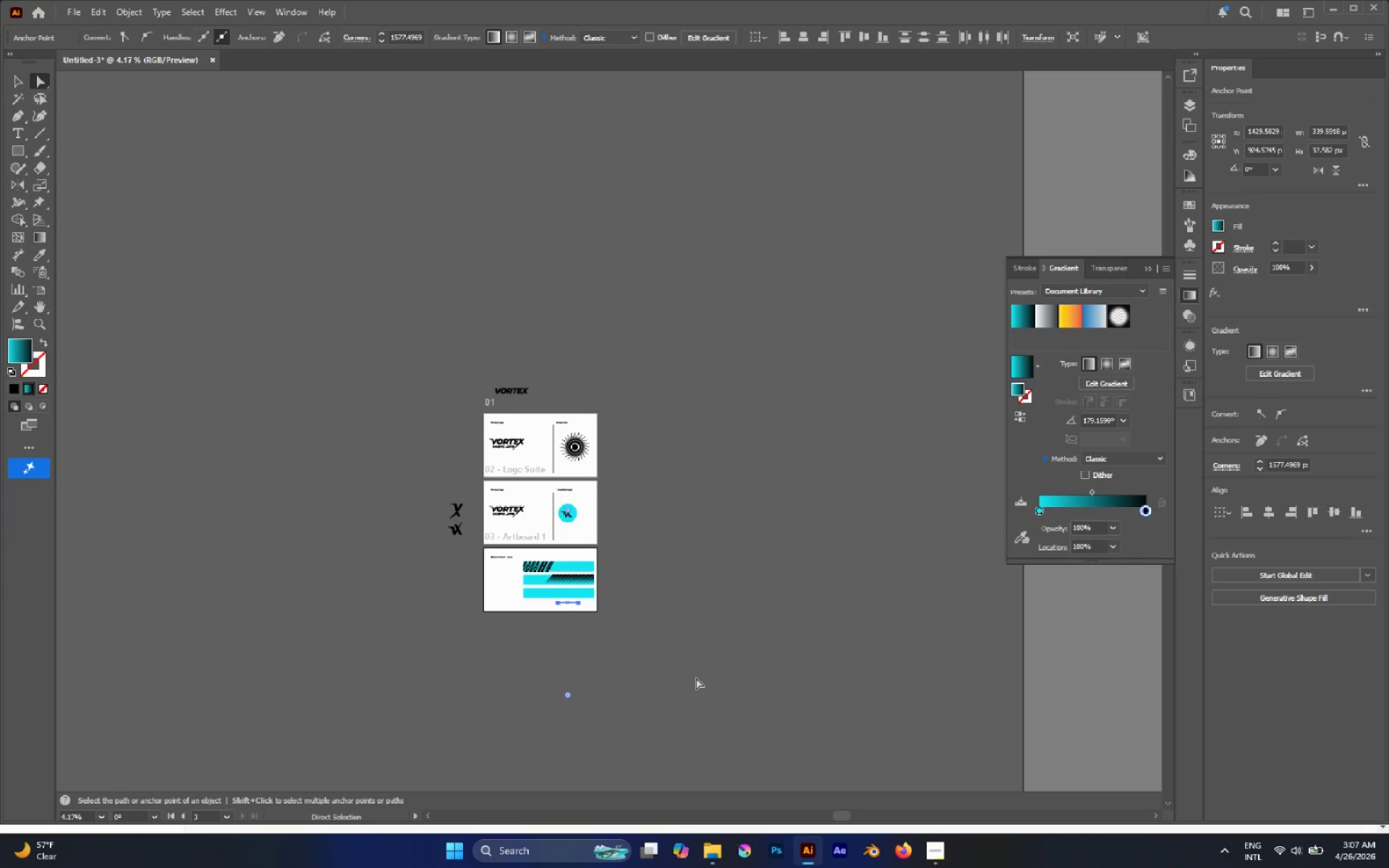 
hold_key(key=AltLeft, duration=2.39)
scroll: coordinate [569, 603], scroll_direction: down, amount: 1.0
 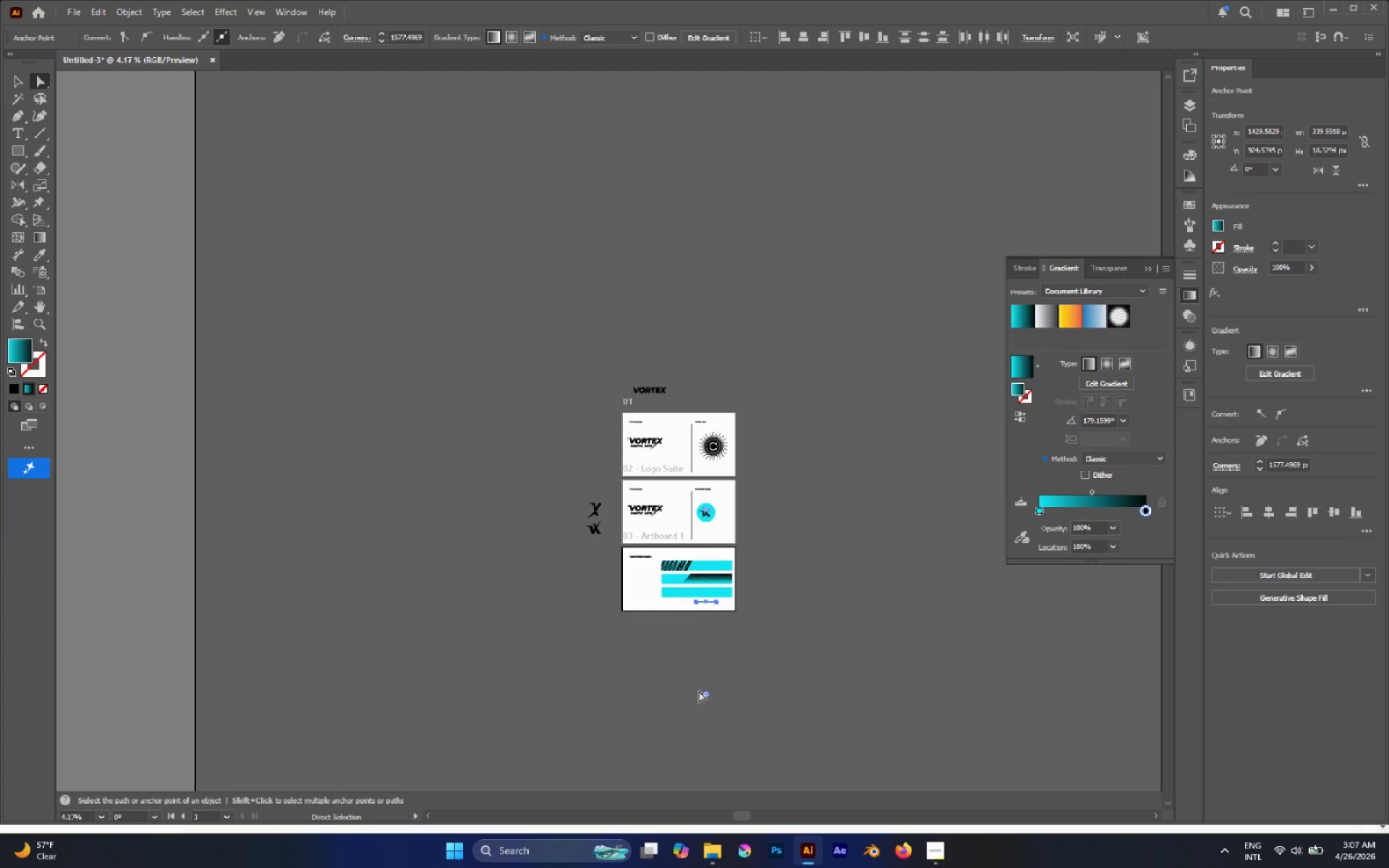 
left_click_drag(start_coordinate=[706, 694], to_coordinate=[702, 650])
 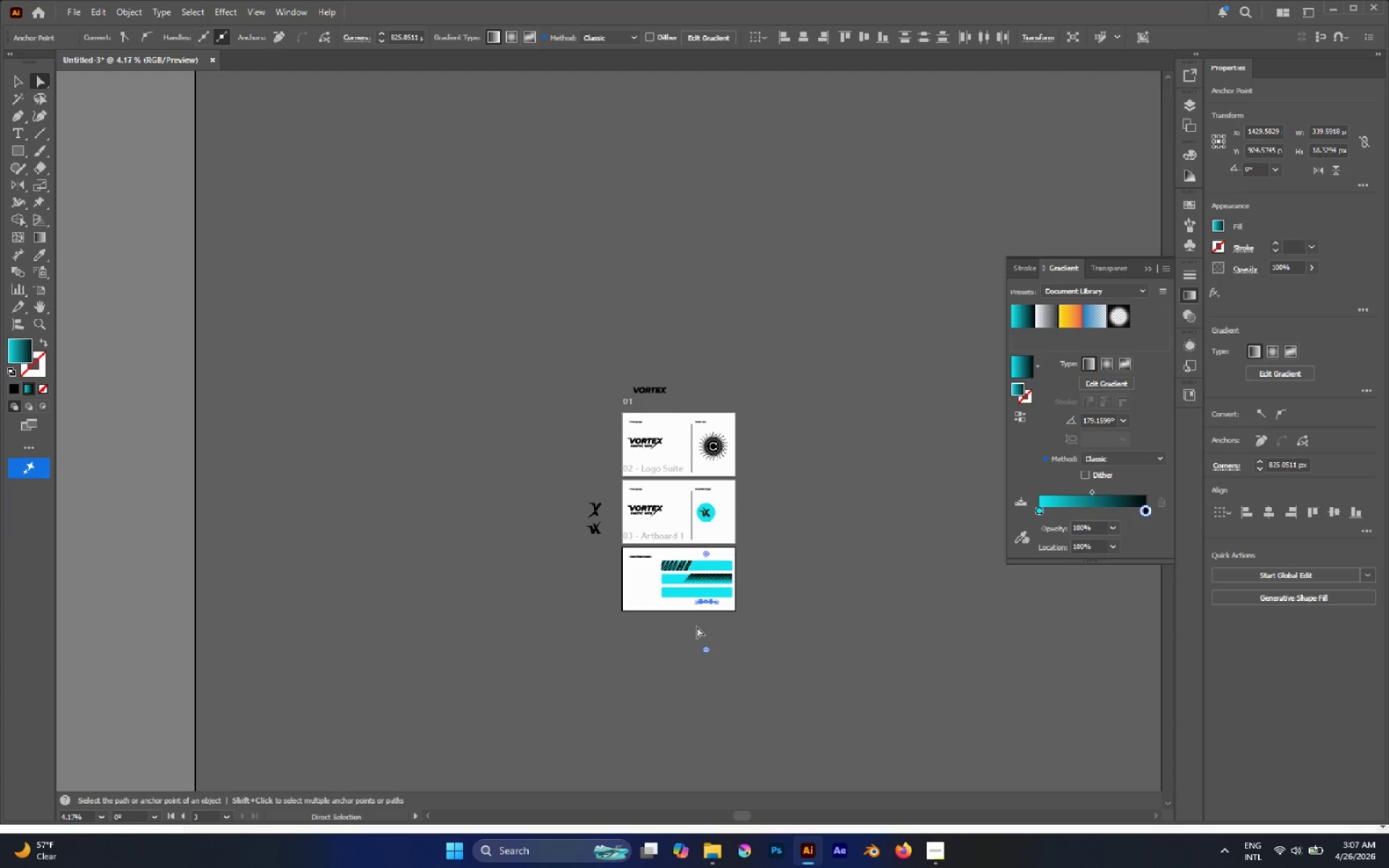 
hold_key(key=AltLeft, duration=0.88)
scroll: coordinate [711, 611], scroll_direction: up, amount: 4.0
 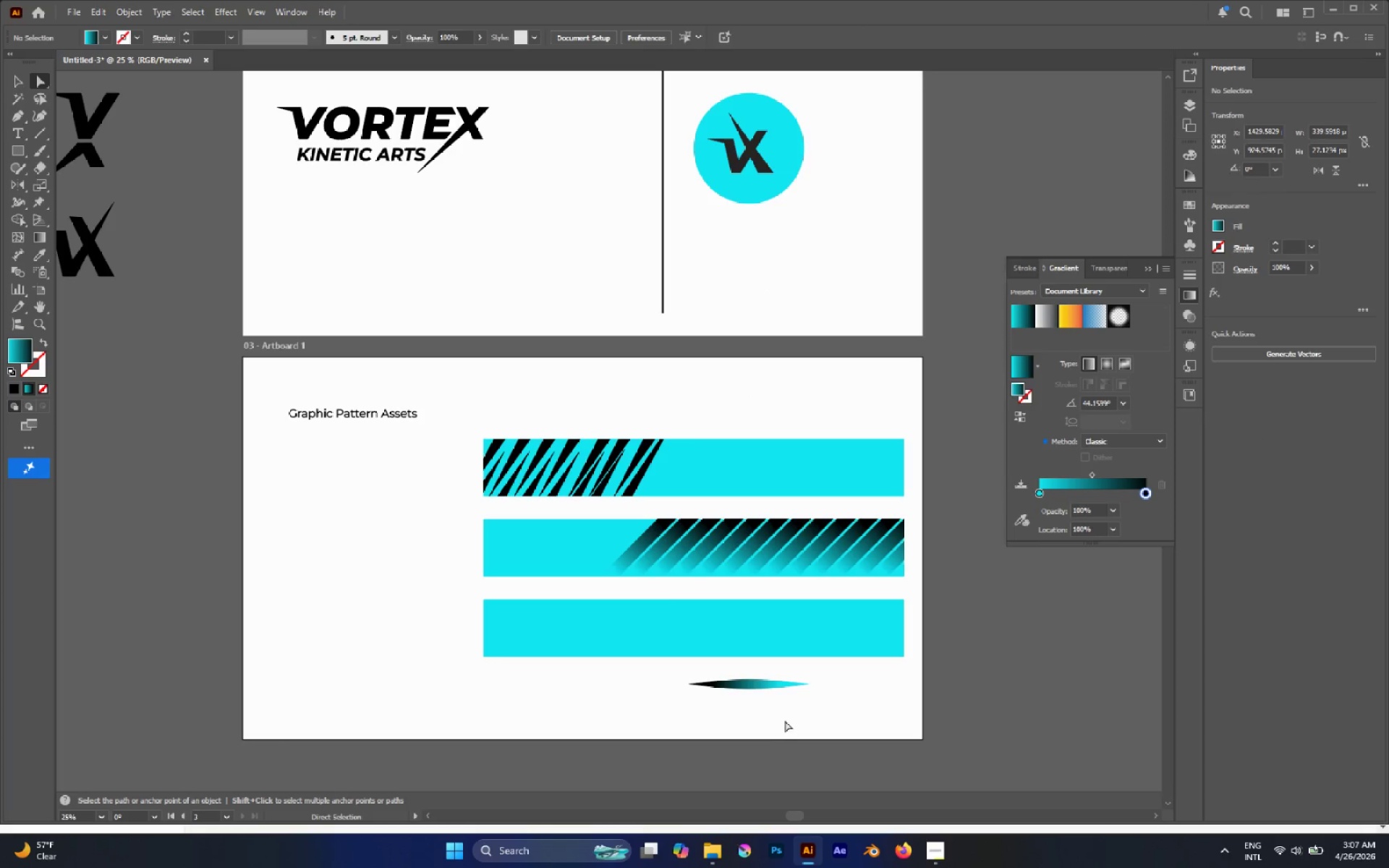 
hold_key(key=AltLeft, duration=0.55)
 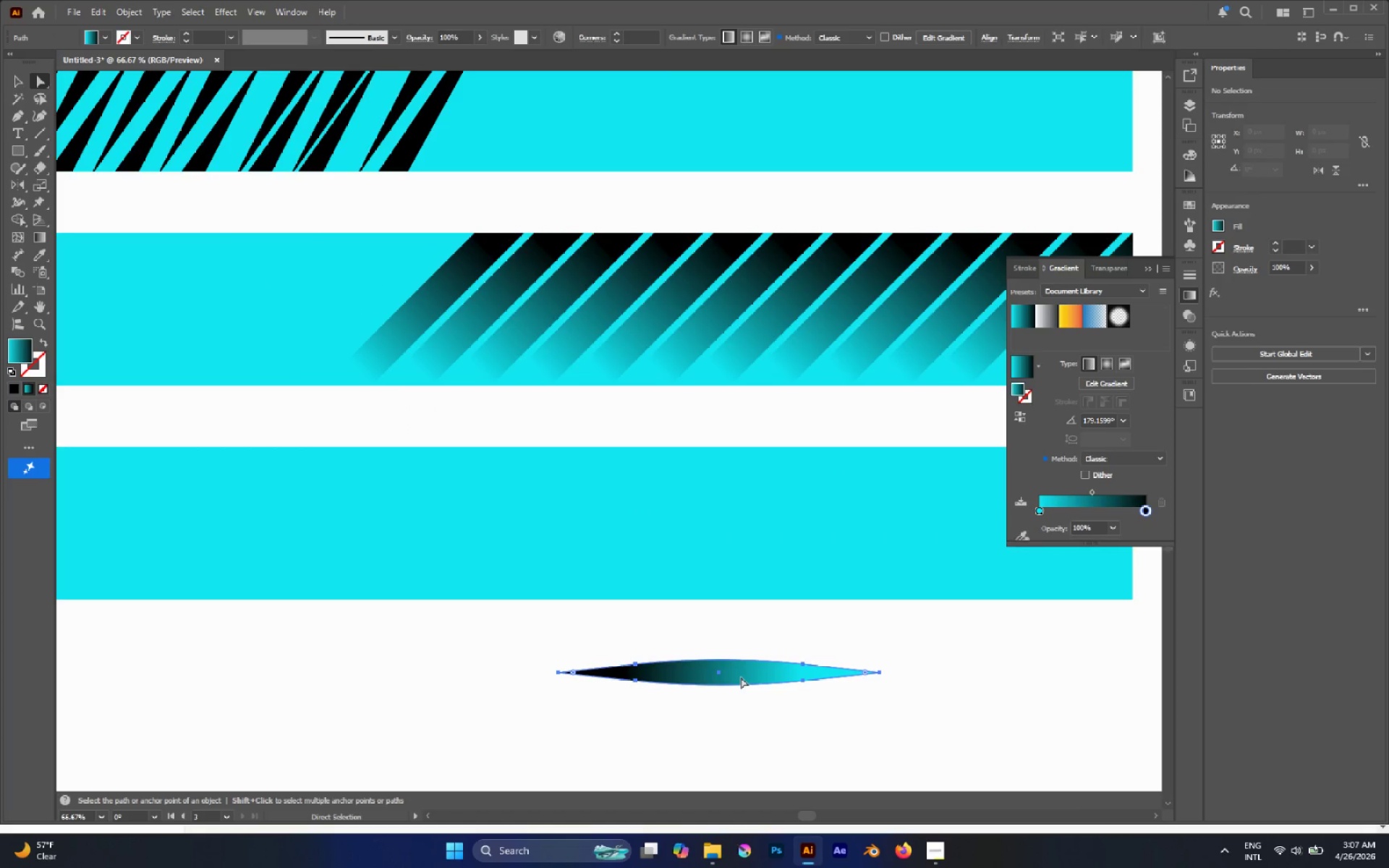 
left_click([742, 678])
 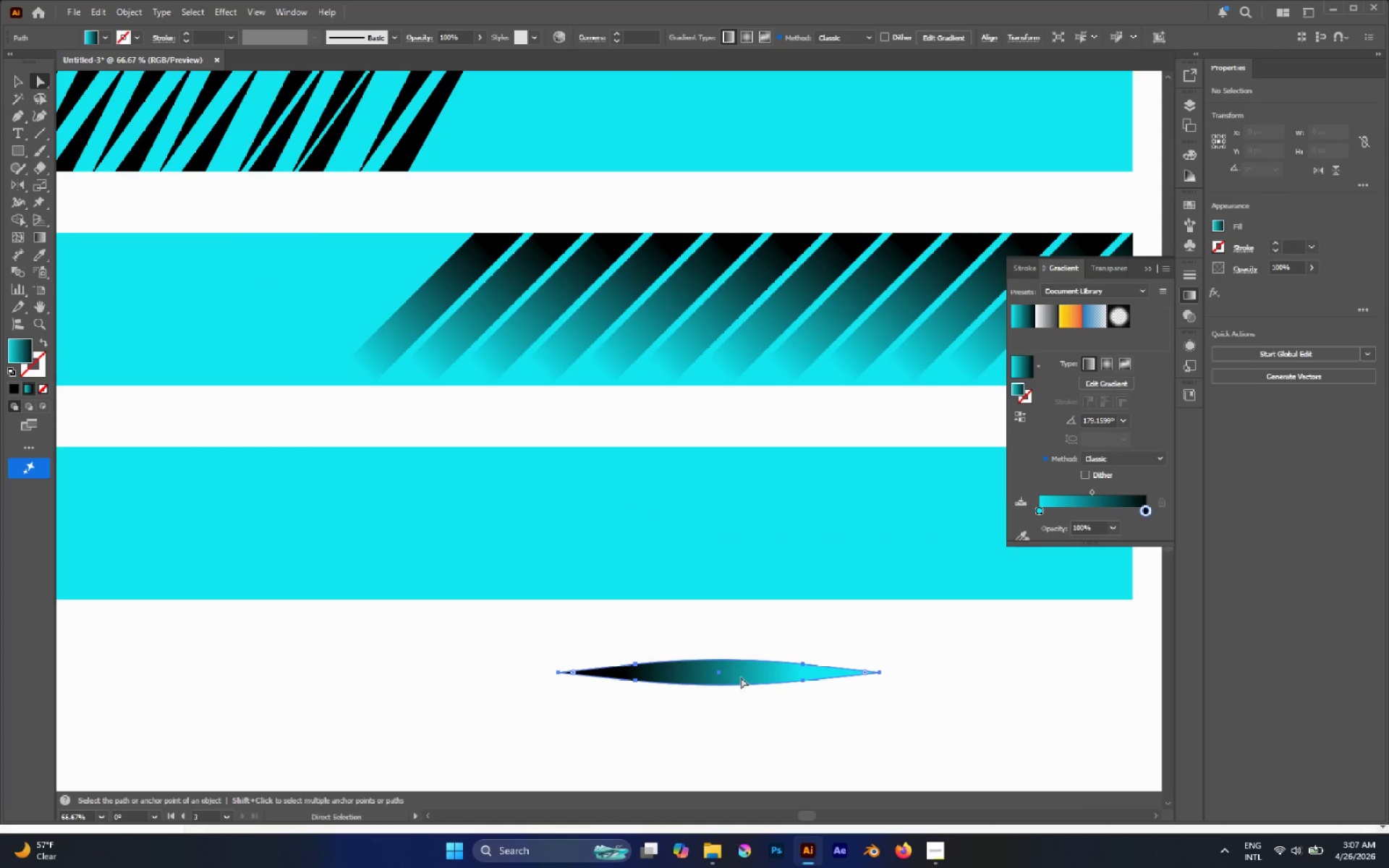 
scroll: coordinate [766, 691], scroll_direction: up, amount: 3.0
 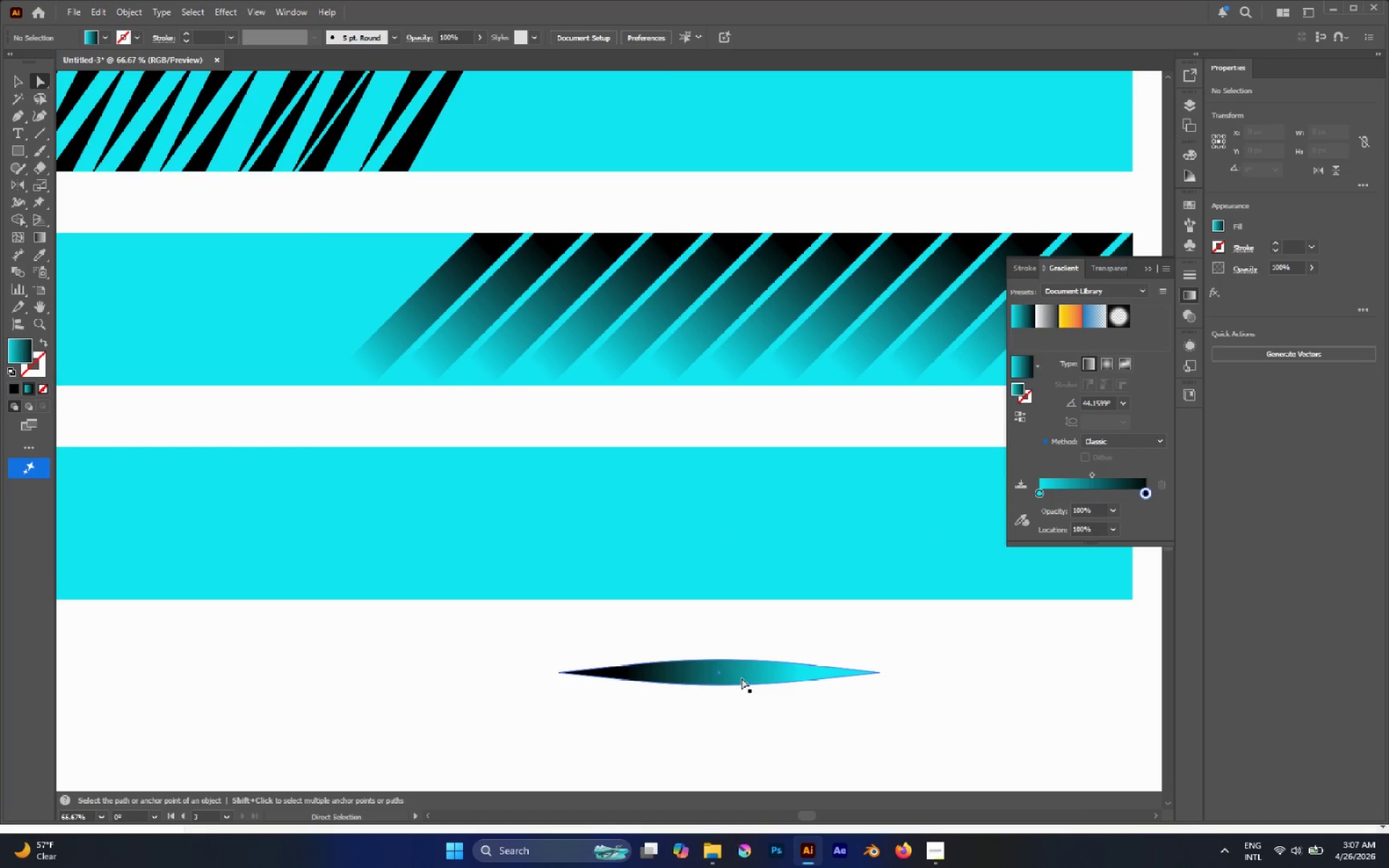 
hold_key(key=AltLeft, duration=1.06)
scroll: coordinate [741, 677], scroll_direction: up, amount: 1.0
 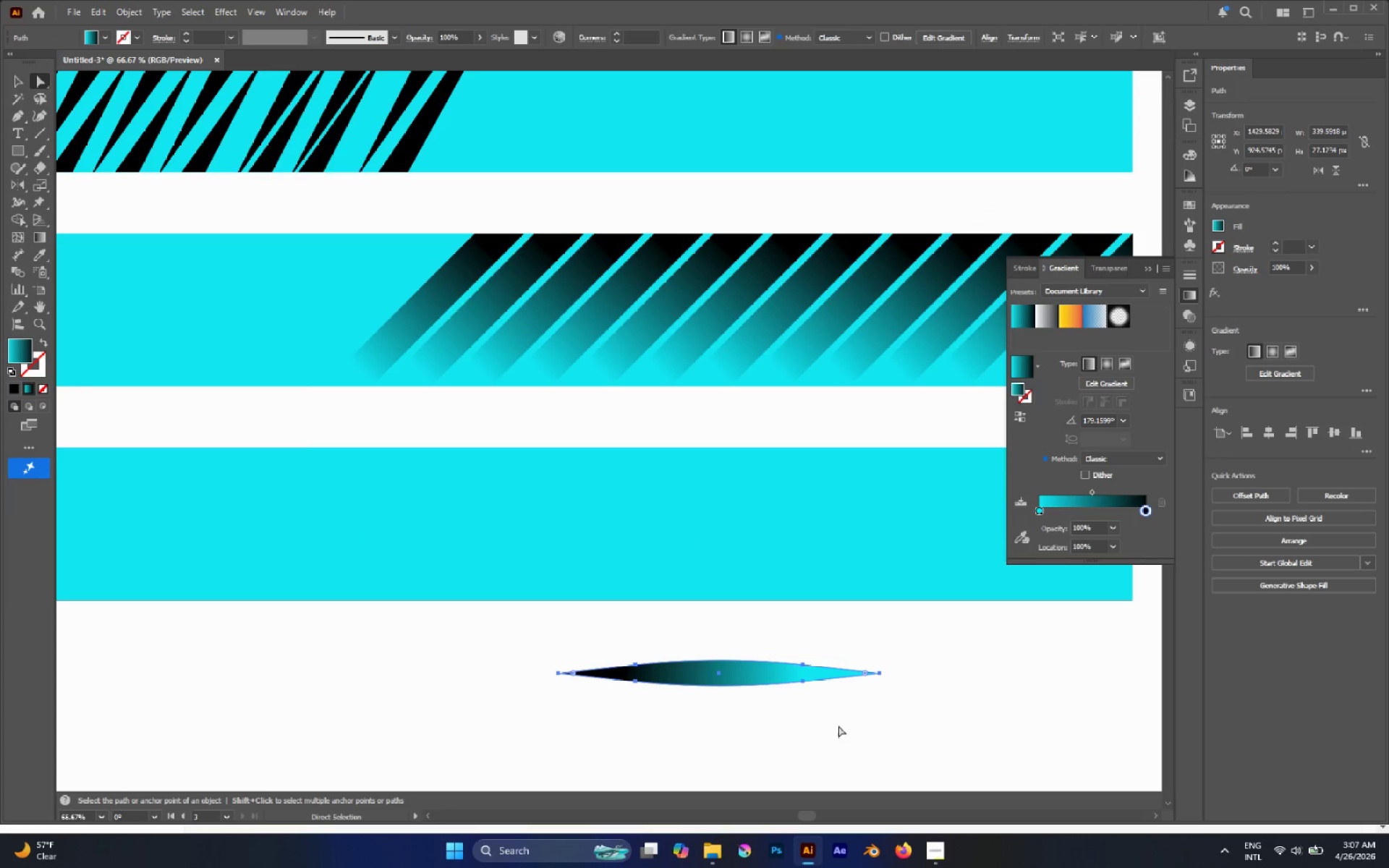 
key(V)
 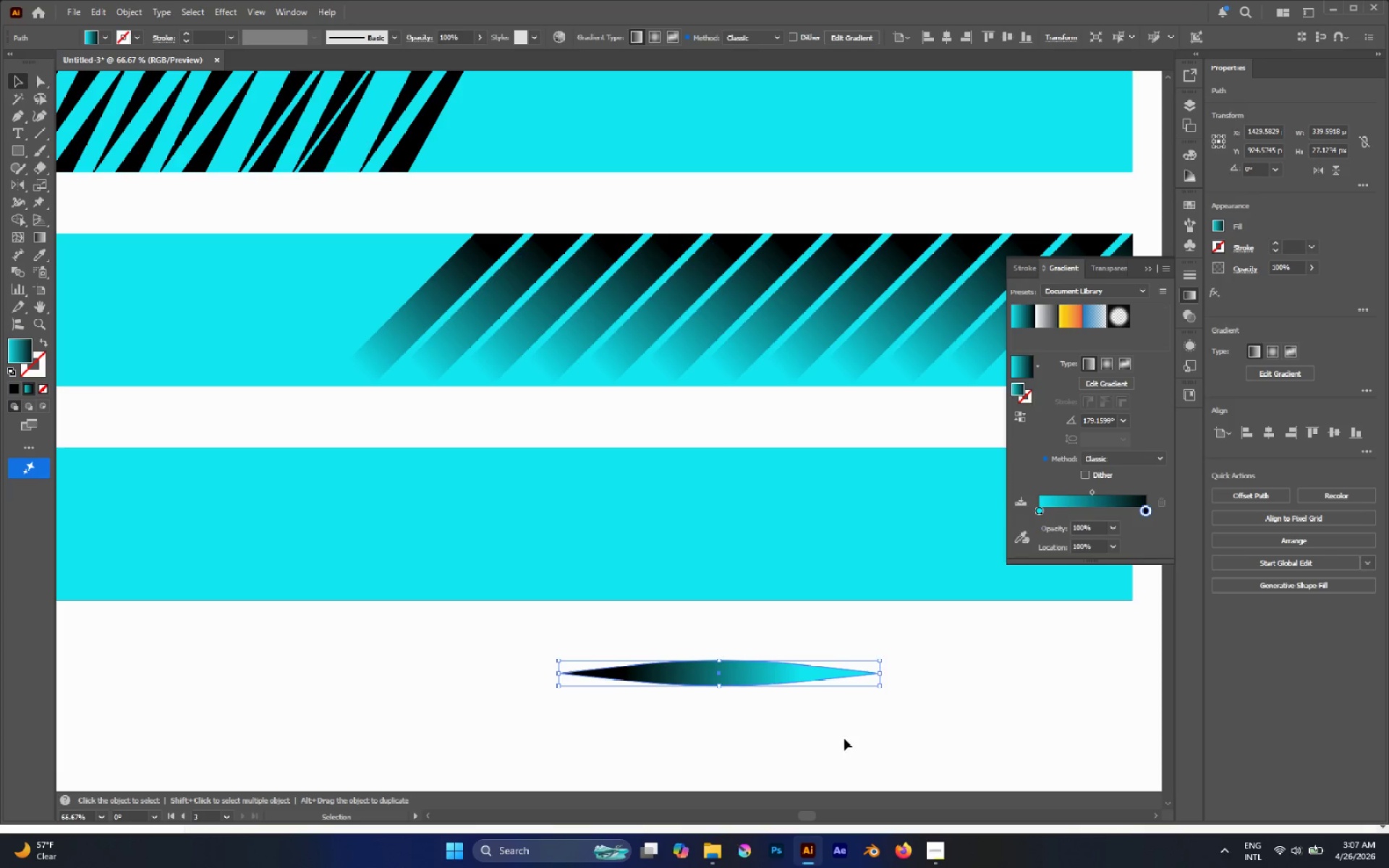 
left_click([844, 739])
 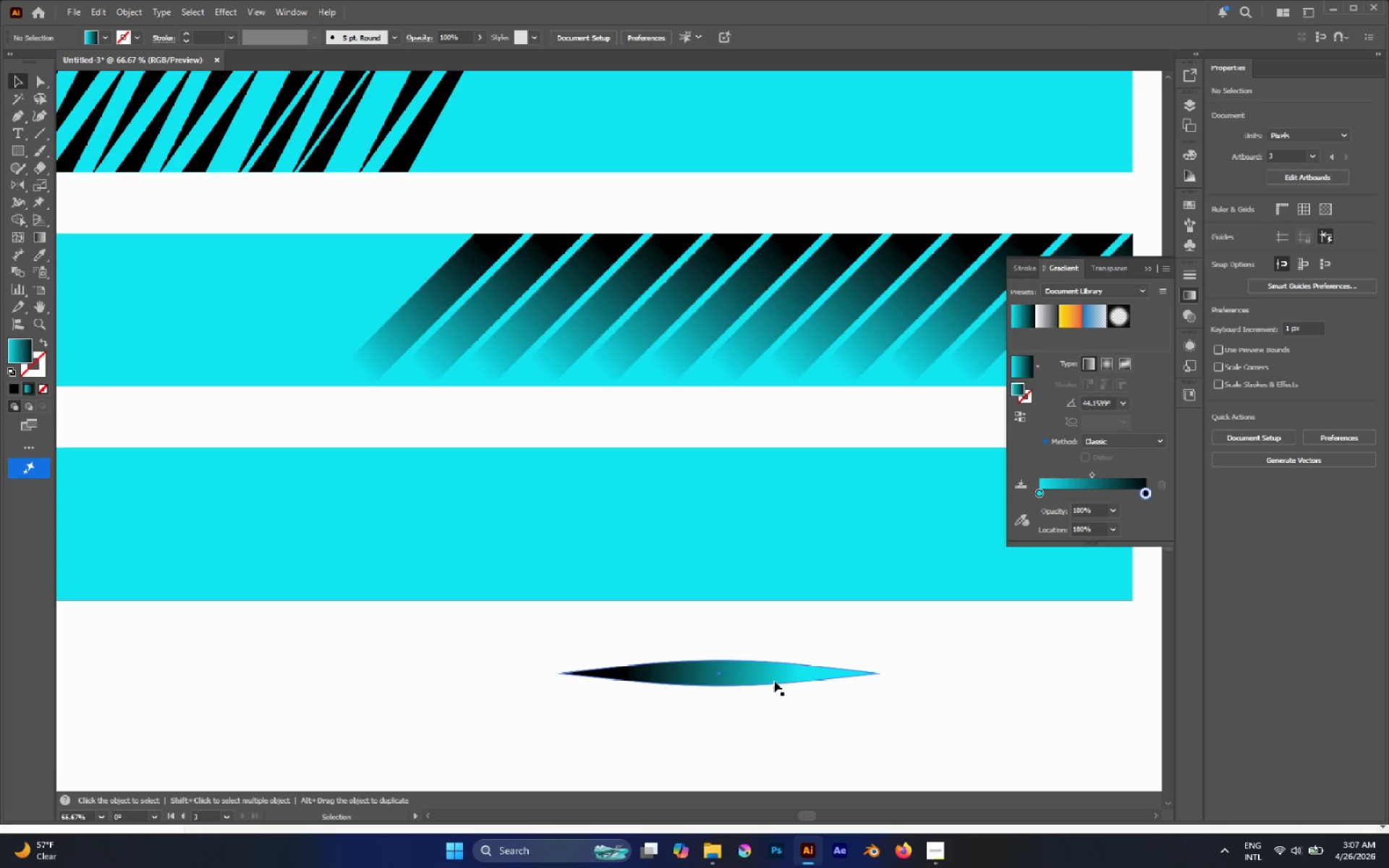 
left_click_drag(start_coordinate=[770, 678], to_coordinate=[608, 514])
 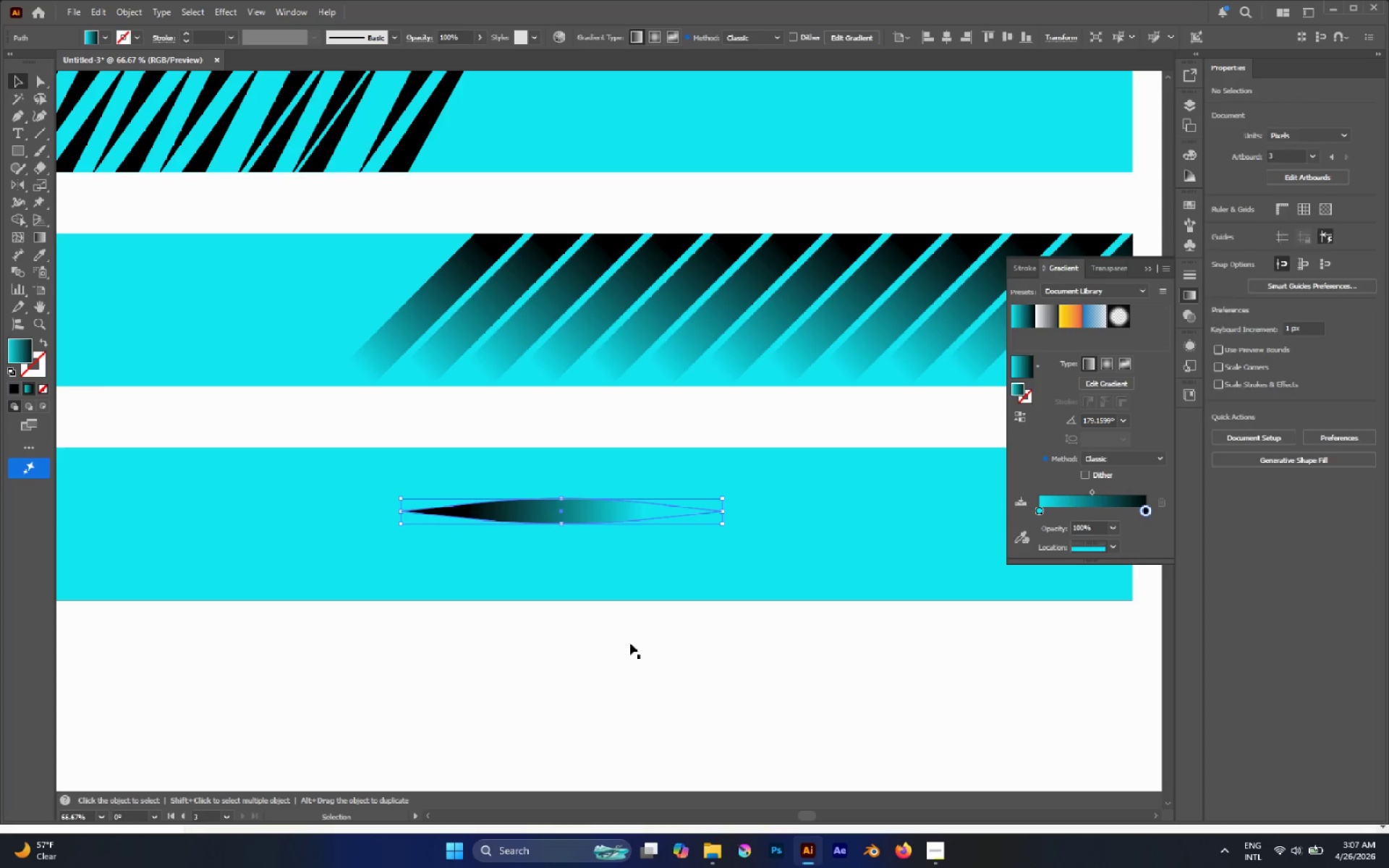 
left_click([629, 653])
 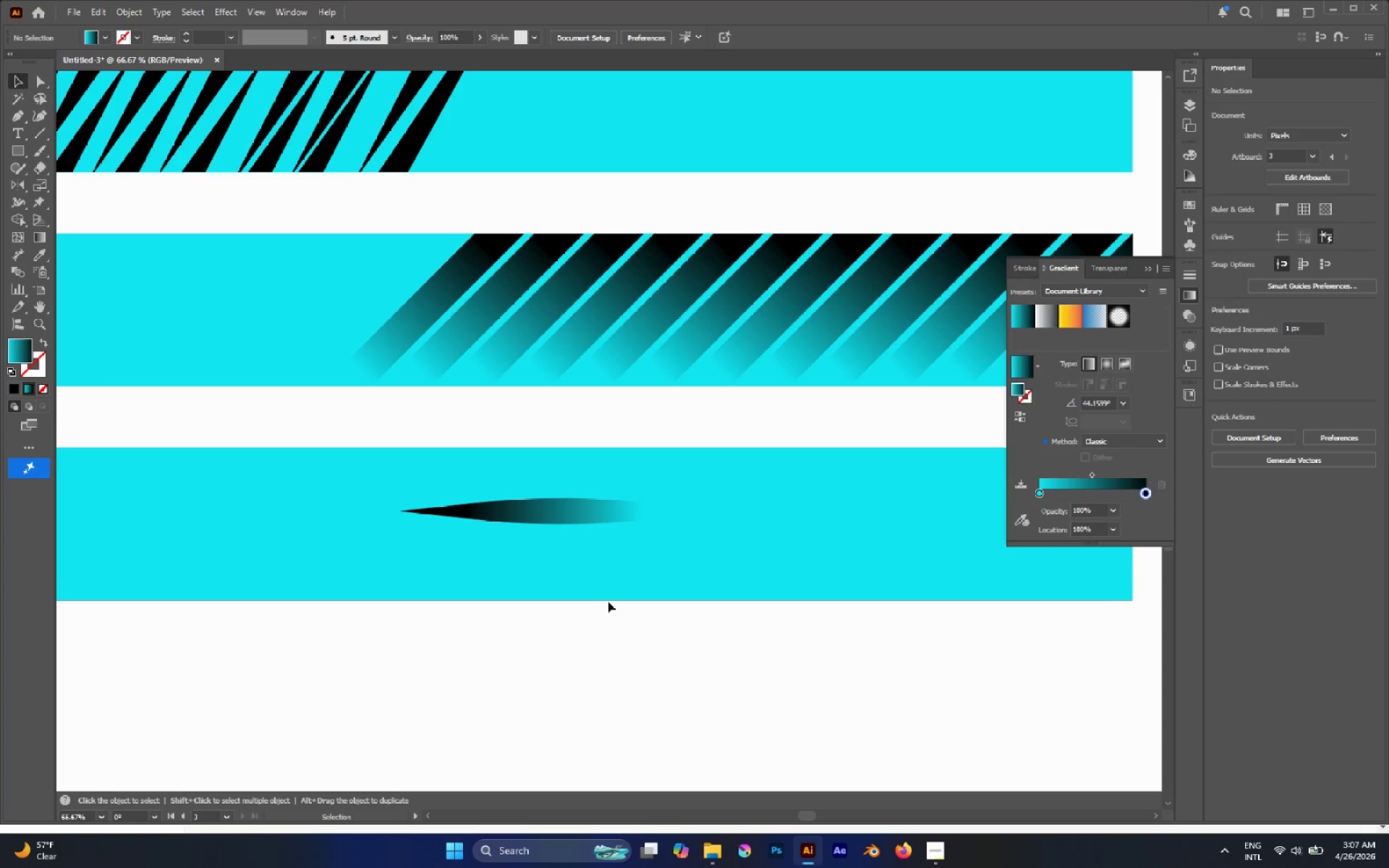 
hold_key(key=AltLeft, duration=0.41)
scroll: coordinate [586, 508], scroll_direction: down, amount: 2.0
 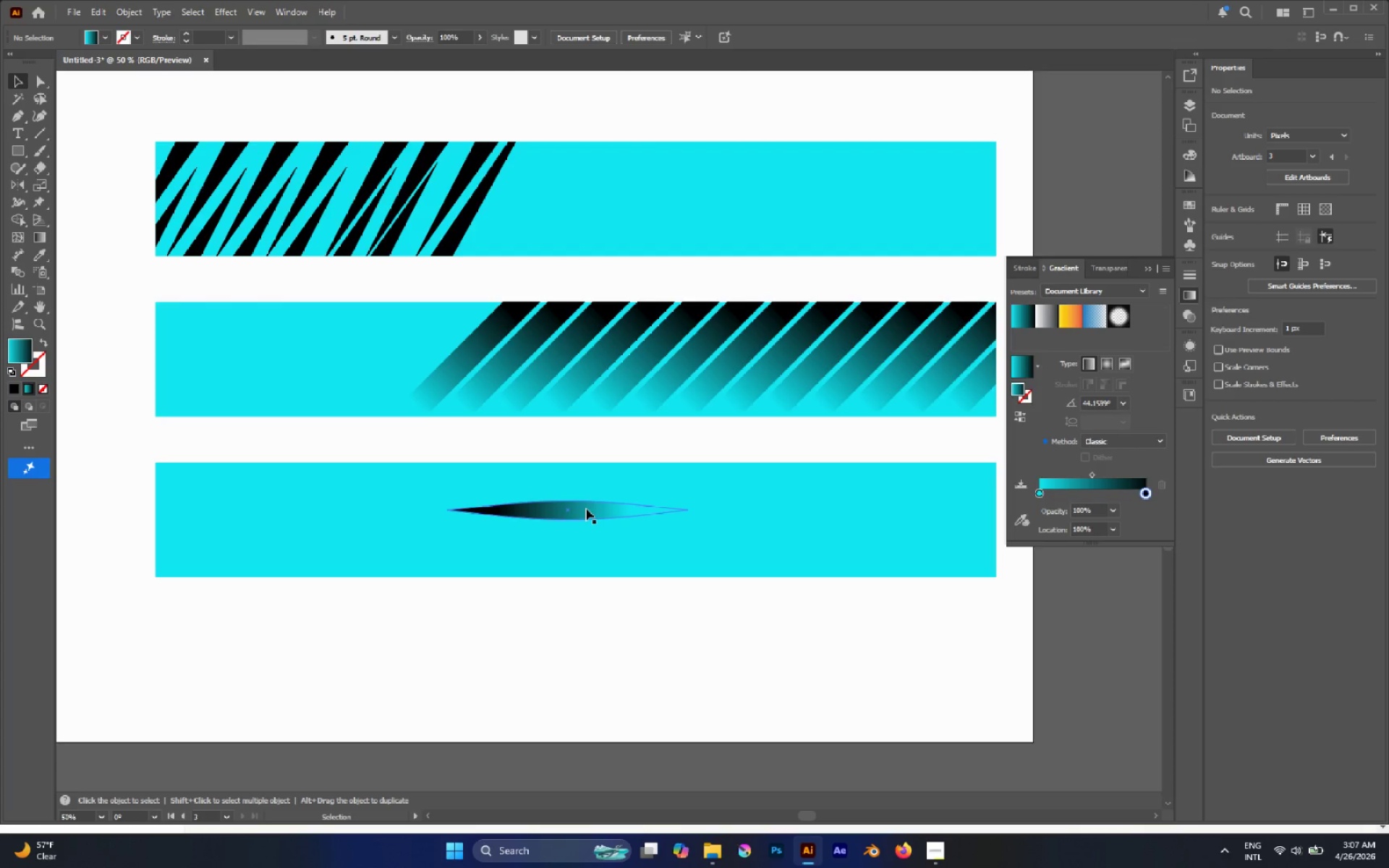 
key(V)
 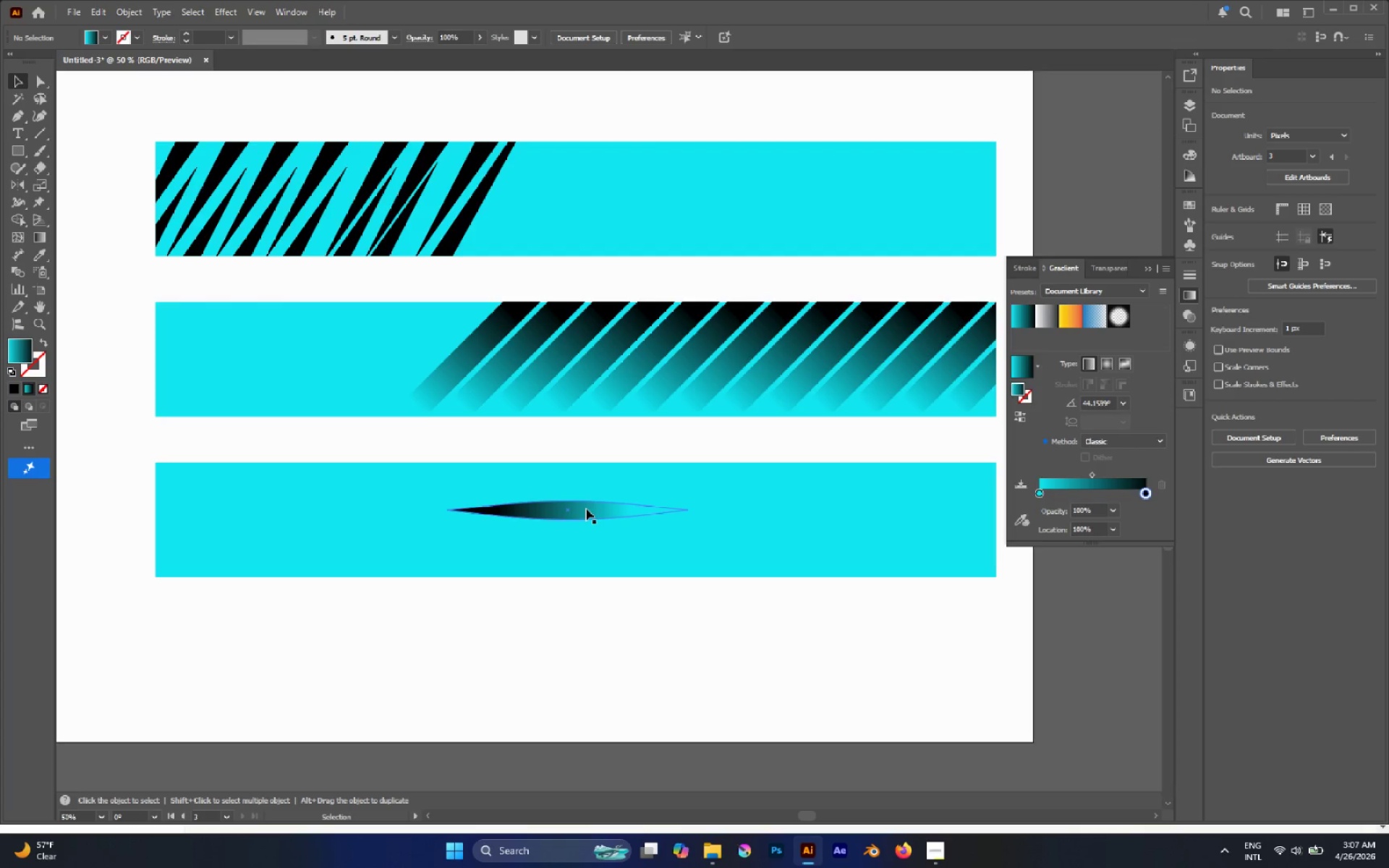 
left_click([586, 509])
 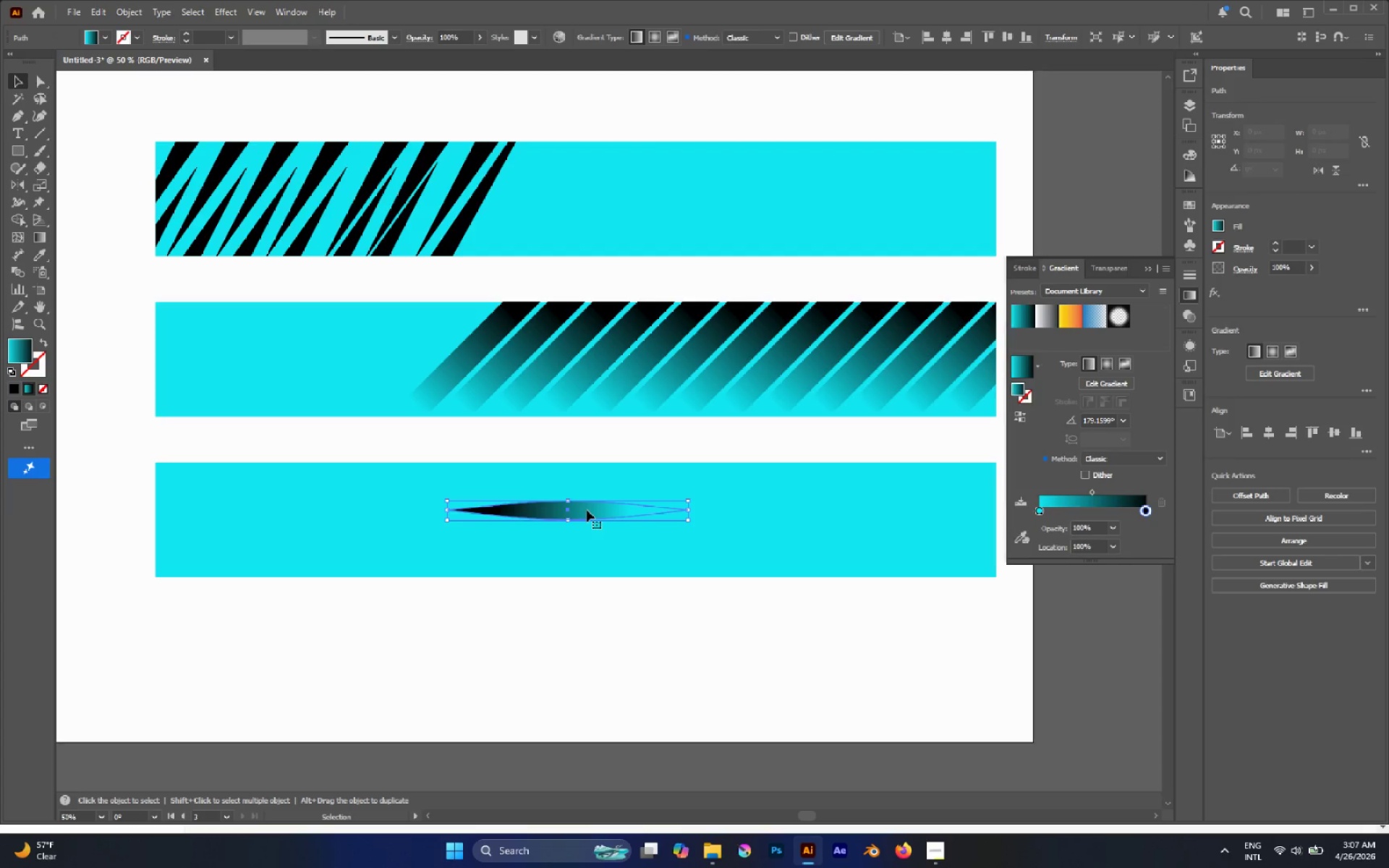 
left_click_drag(start_coordinate=[587, 510], to_coordinate=[596, 495])
 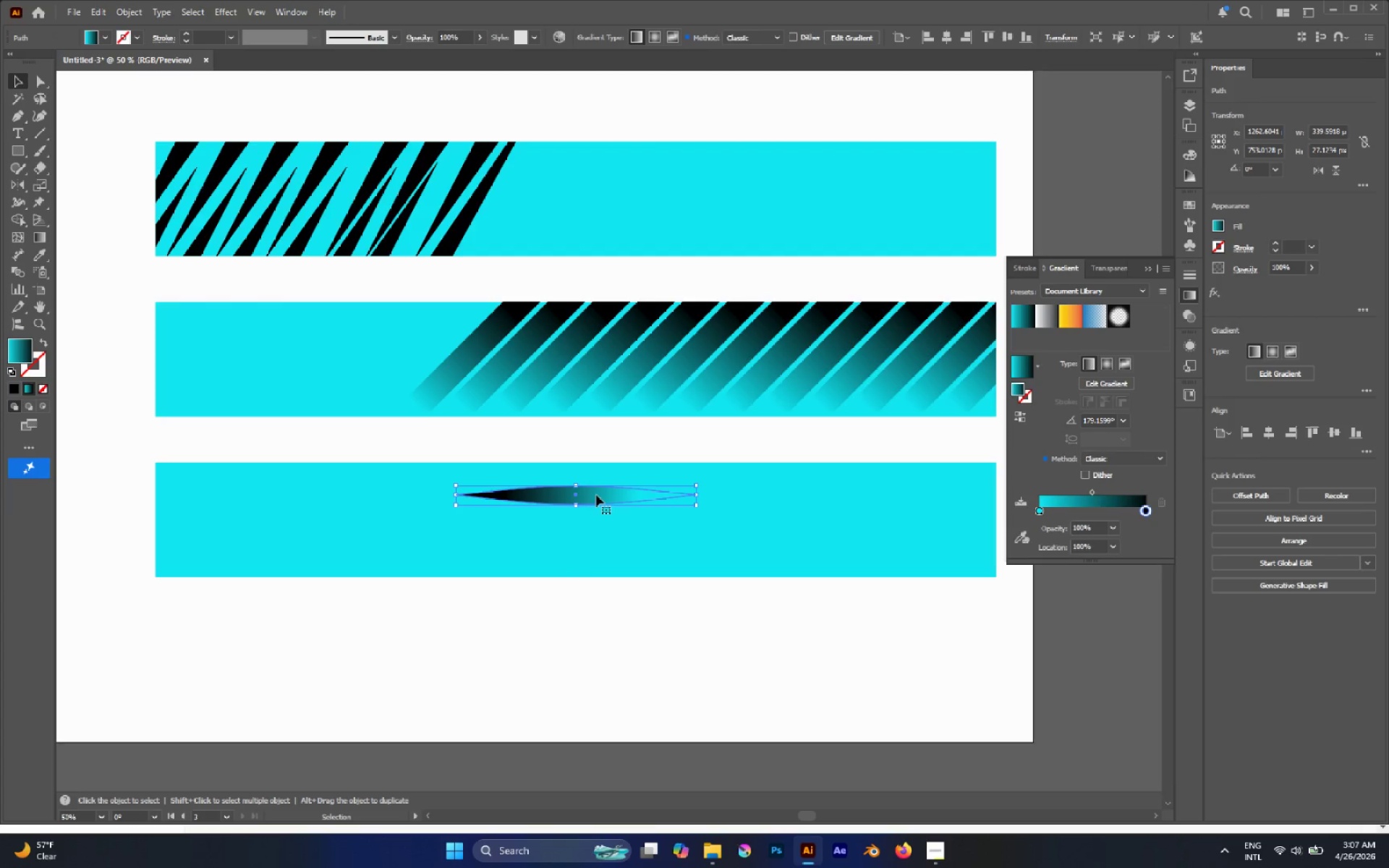 
hold_key(key=AltLeft, duration=0.98)
left_click_drag(start_coordinate=[595, 494], to_coordinate=[592, 524])
 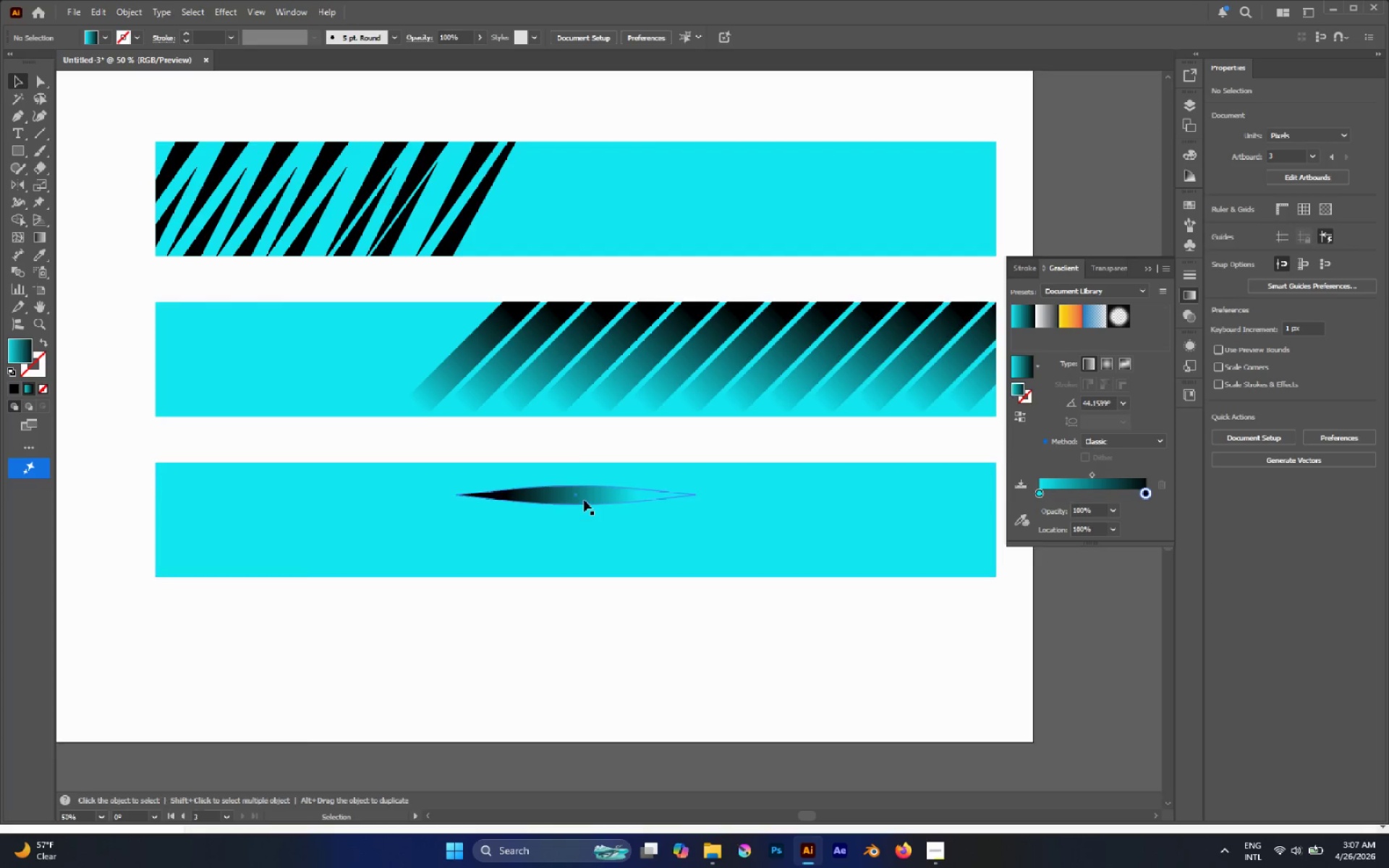 
hold_key(key=ShiftLeft, duration=0.75)
 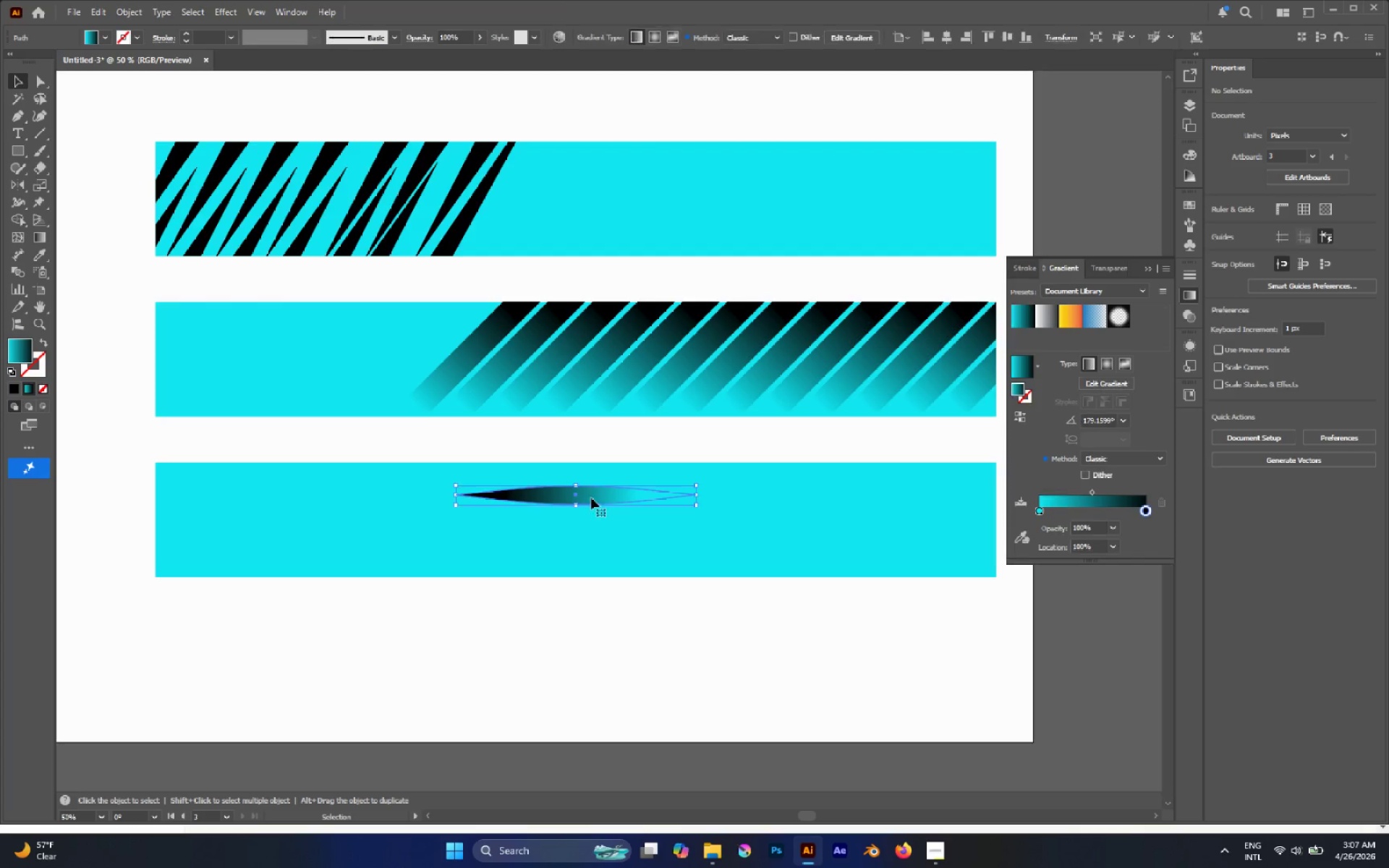 
left_click([584, 500])
 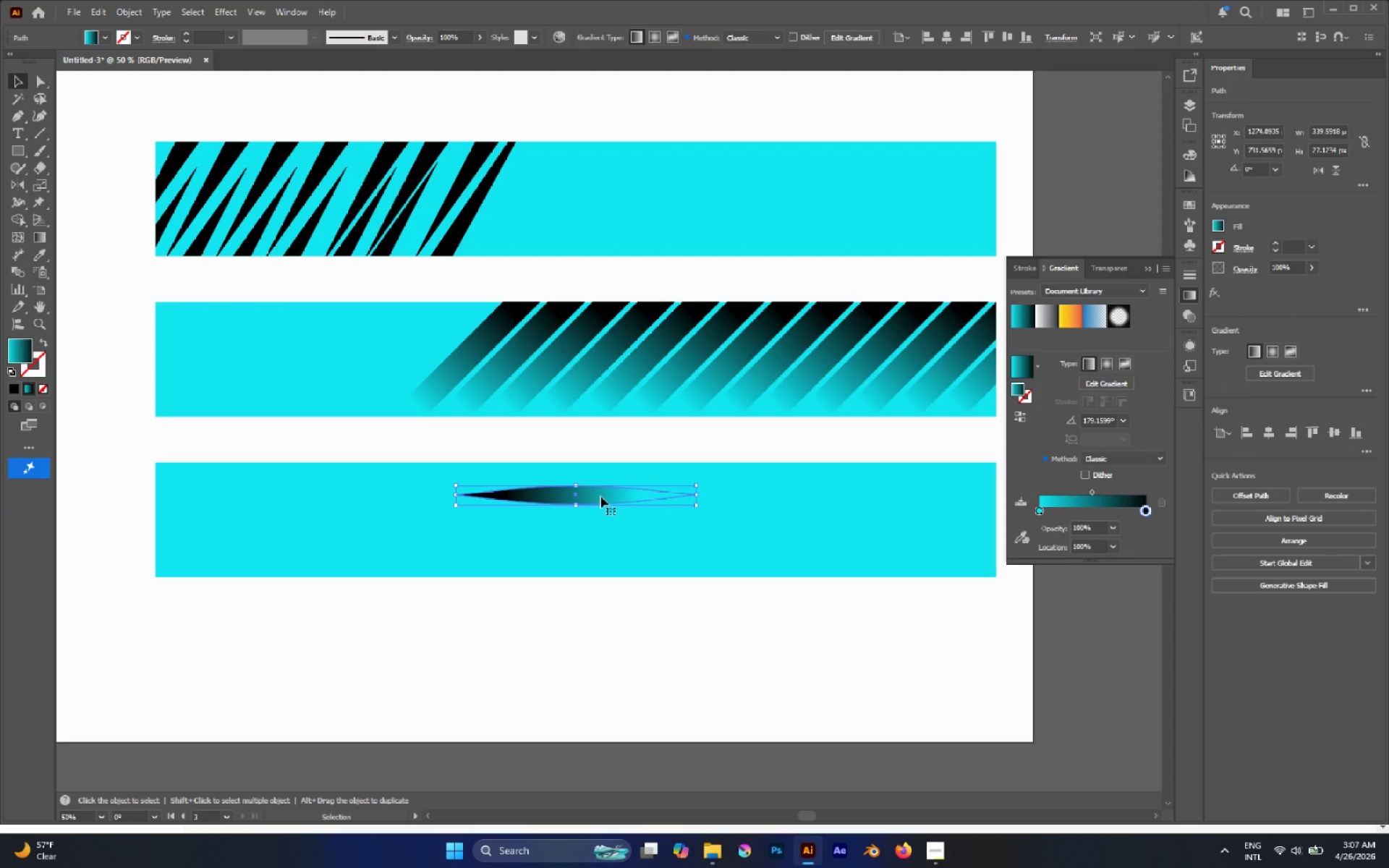 
left_click_drag(start_coordinate=[601, 496], to_coordinate=[592, 490])
 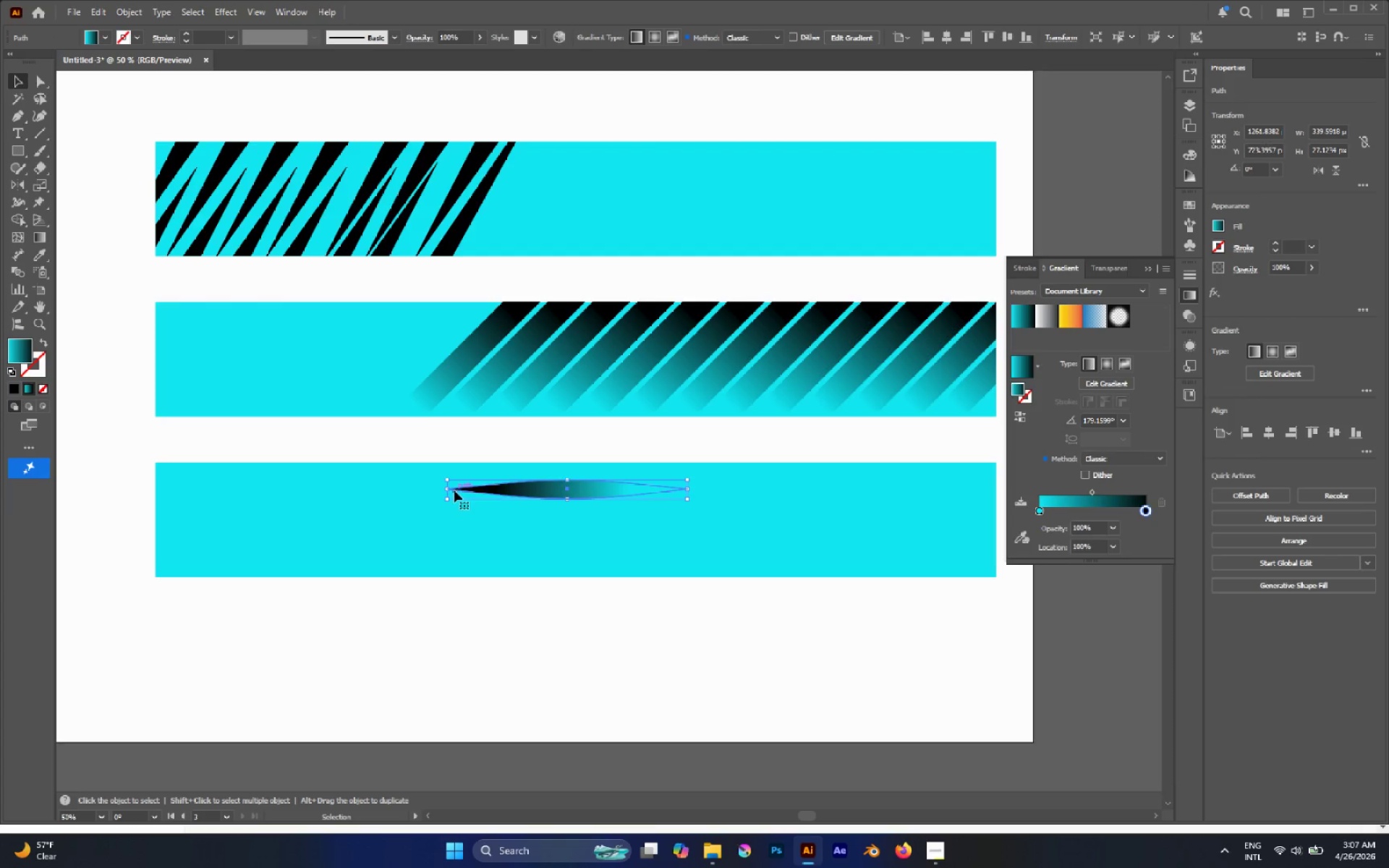 
left_click_drag(start_coordinate=[447, 490], to_coordinate=[307, 485])
 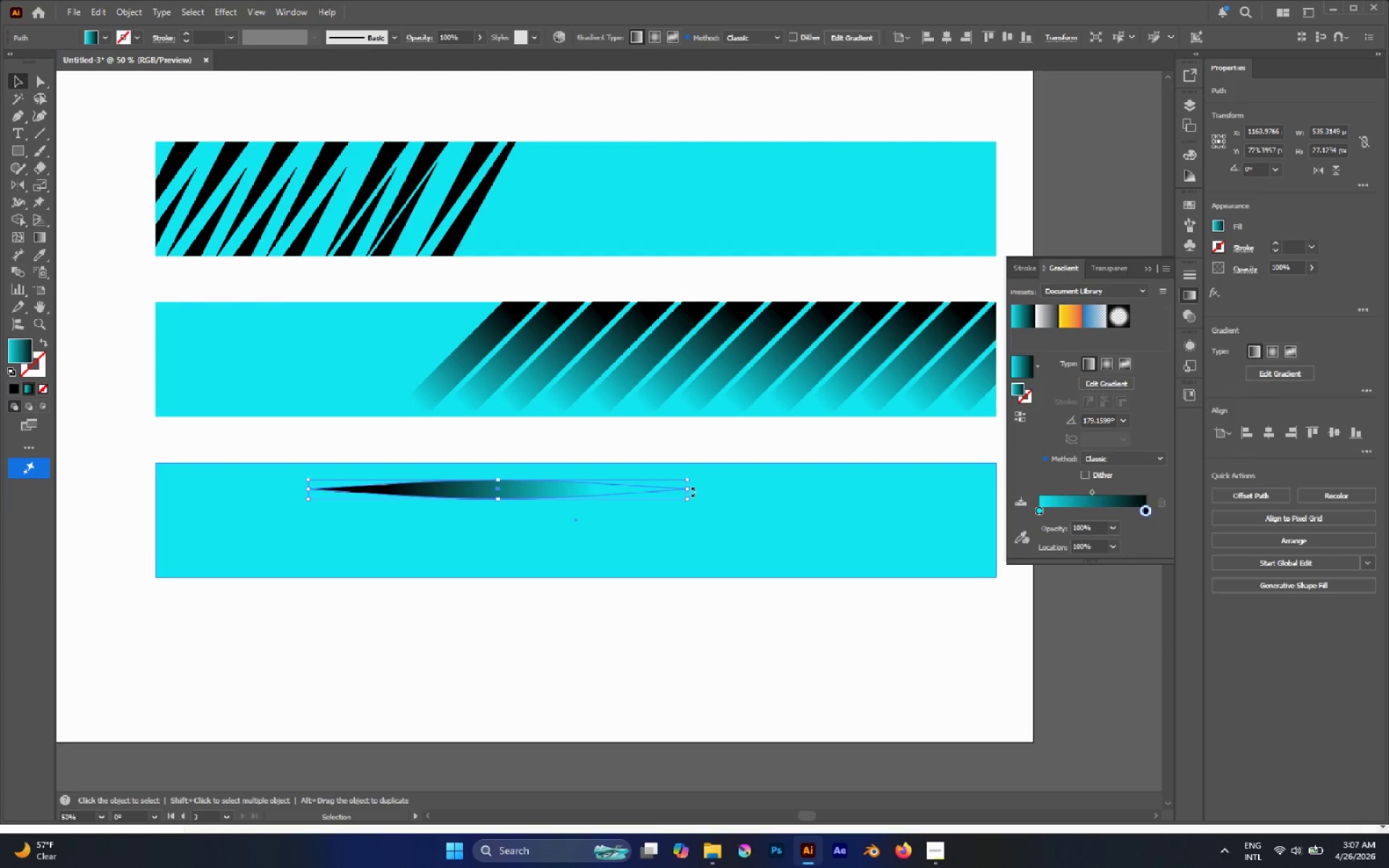 
left_click_drag(start_coordinate=[691, 490], to_coordinate=[916, 485])
 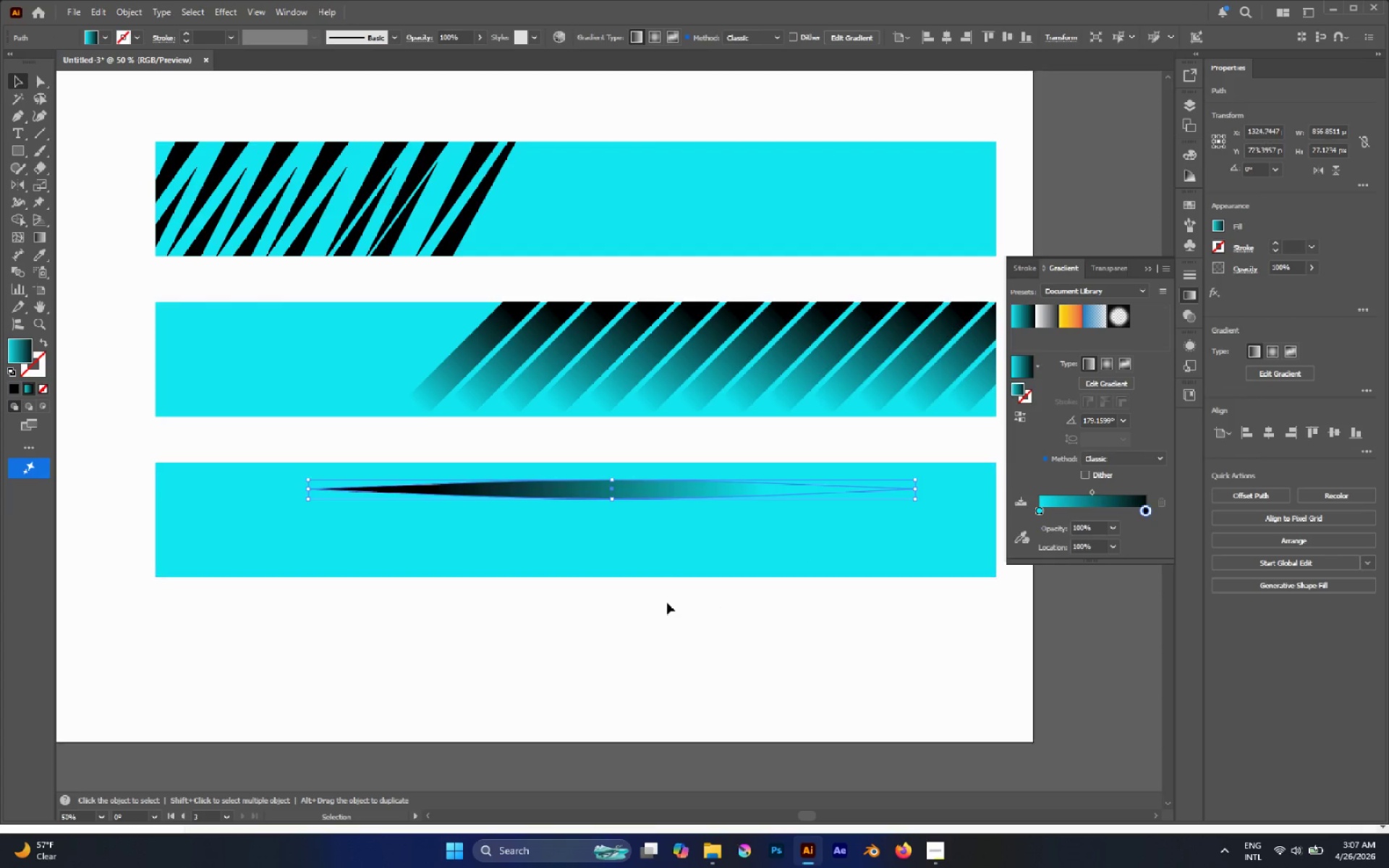 
left_click([664, 603])
 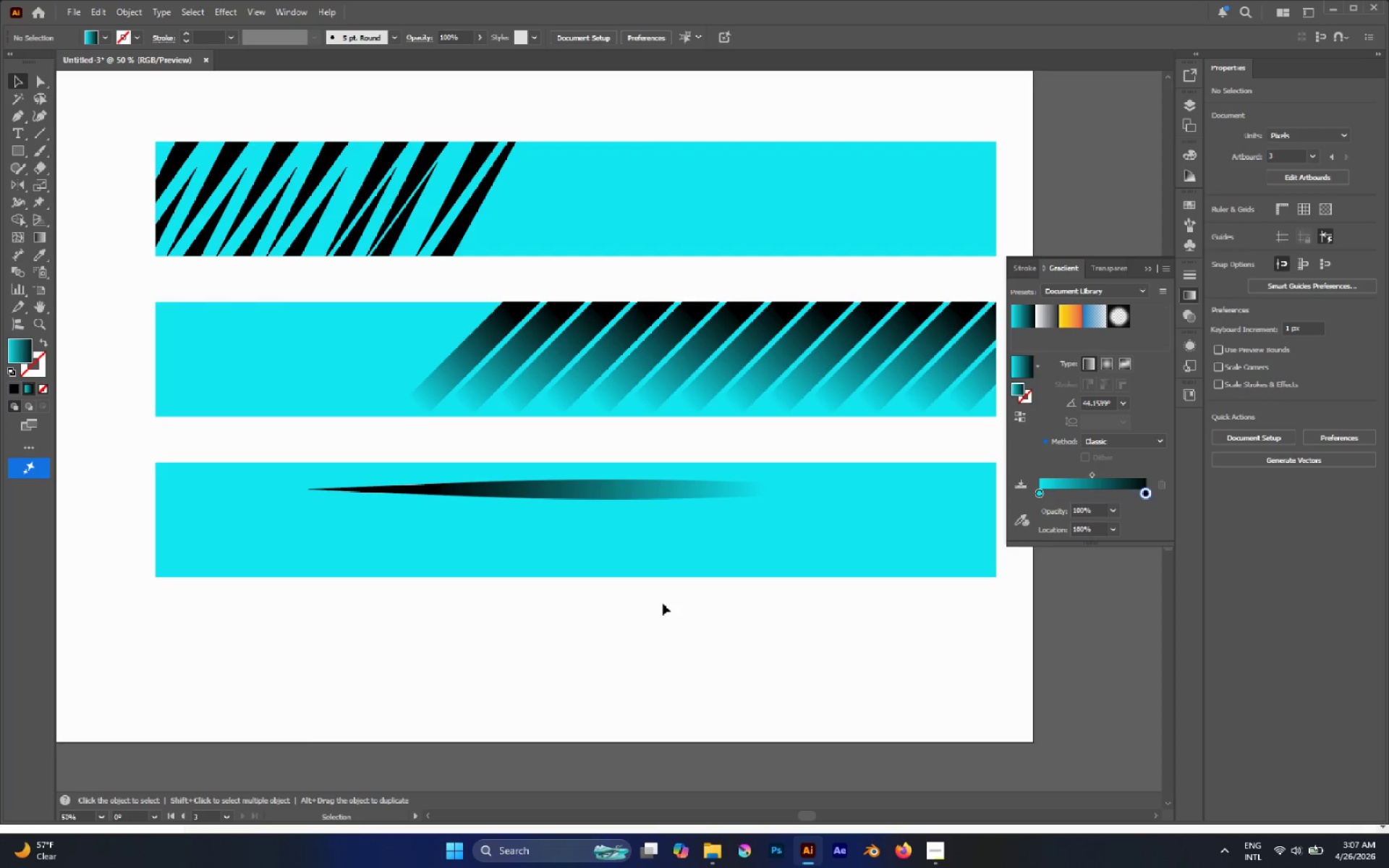 
hold_key(key=AltLeft, duration=2.17)
left_click_drag(start_coordinate=[626, 495], to_coordinate=[621, 529])
 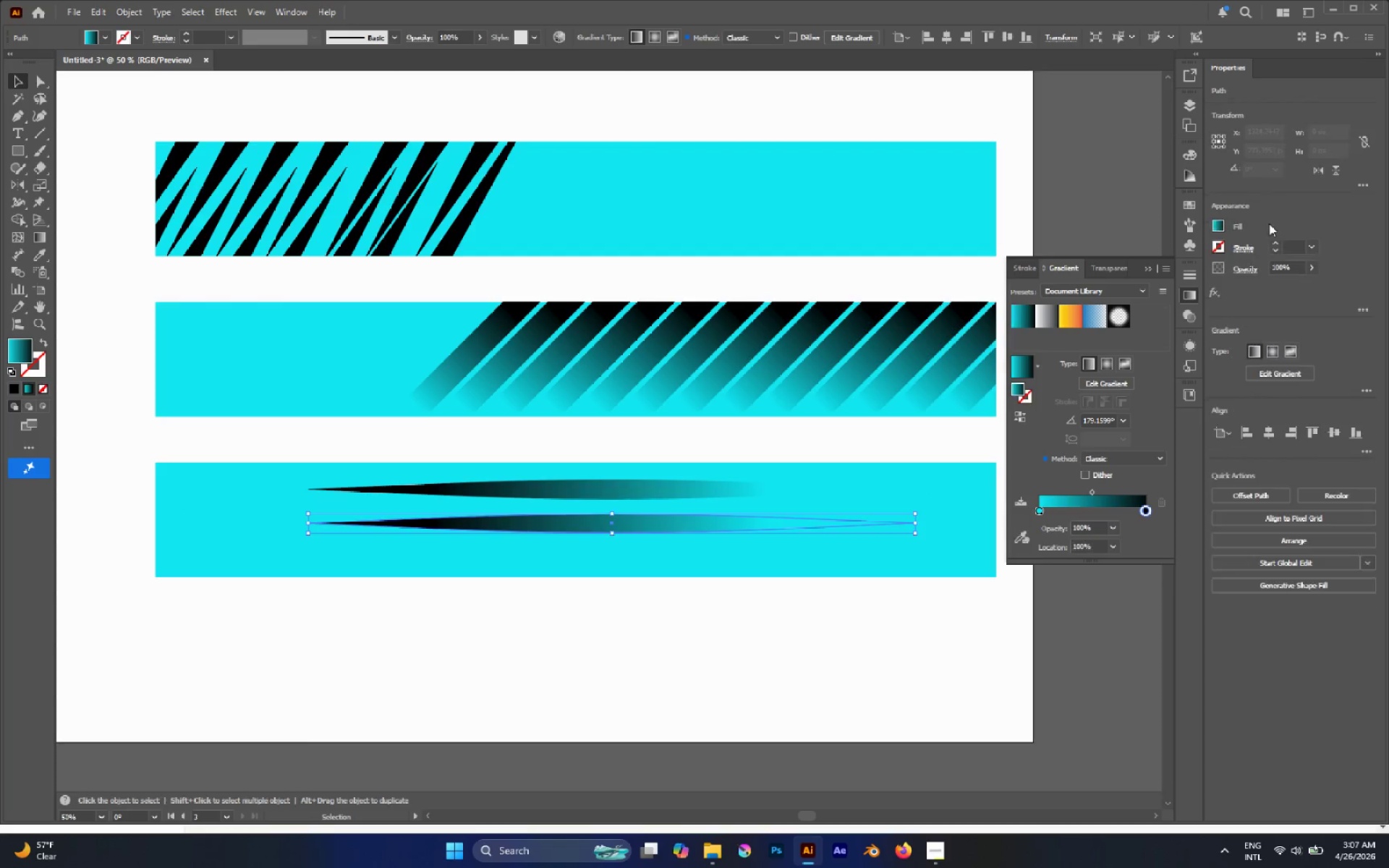 
hold_key(key=ShiftLeft, duration=1.38)
 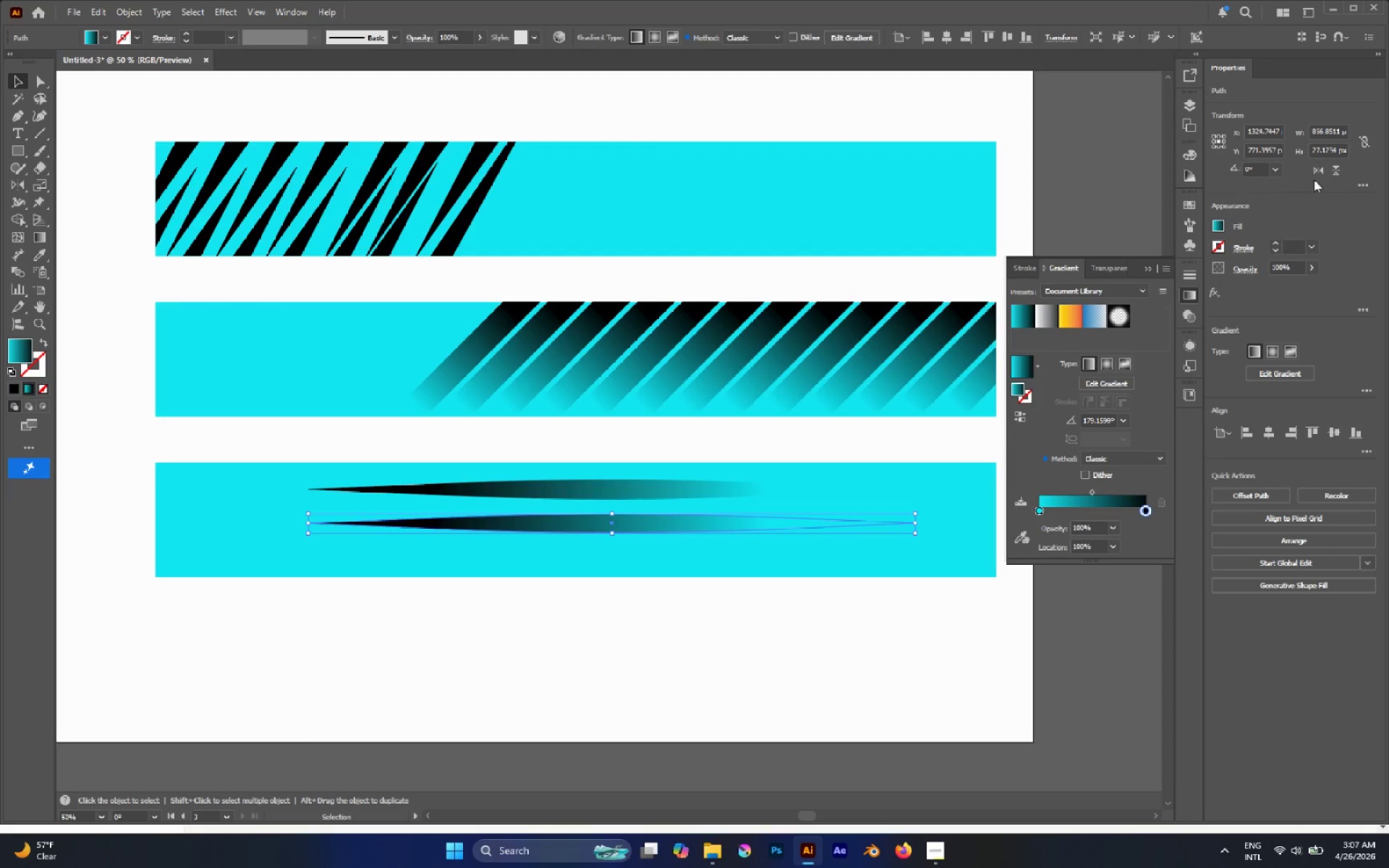 
left_click([1313, 174])
 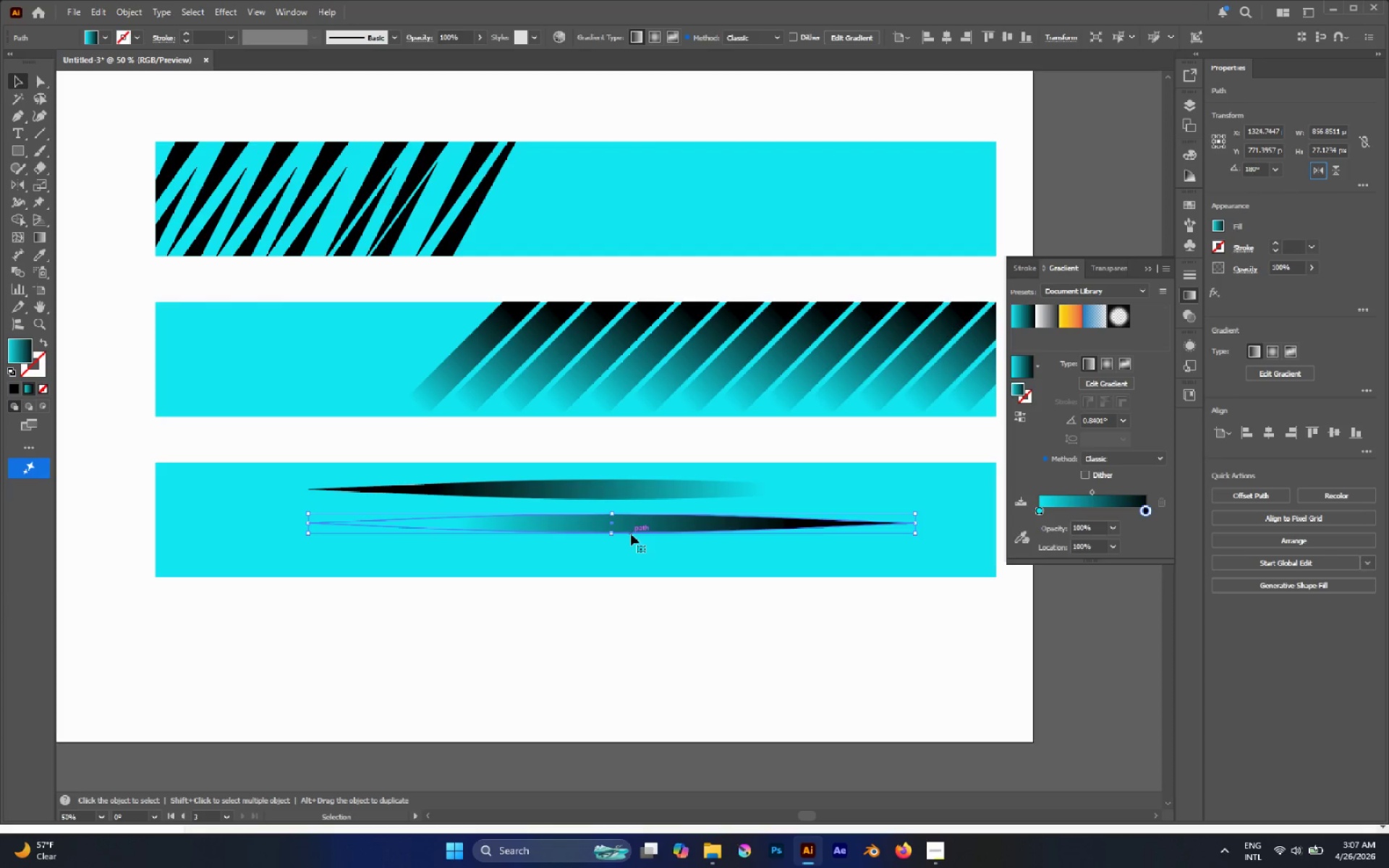 
left_click_drag(start_coordinate=[634, 529], to_coordinate=[655, 524])
 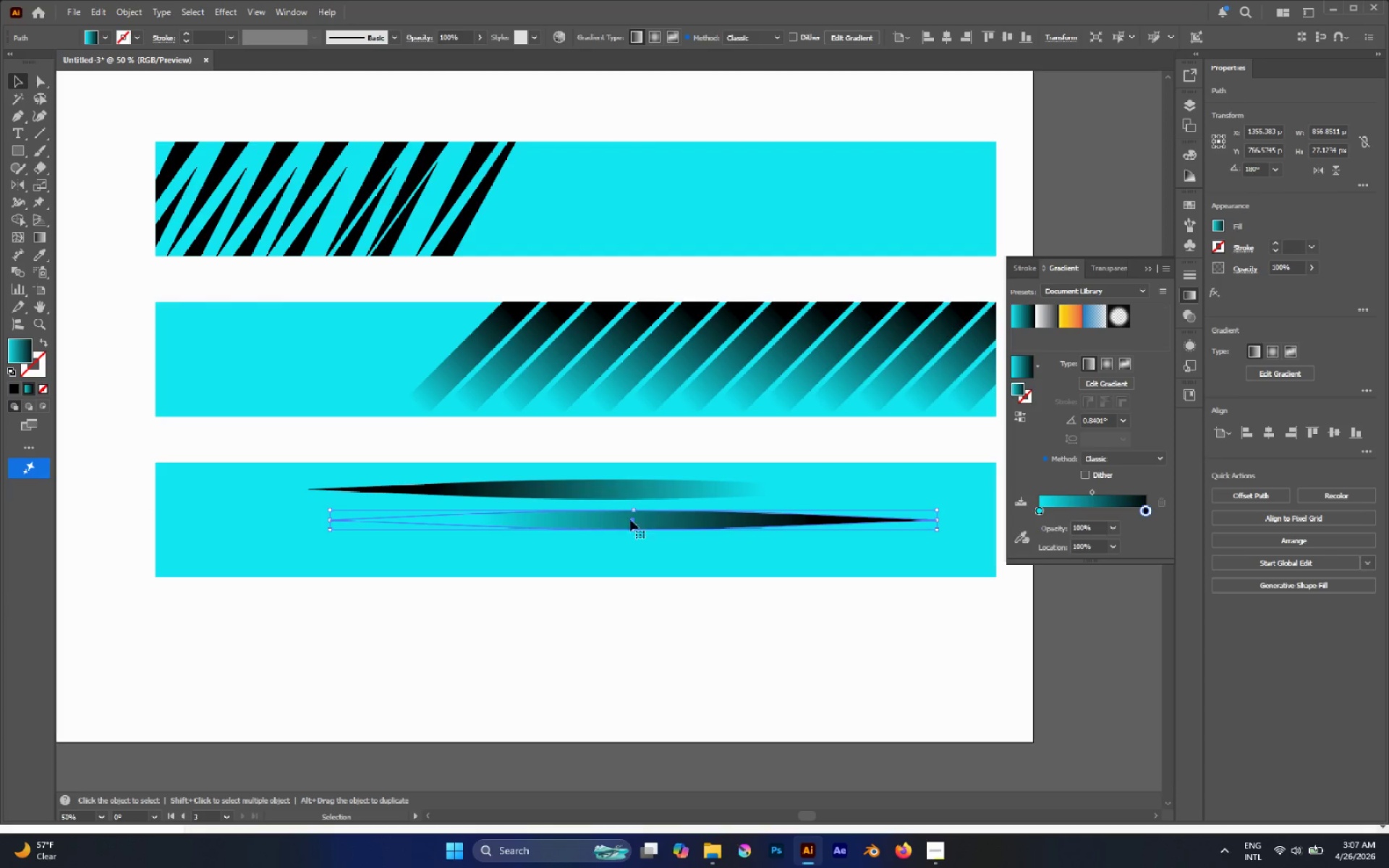 
hold_key(key=AltLeft, duration=0.41)
scroll: coordinate [616, 517], scroll_direction: down, amount: 1.0
 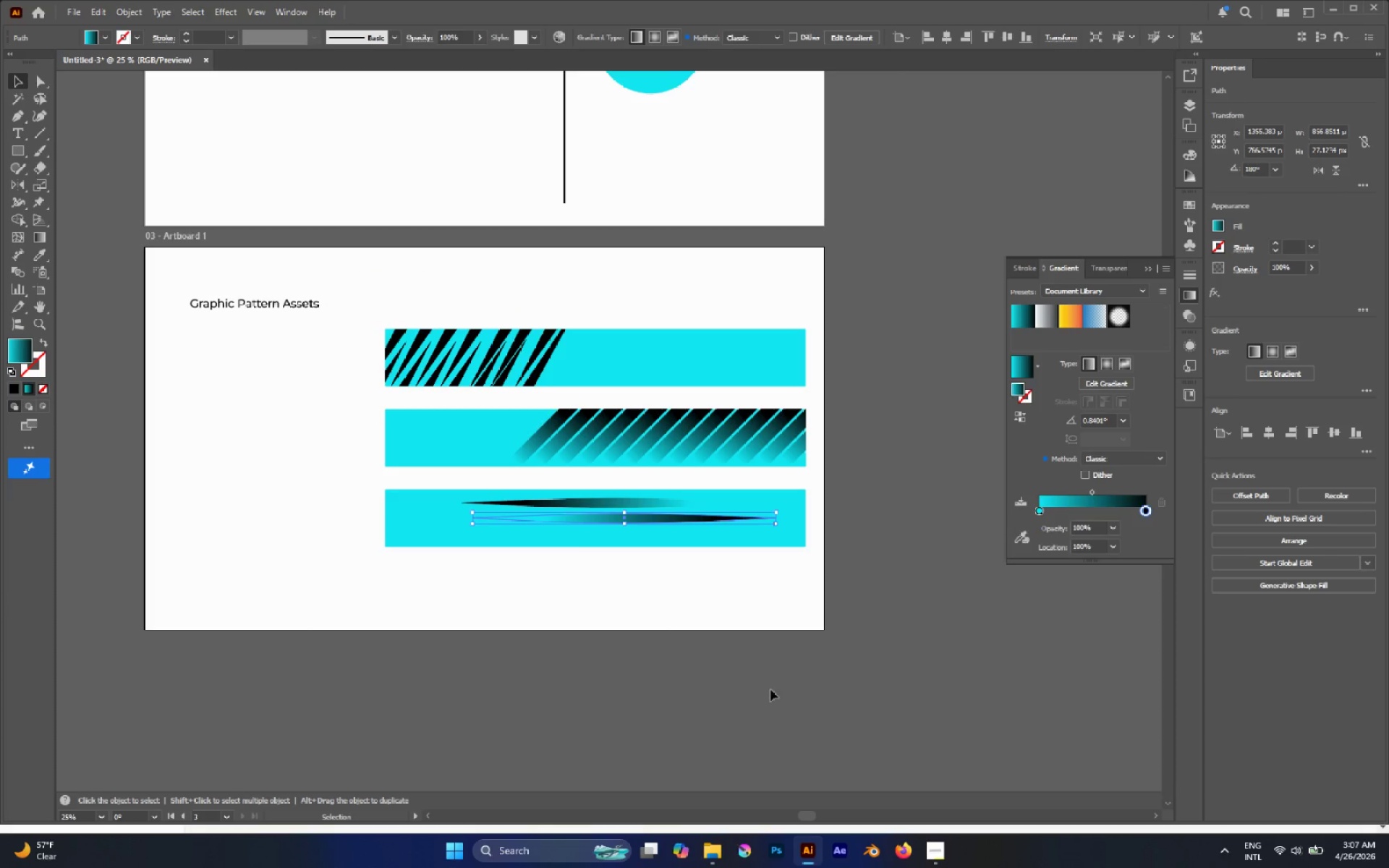 
left_click([745, 640])
 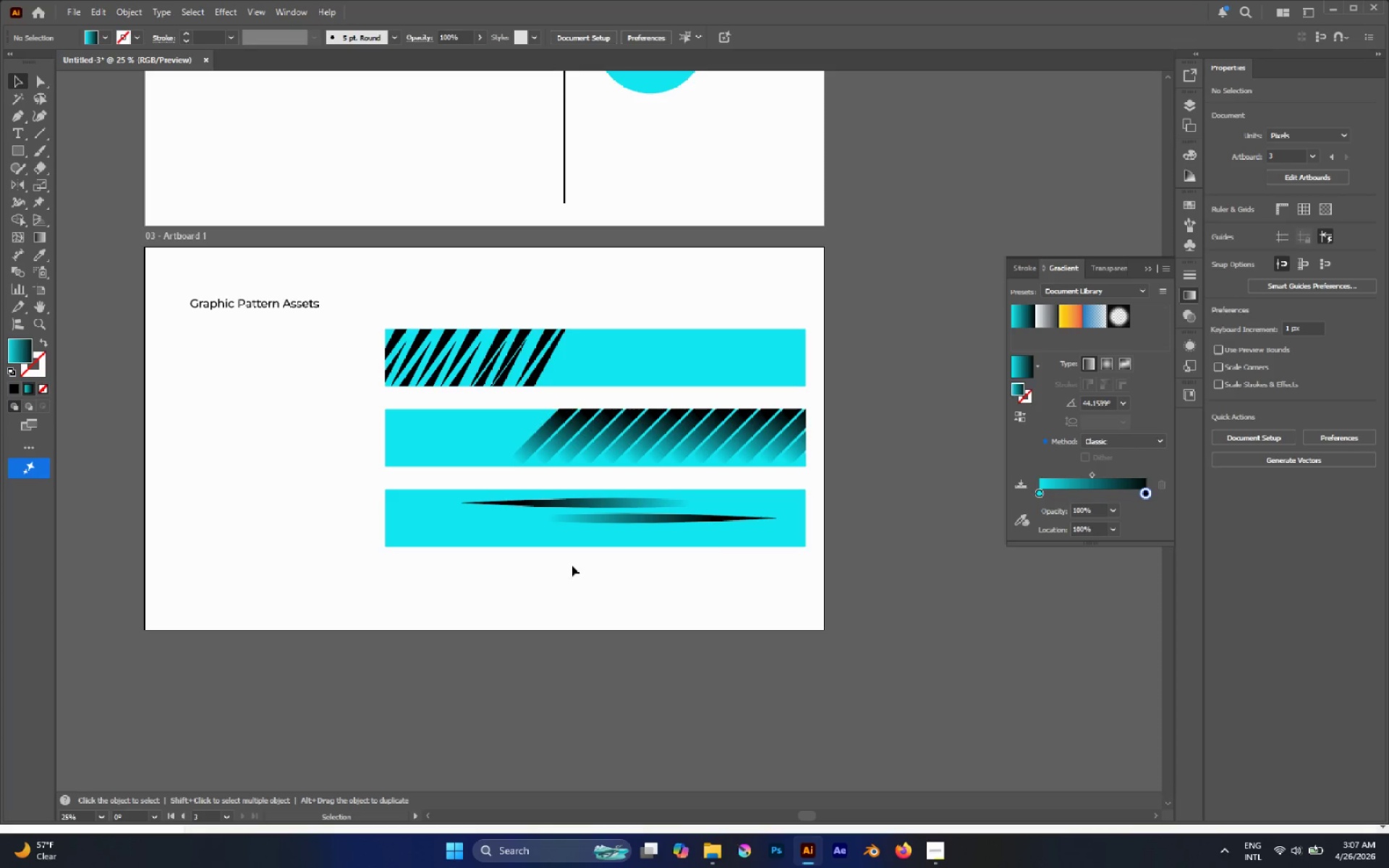 
hold_key(key=AltLeft, duration=0.39)
scroll: coordinate [551, 565], scroll_direction: none, amount: 0.0
 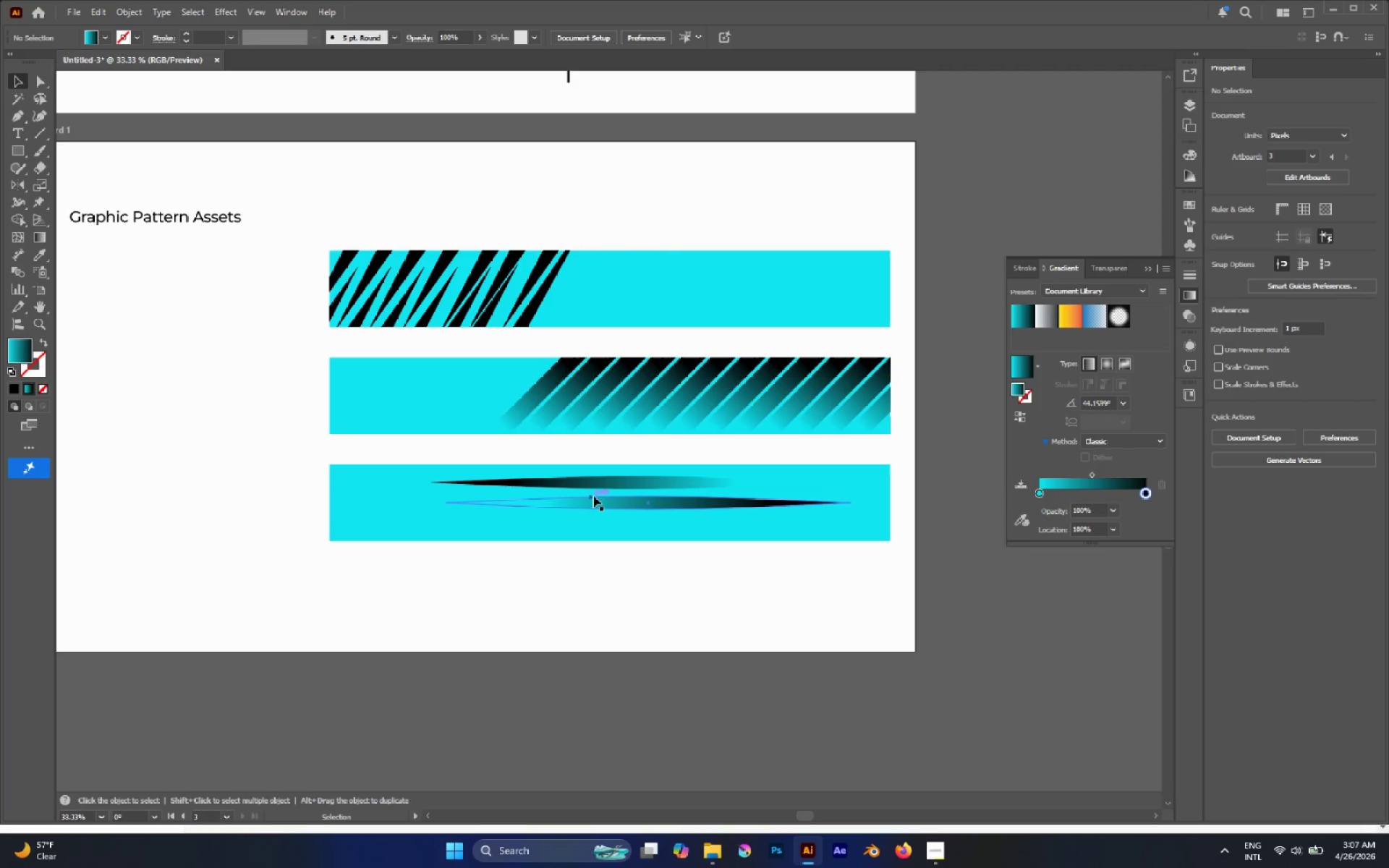 
hold_key(key=AltLeft, duration=2.33)
left_click_drag(start_coordinate=[610, 488], to_coordinate=[602, 531])
 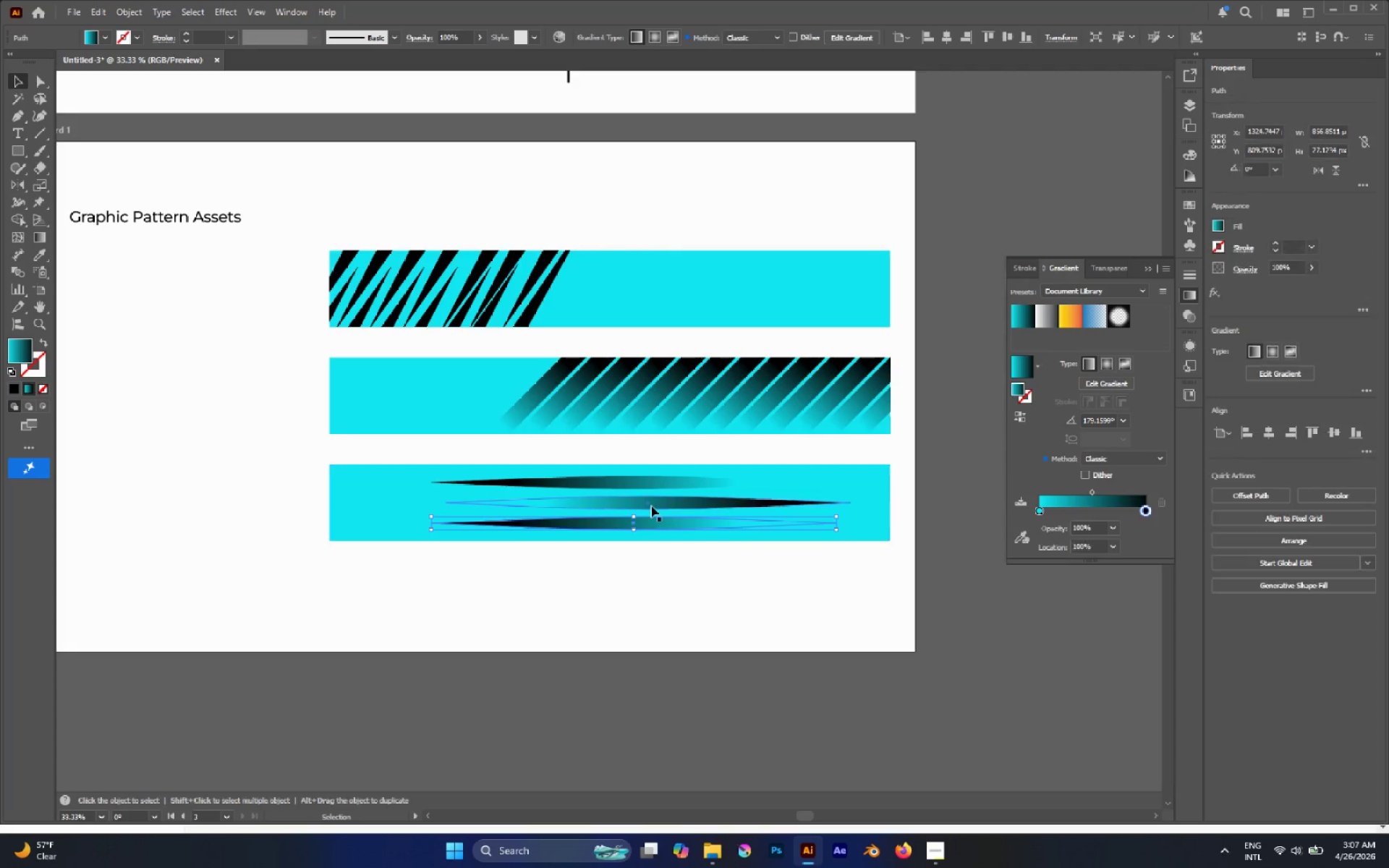 
hold_key(key=ShiftLeft, duration=1.95)
 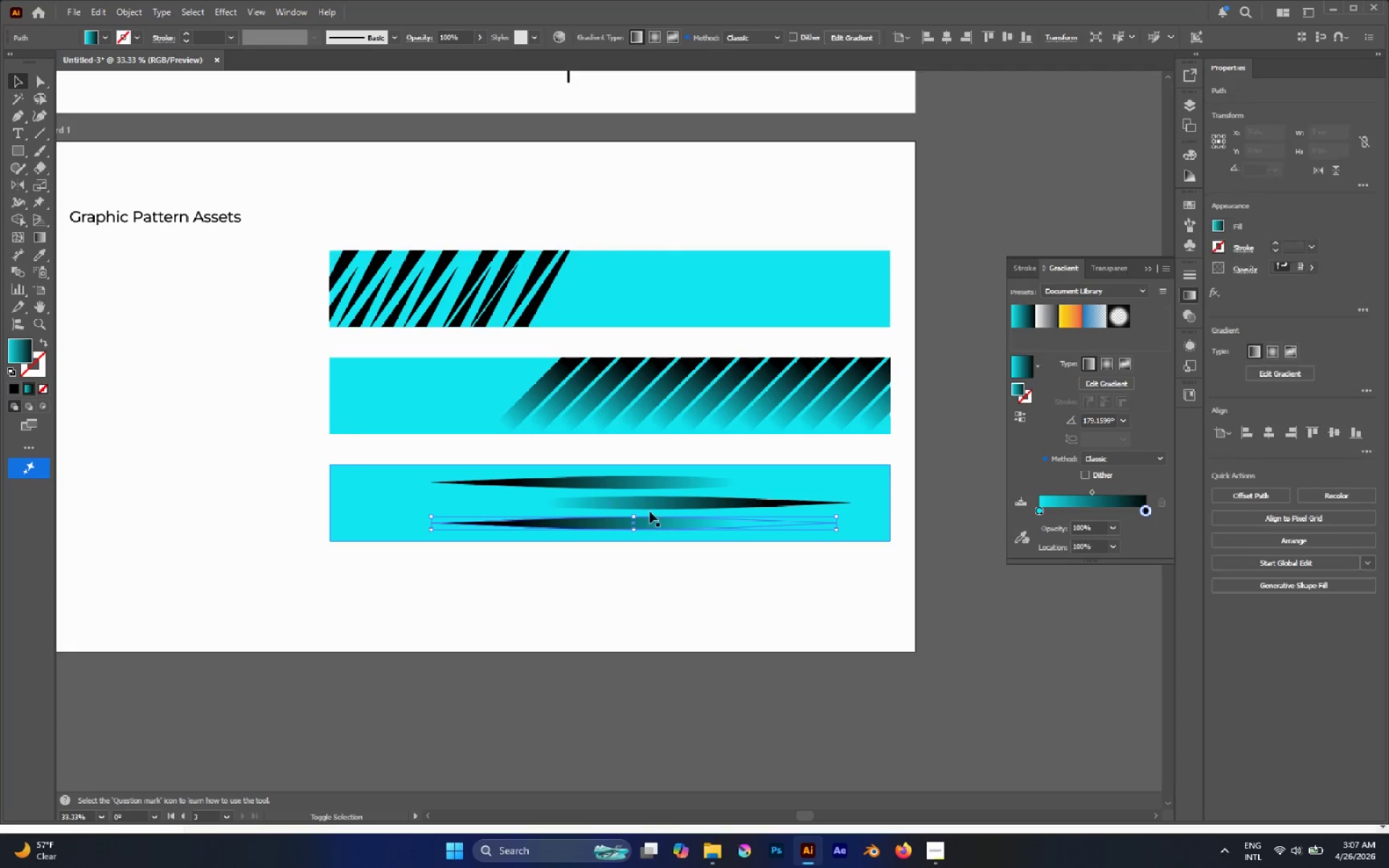 
hold_key(key=ShiftLeft, duration=1.84)
left_click([651, 505])
 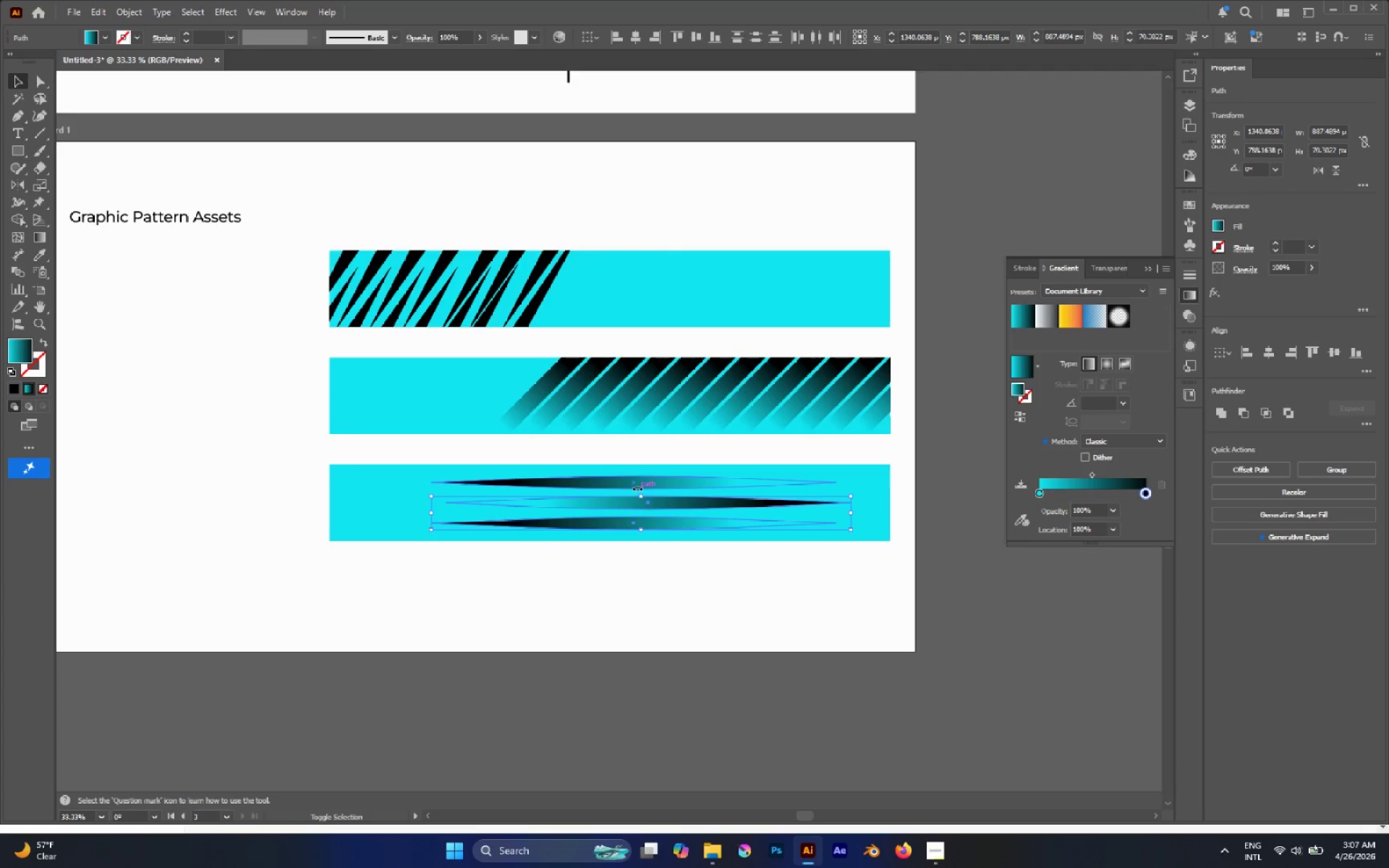 
left_click([642, 483])
 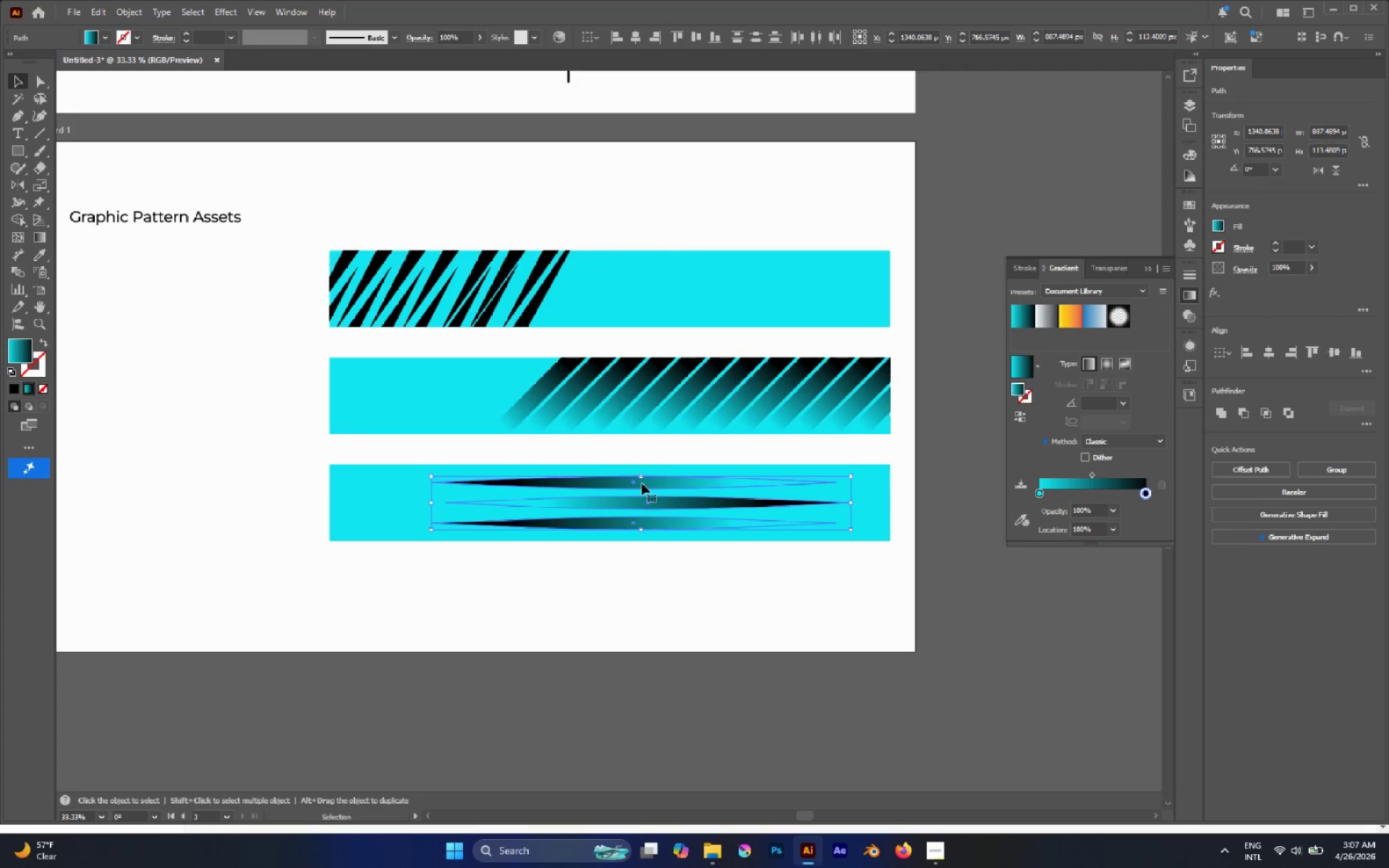 
key(Control+G)
 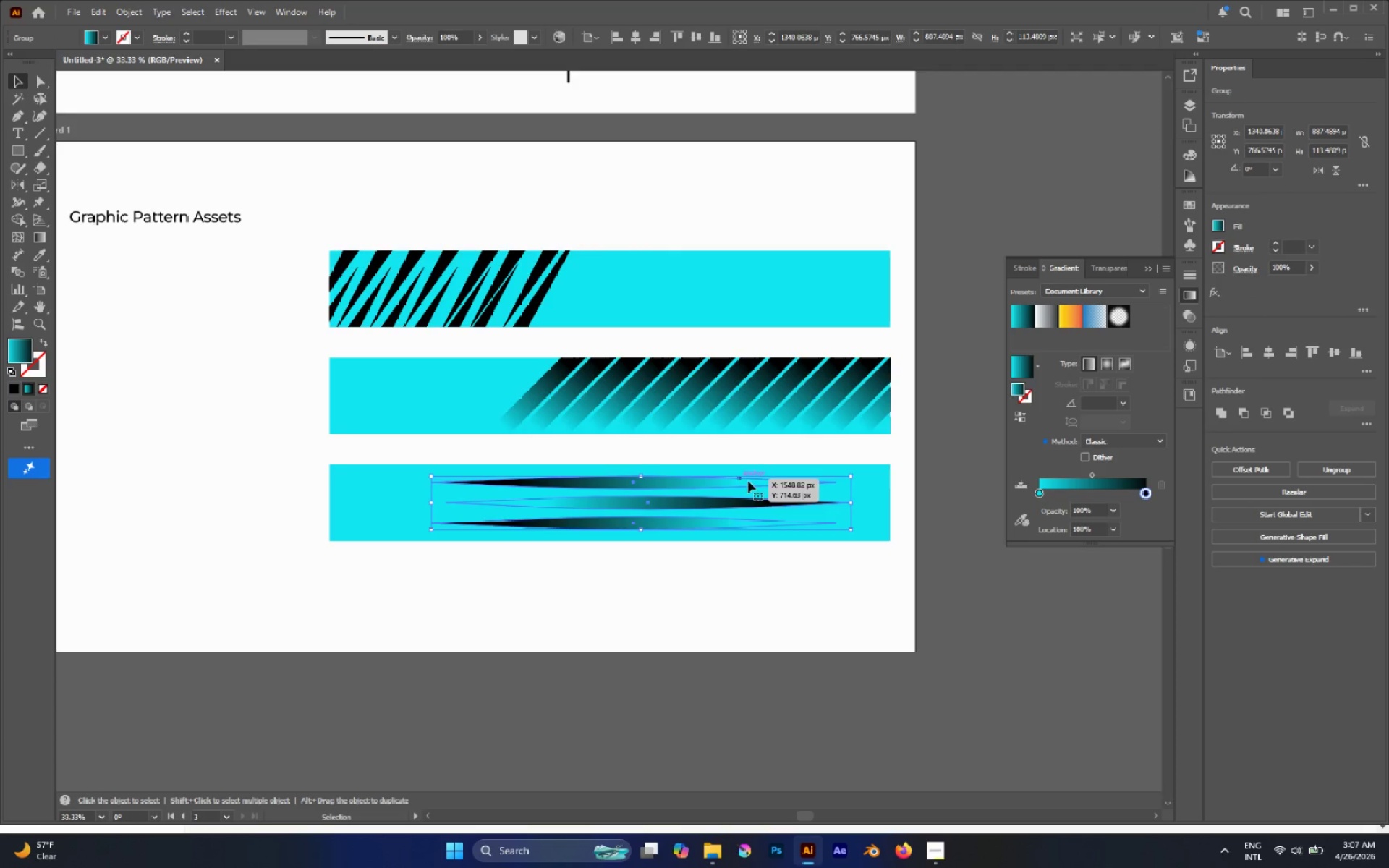 
hold_key(key=ShiftLeft, duration=0.81)
left_click([883, 475])
 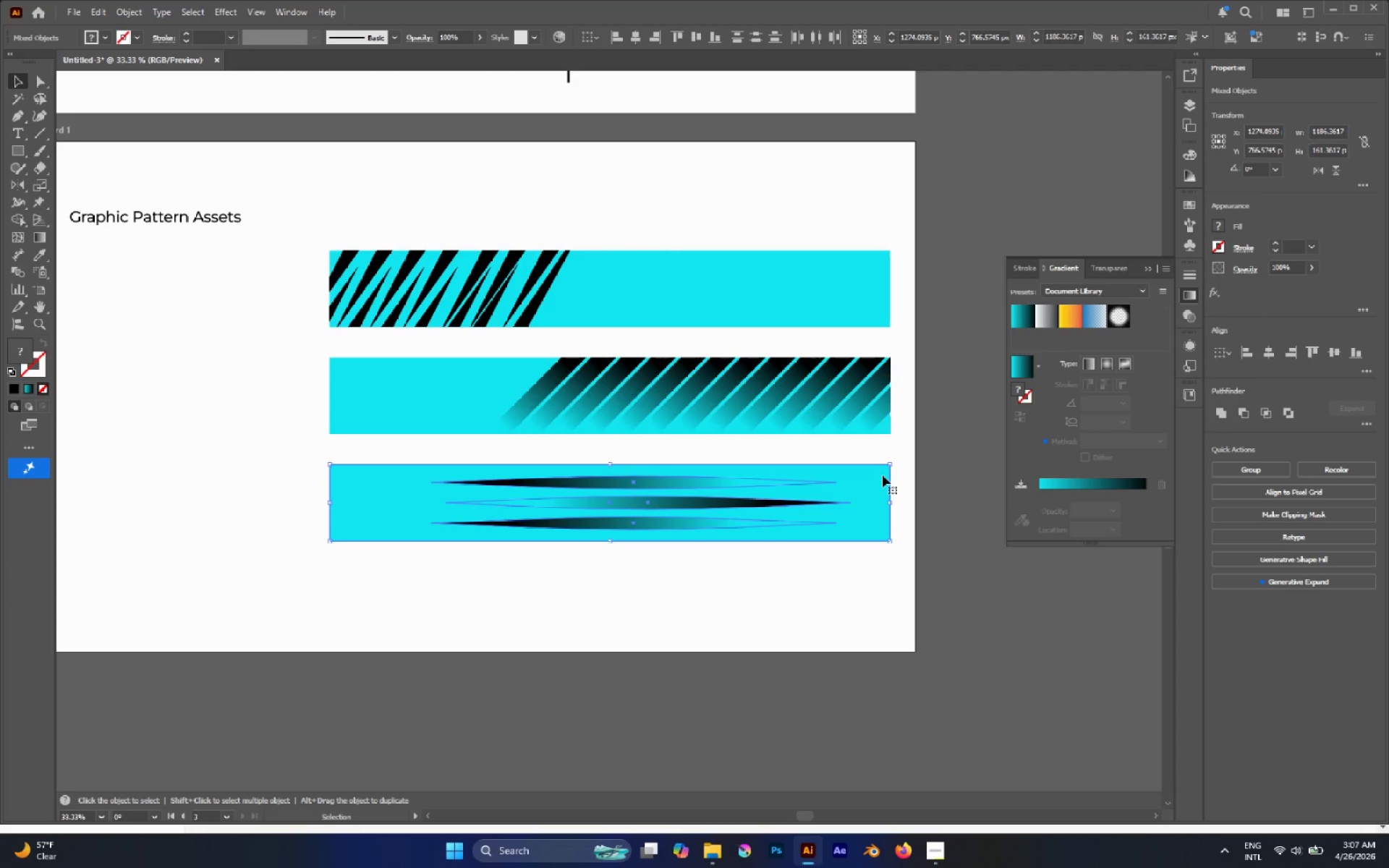 
left_click([883, 475])
 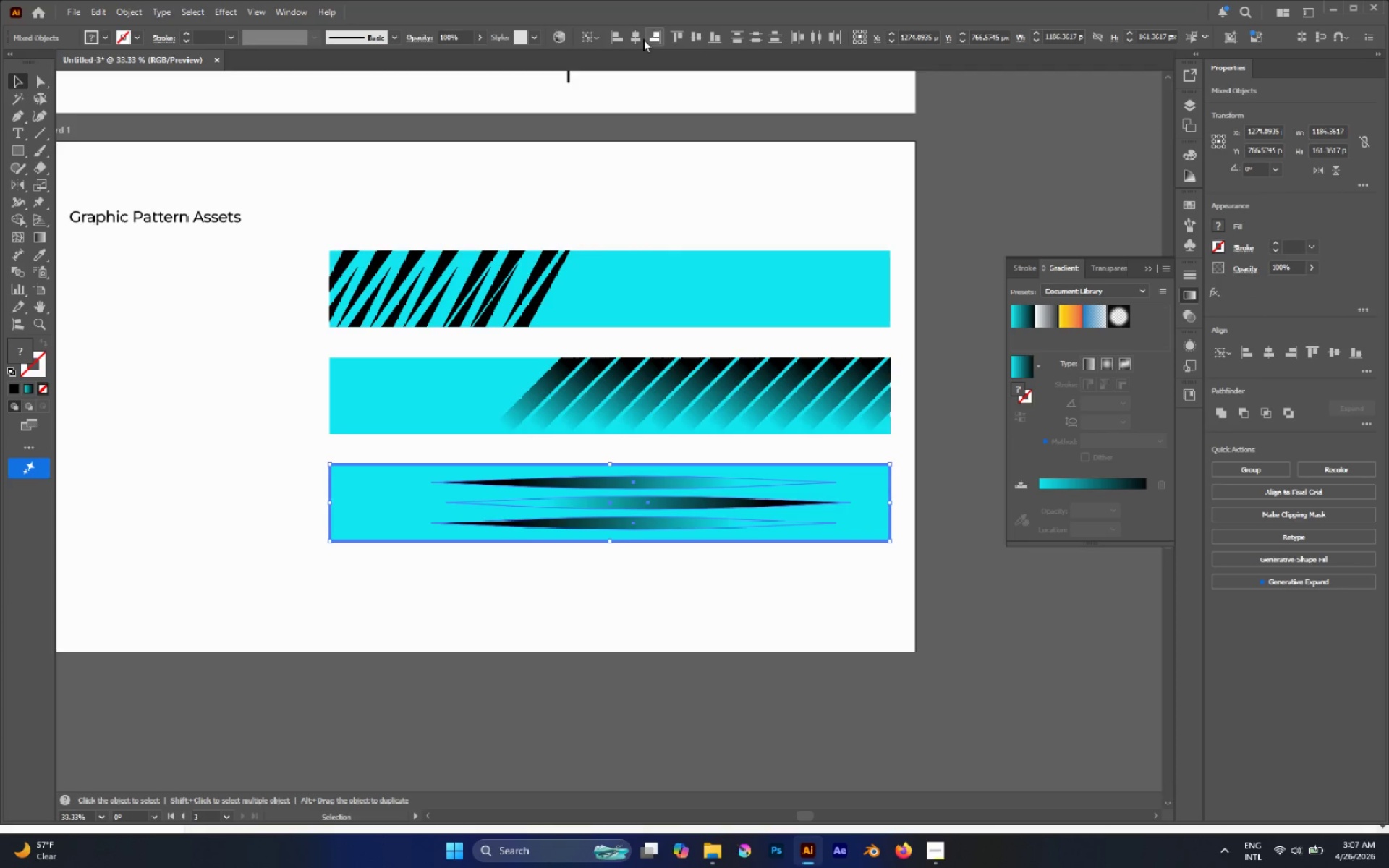 
left_click([644, 40])
 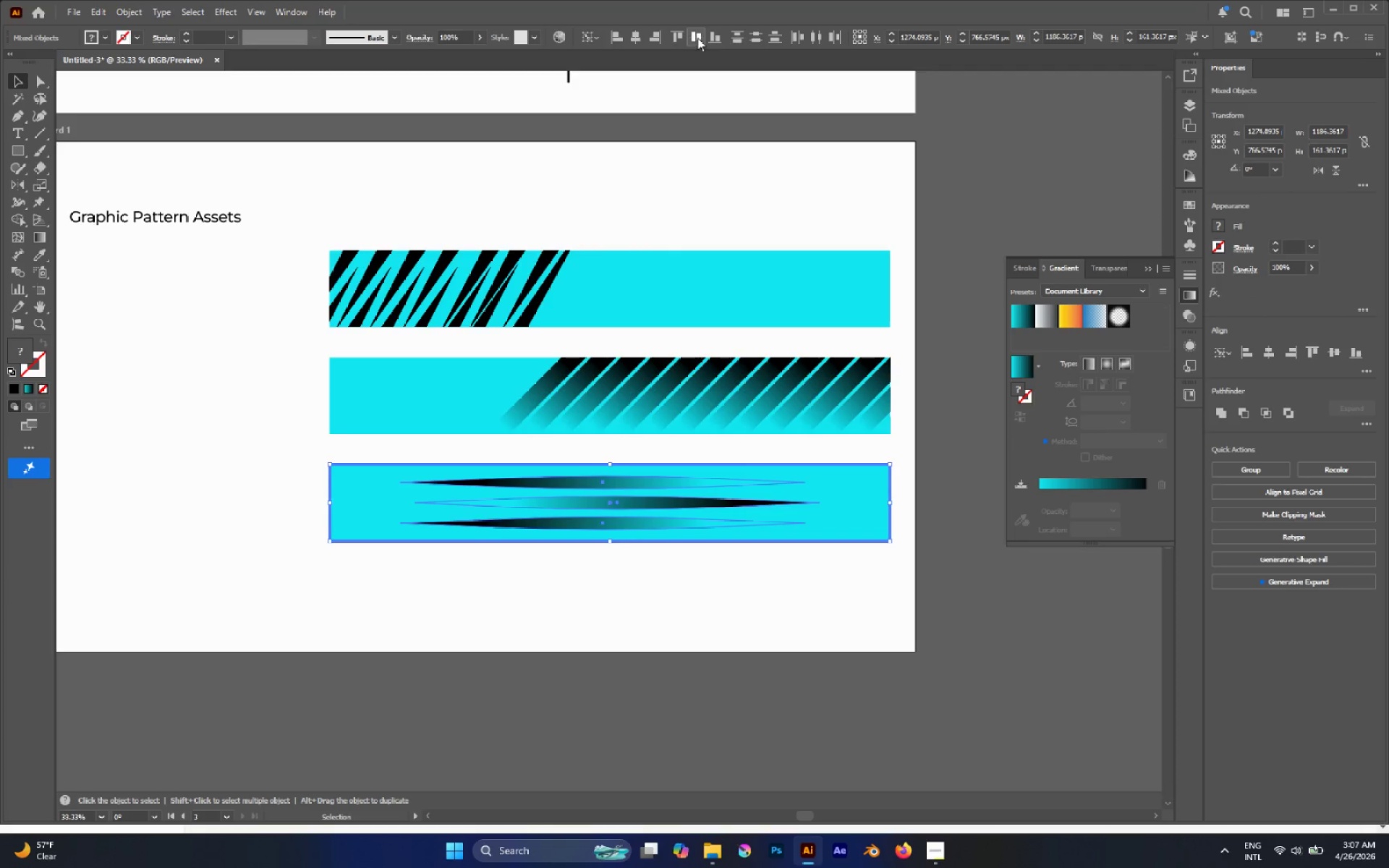 
left_click([697, 38])
 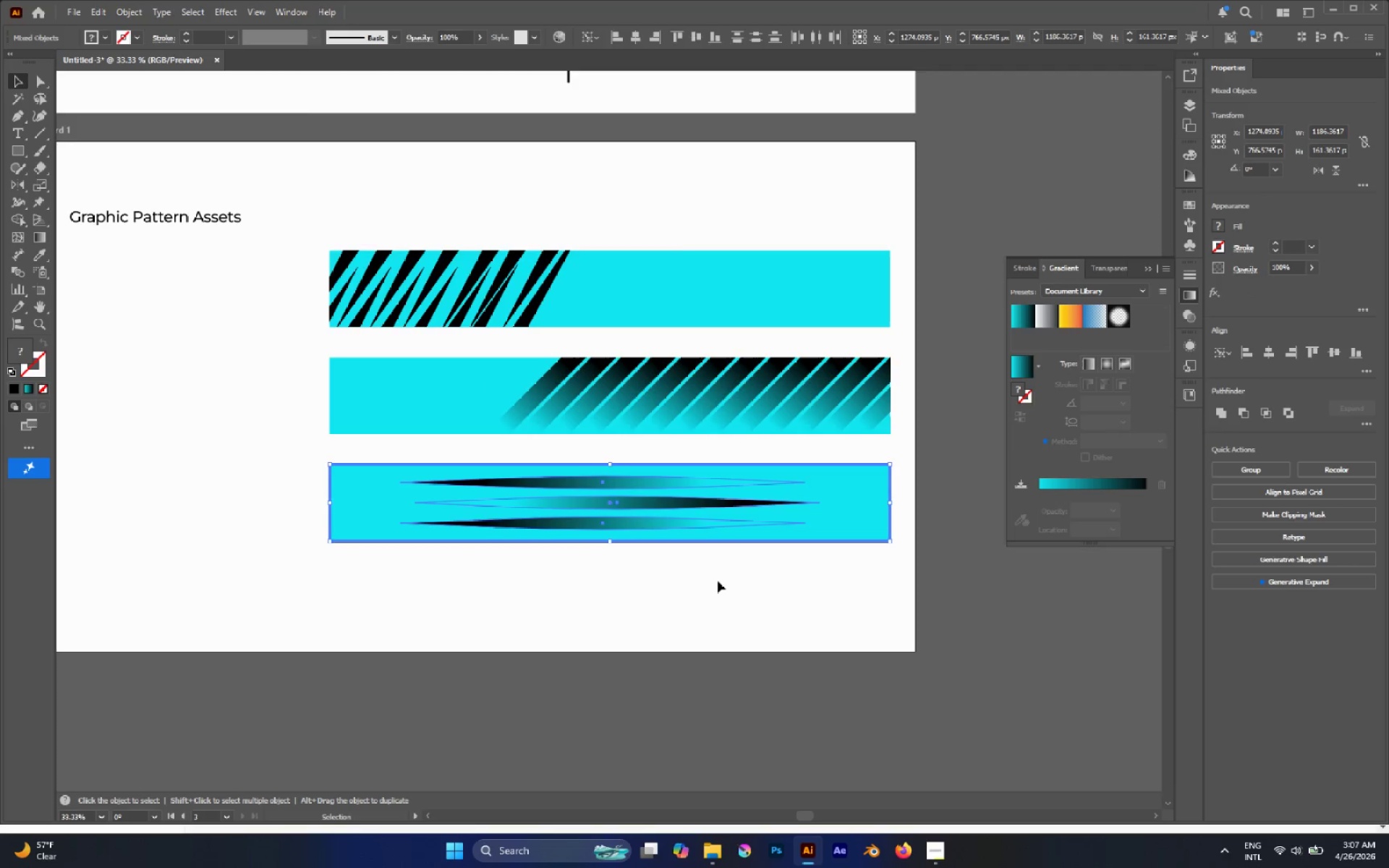 
left_click([718, 587])
 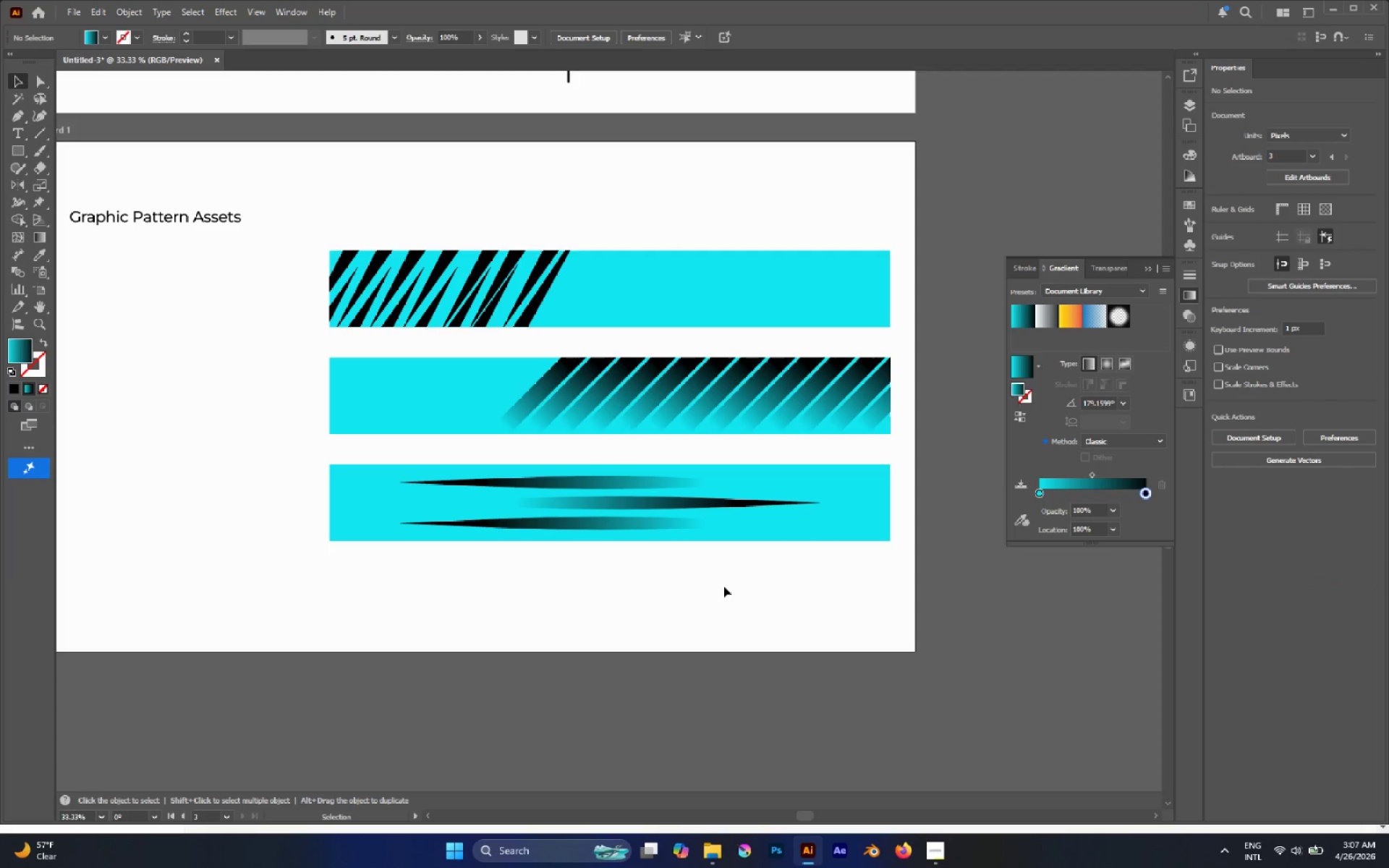 
hold_key(key=AltLeft, duration=0.41)
scroll: coordinate [707, 584], scroll_direction: down, amount: 1.0
 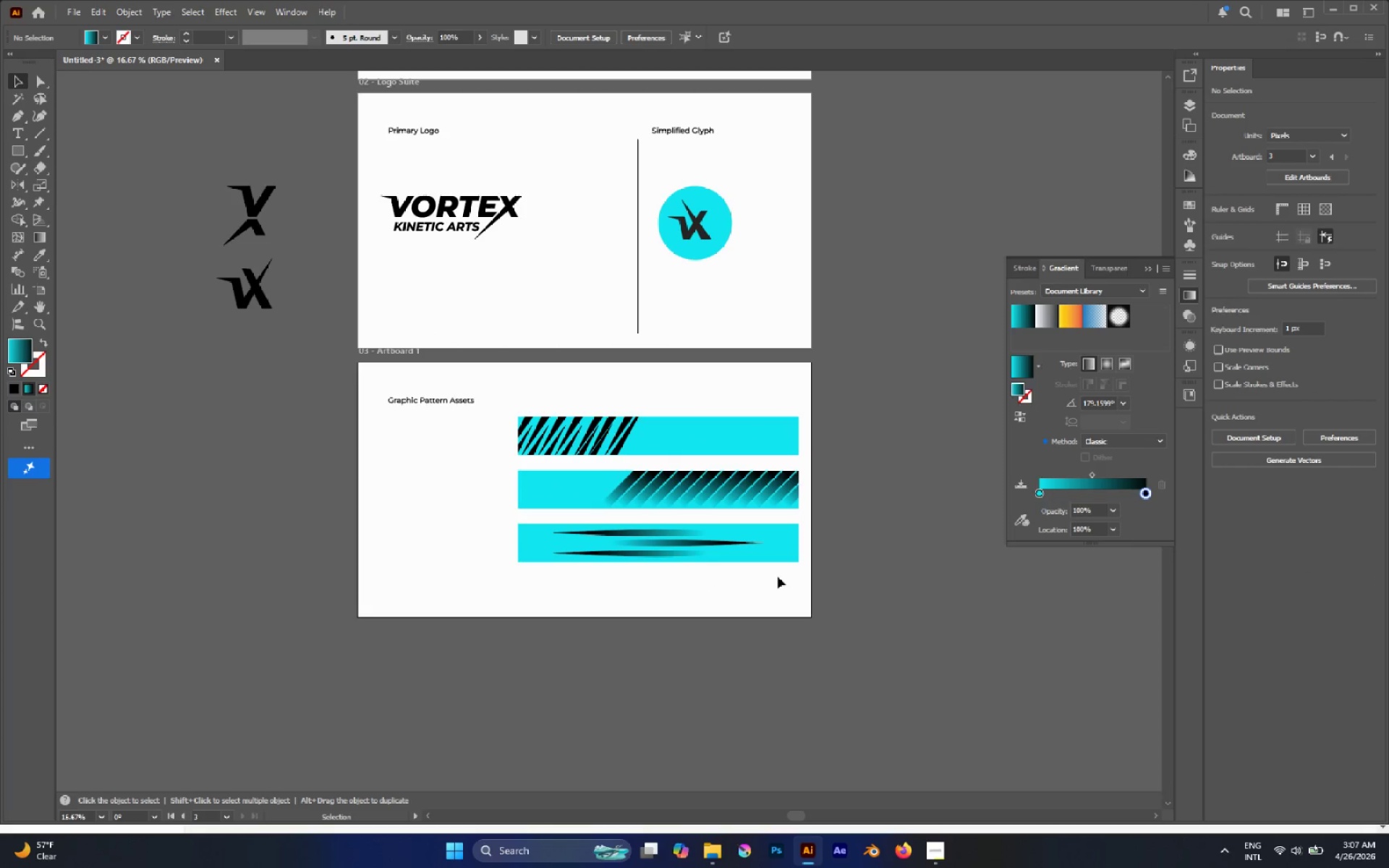 
hold_key(key=AltLeft, duration=0.72)
scroll: coordinate [667, 548], scroll_direction: up, amount: 2.0
 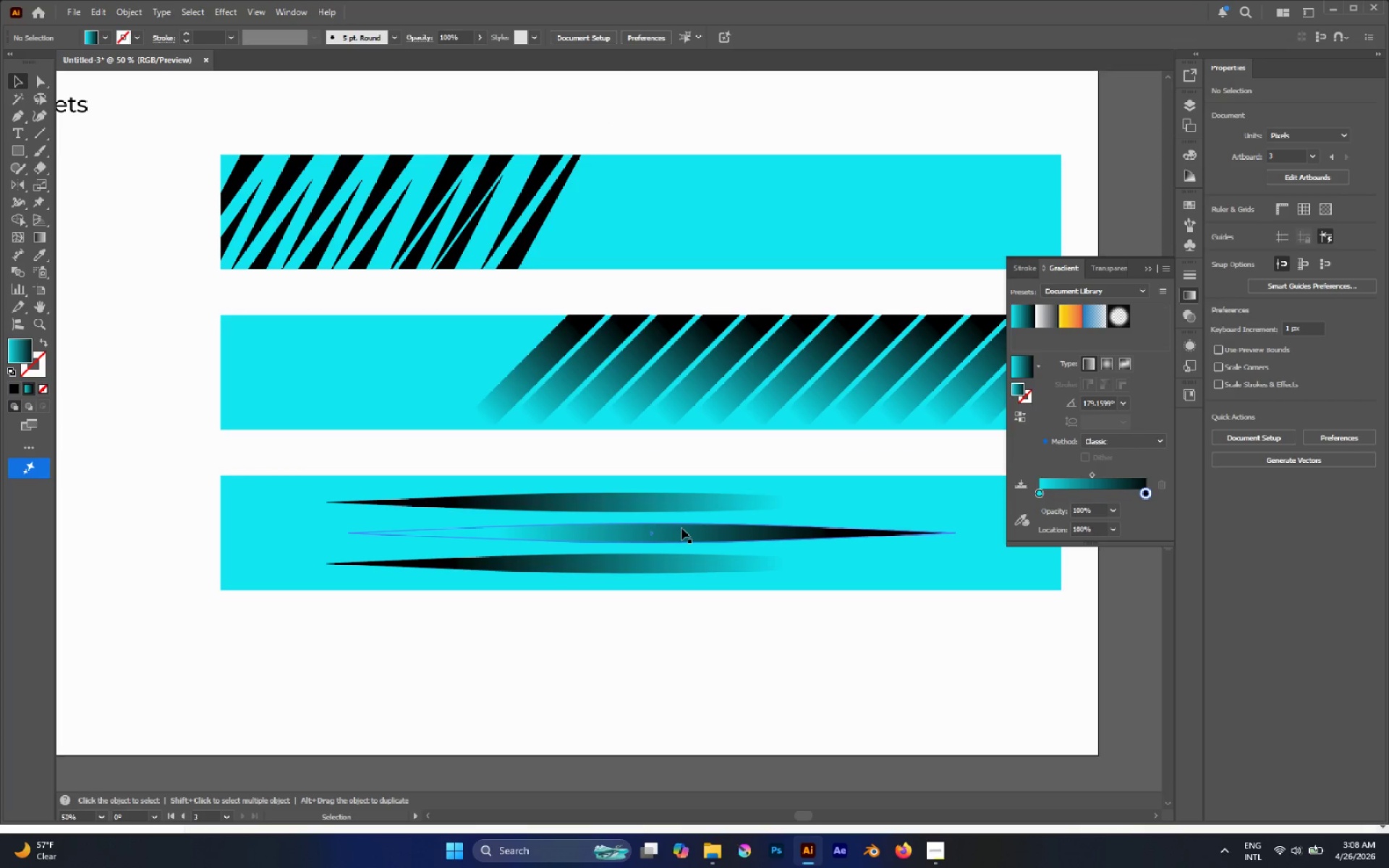 
key(A)
 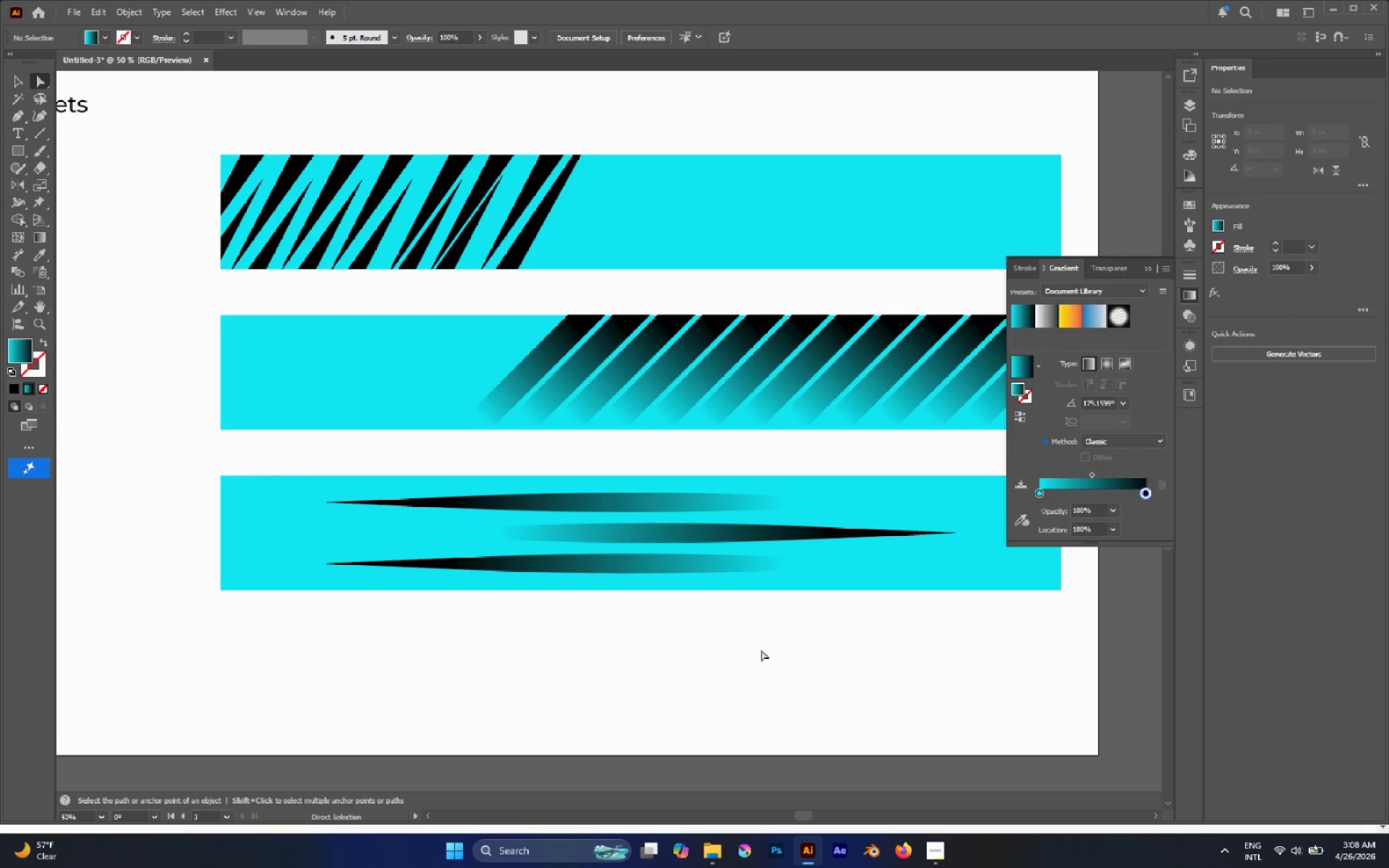 
key(V)
 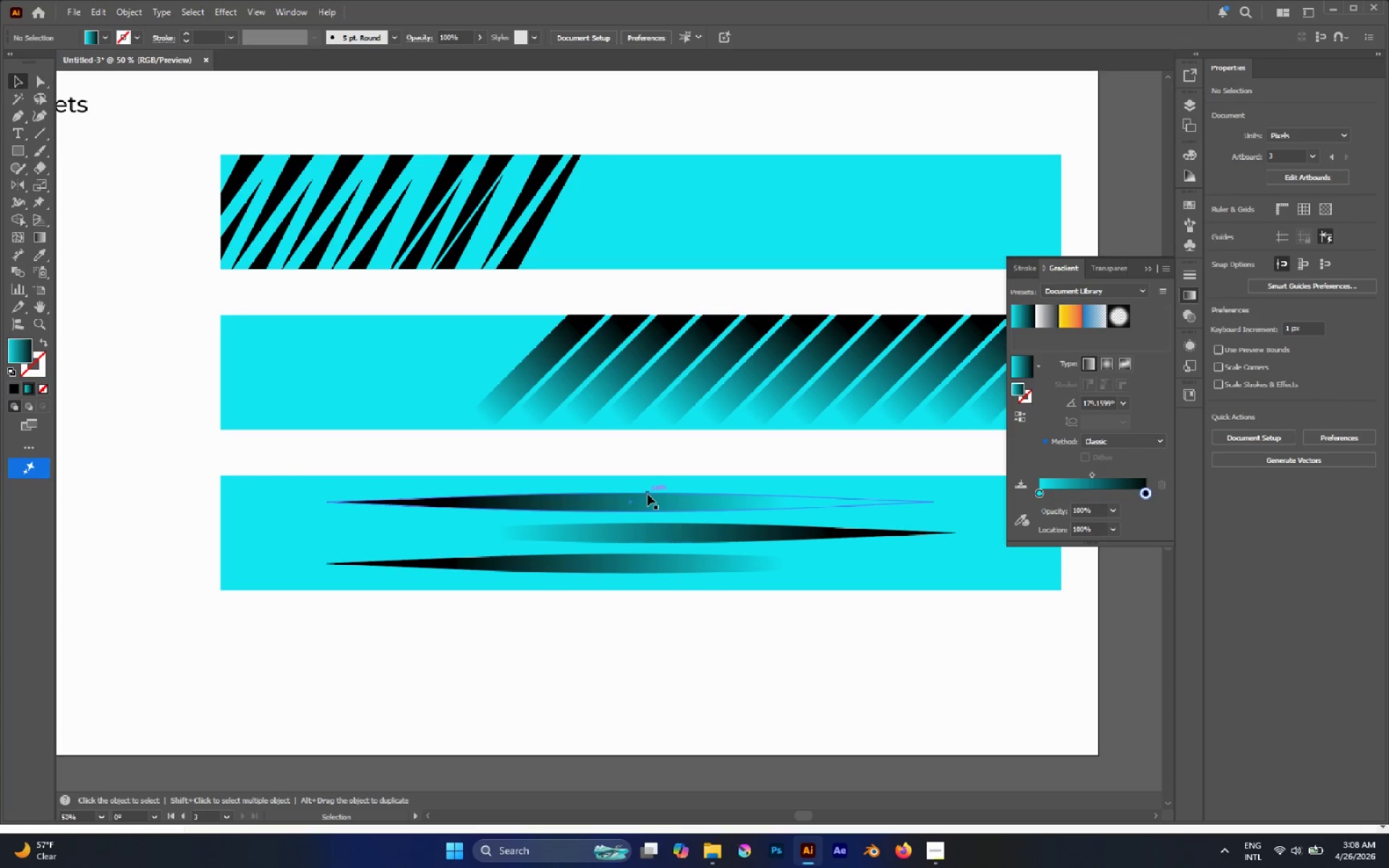 
left_click([647, 494])
 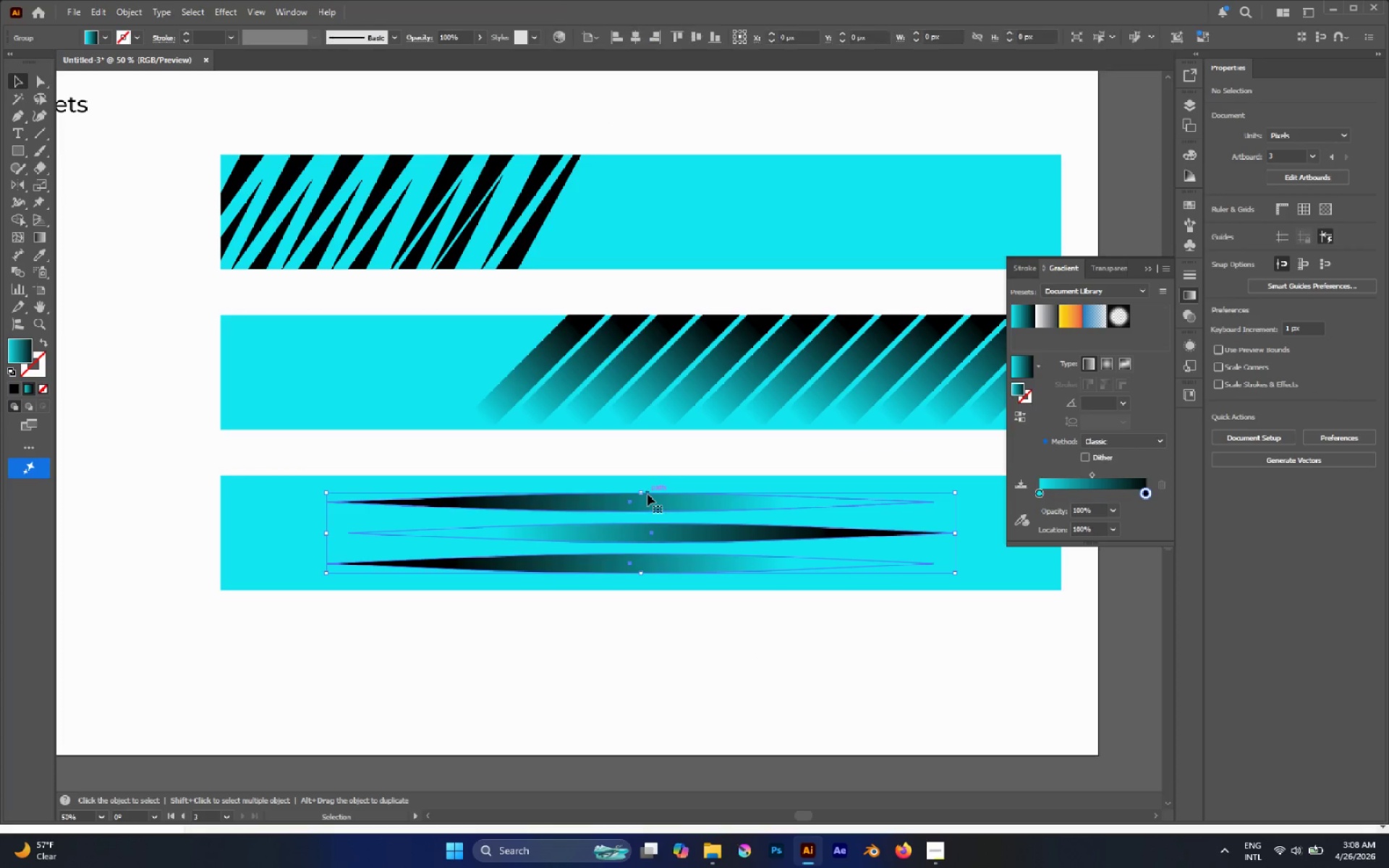 
hold_key(key=AltLeft, duration=1.27)
 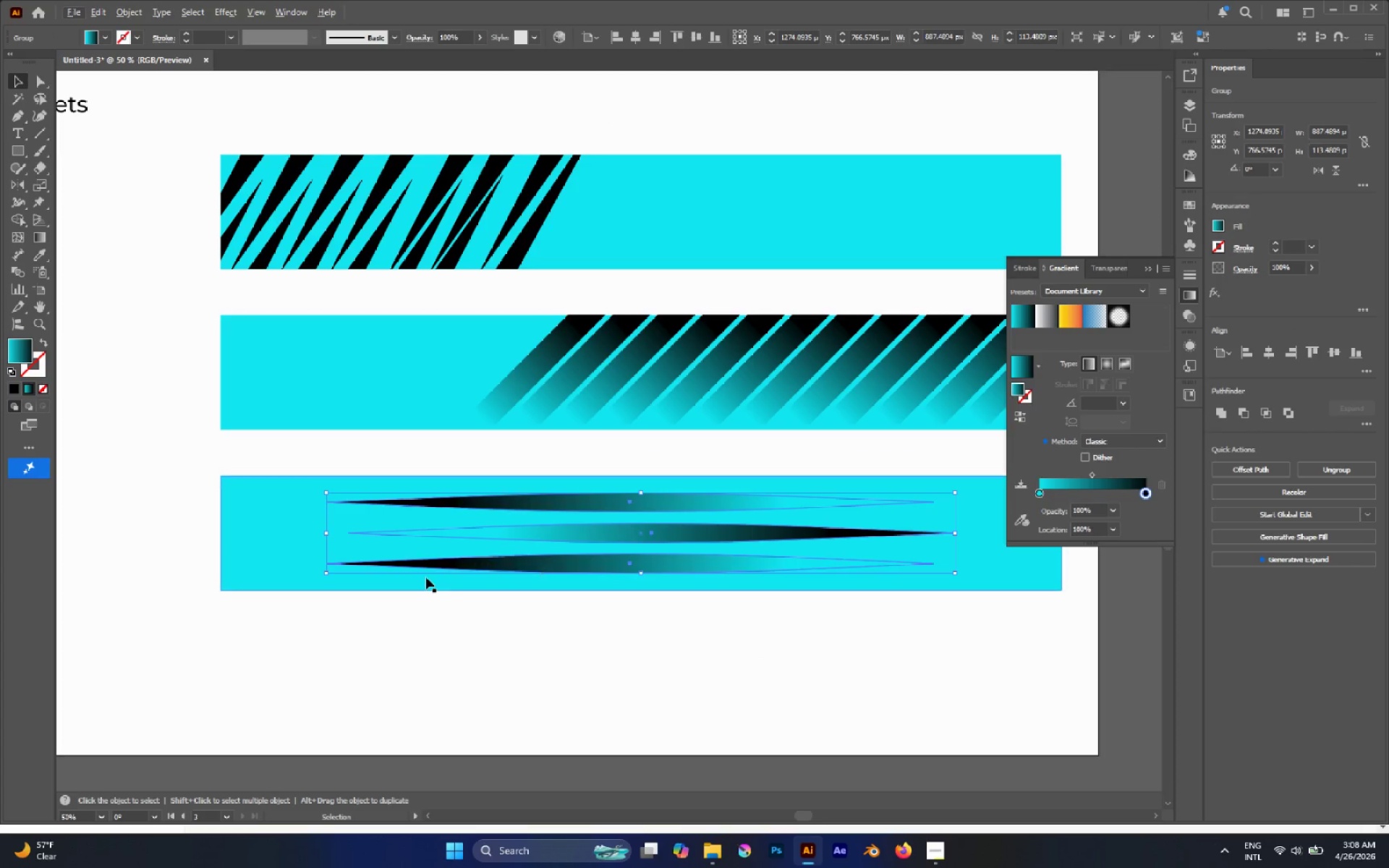 
hold_key(key=AltLeft, duration=1.86)
left_click_drag(start_coordinate=[324, 535], to_coordinate=[244, 531])
 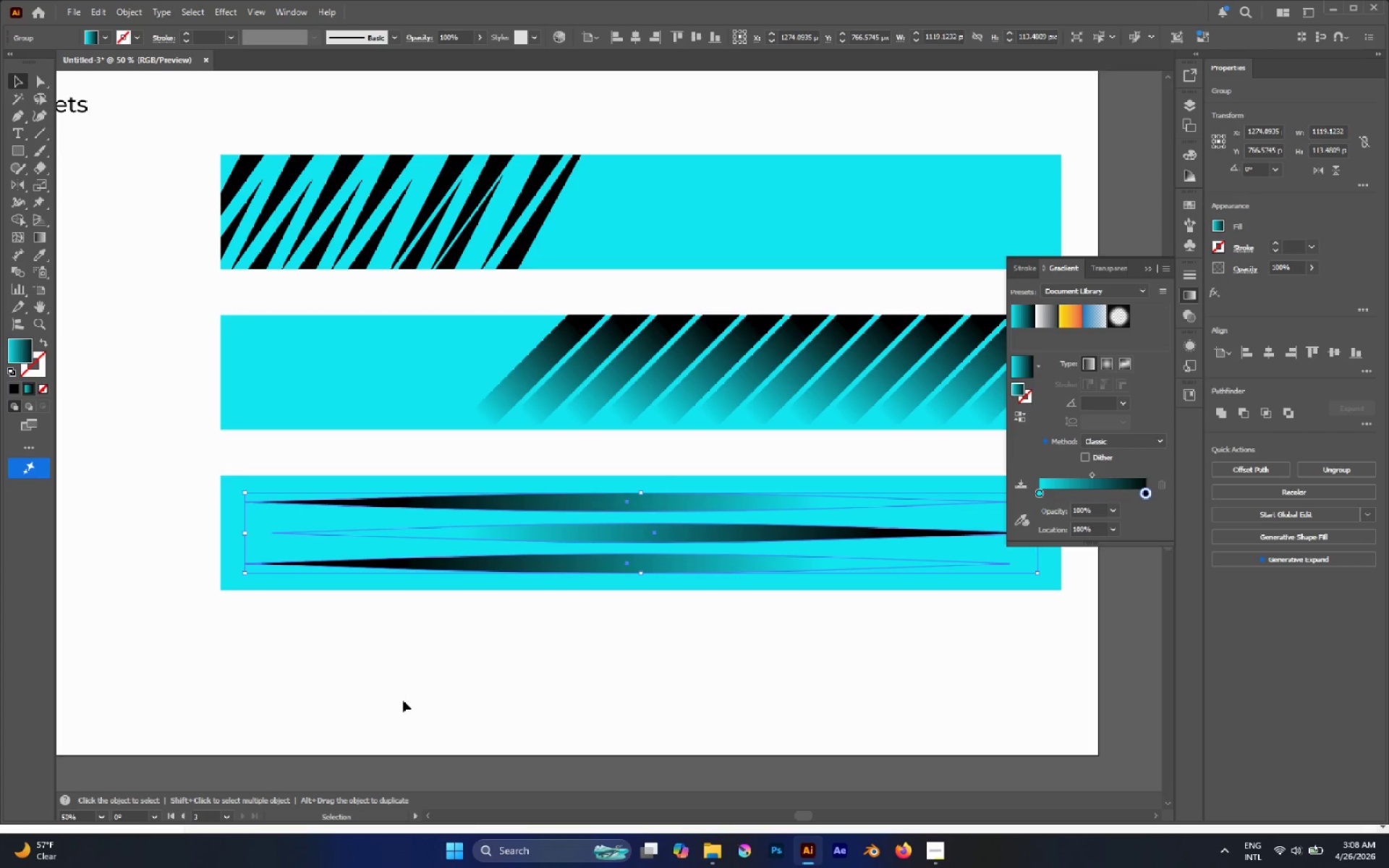 
left_click([403, 700])
 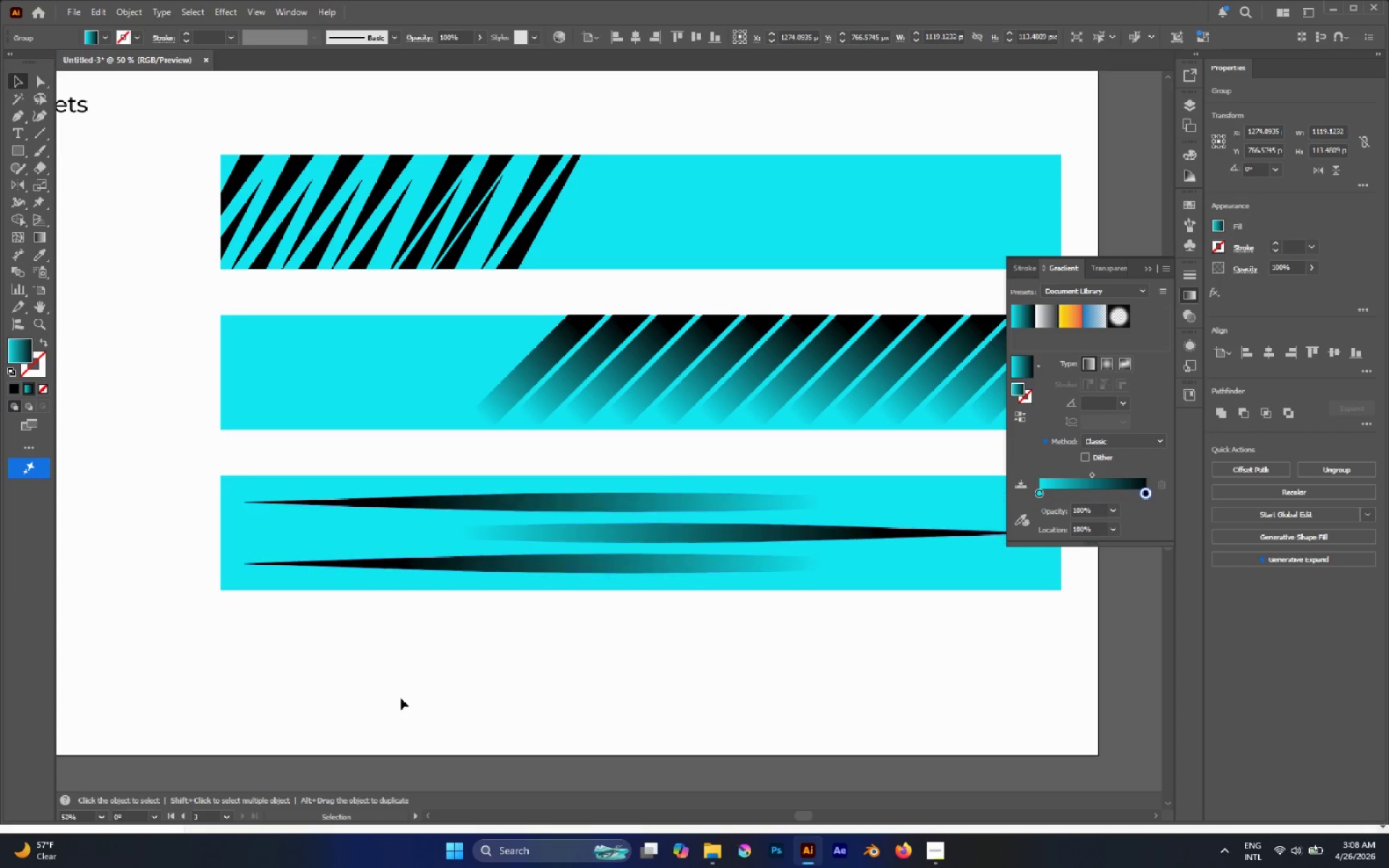 
hold_key(key=AltLeft, duration=0.53)
scroll: coordinate [383, 668], scroll_direction: down, amount: 2.0
 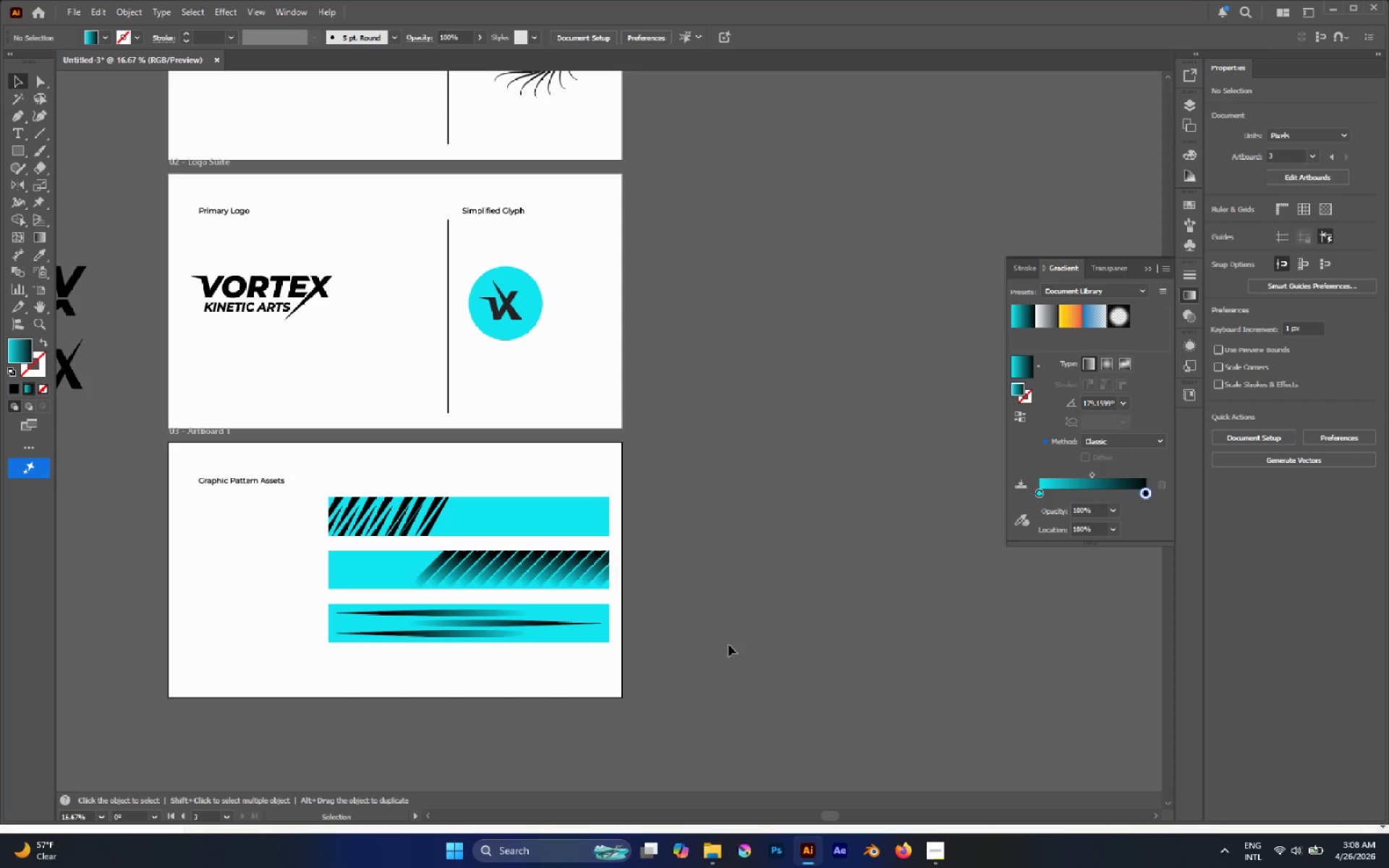 
wait(11.26)
 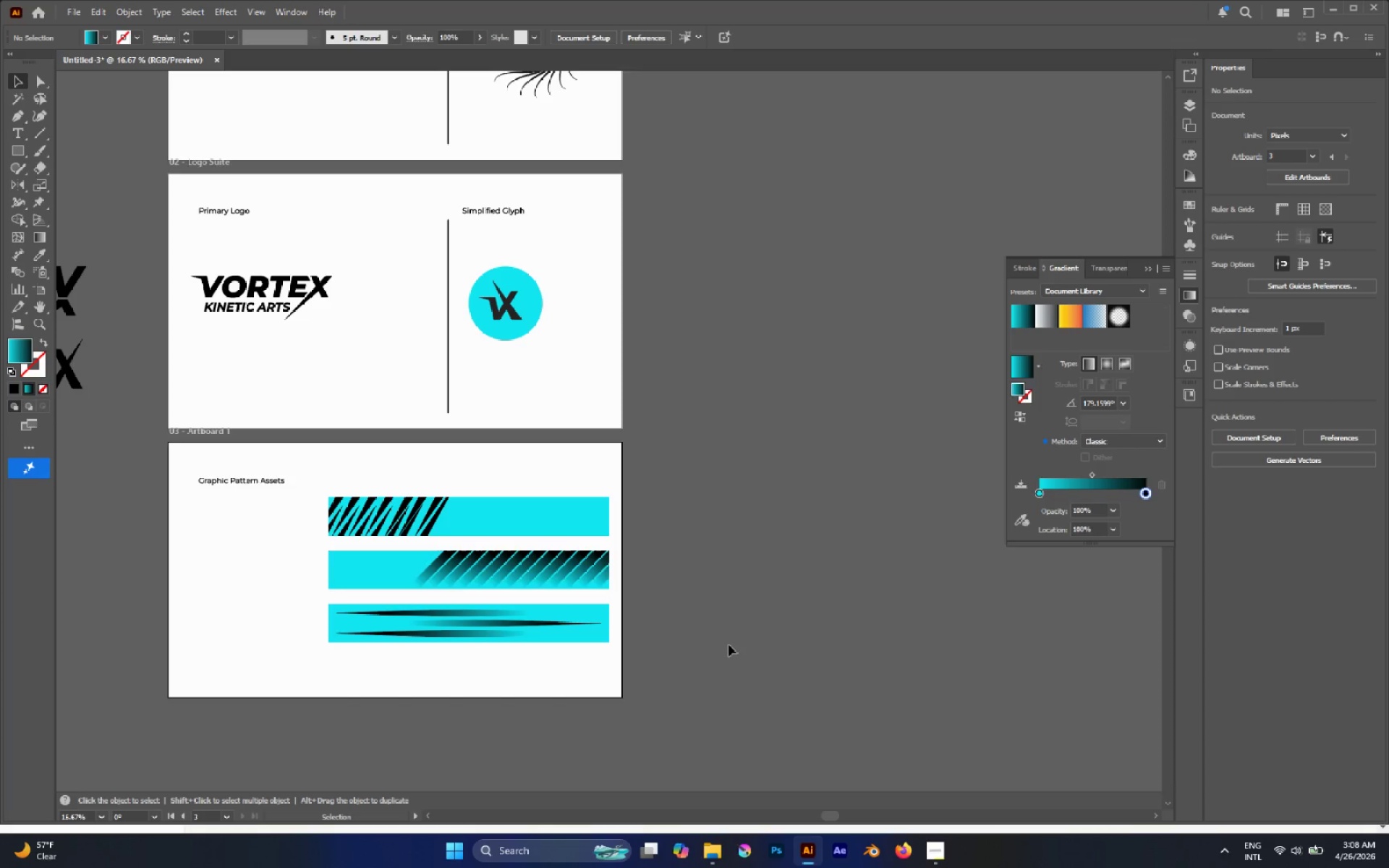 
hold_key(key=Z, duration=0.62)
 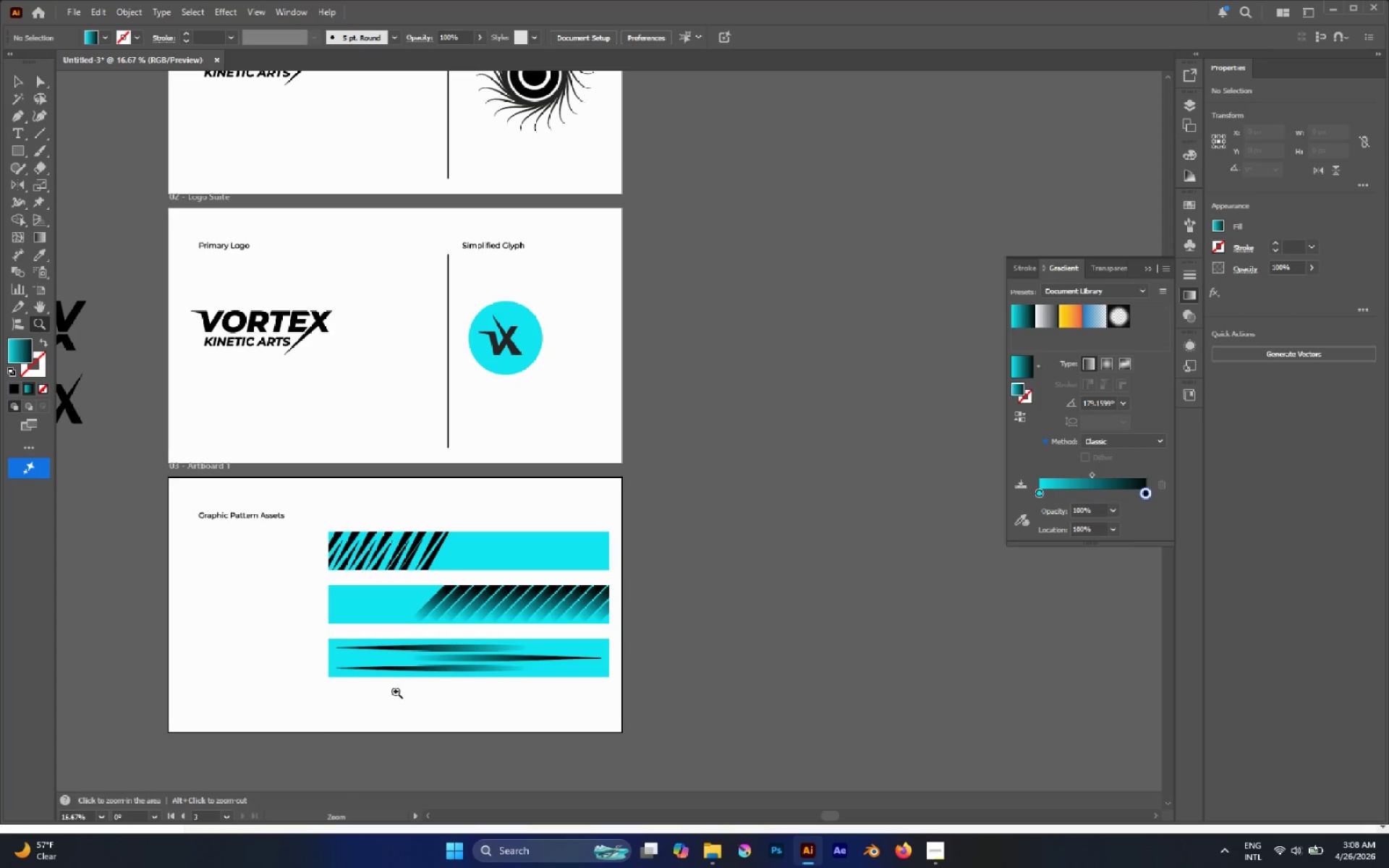 
scroll: coordinate [391, 621], scroll_direction: up, amount: 1.0
 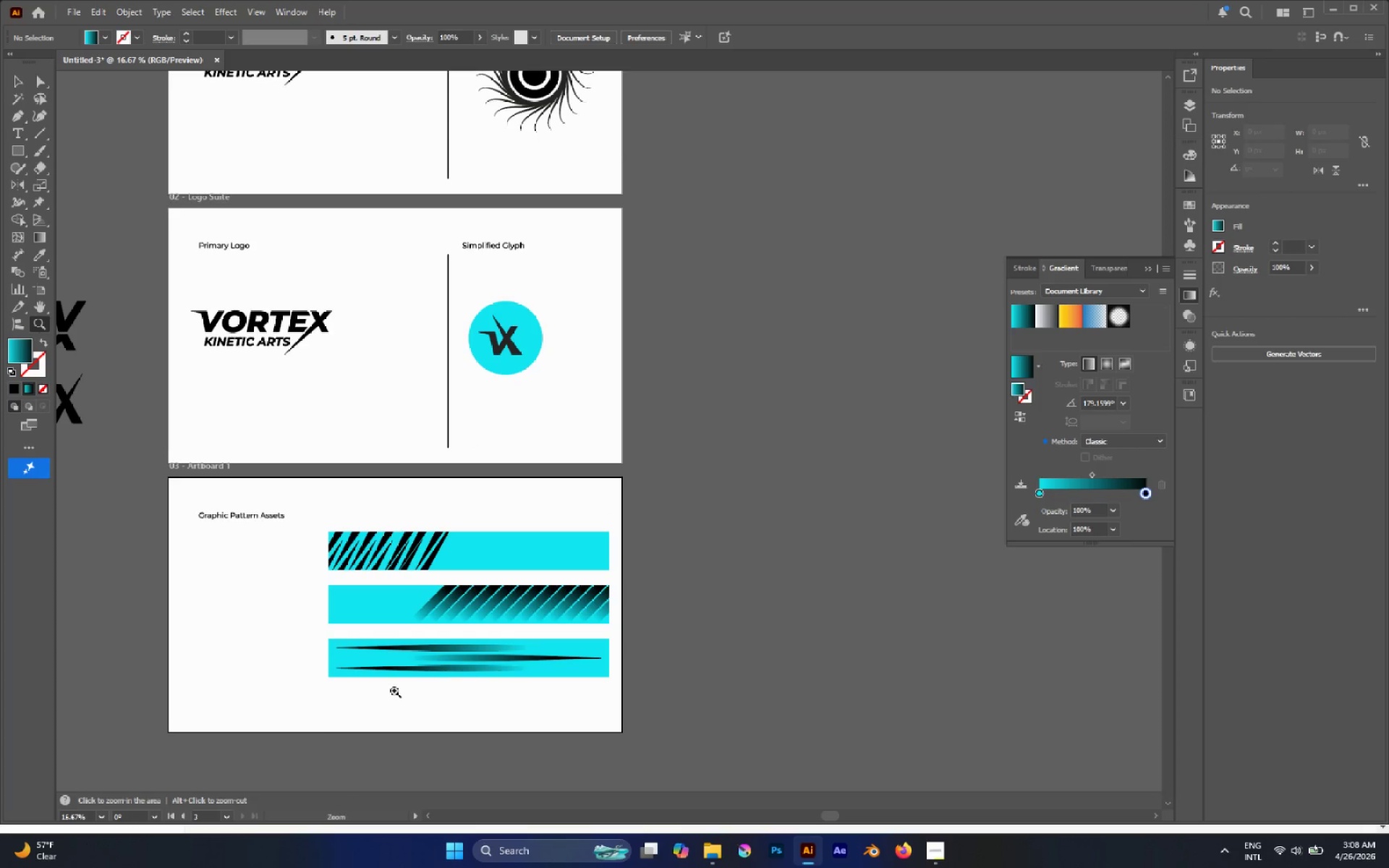 
hold_key(key=AltLeft, duration=0.72)
scroll: coordinate [394, 691], scroll_direction: up, amount: 3.0
 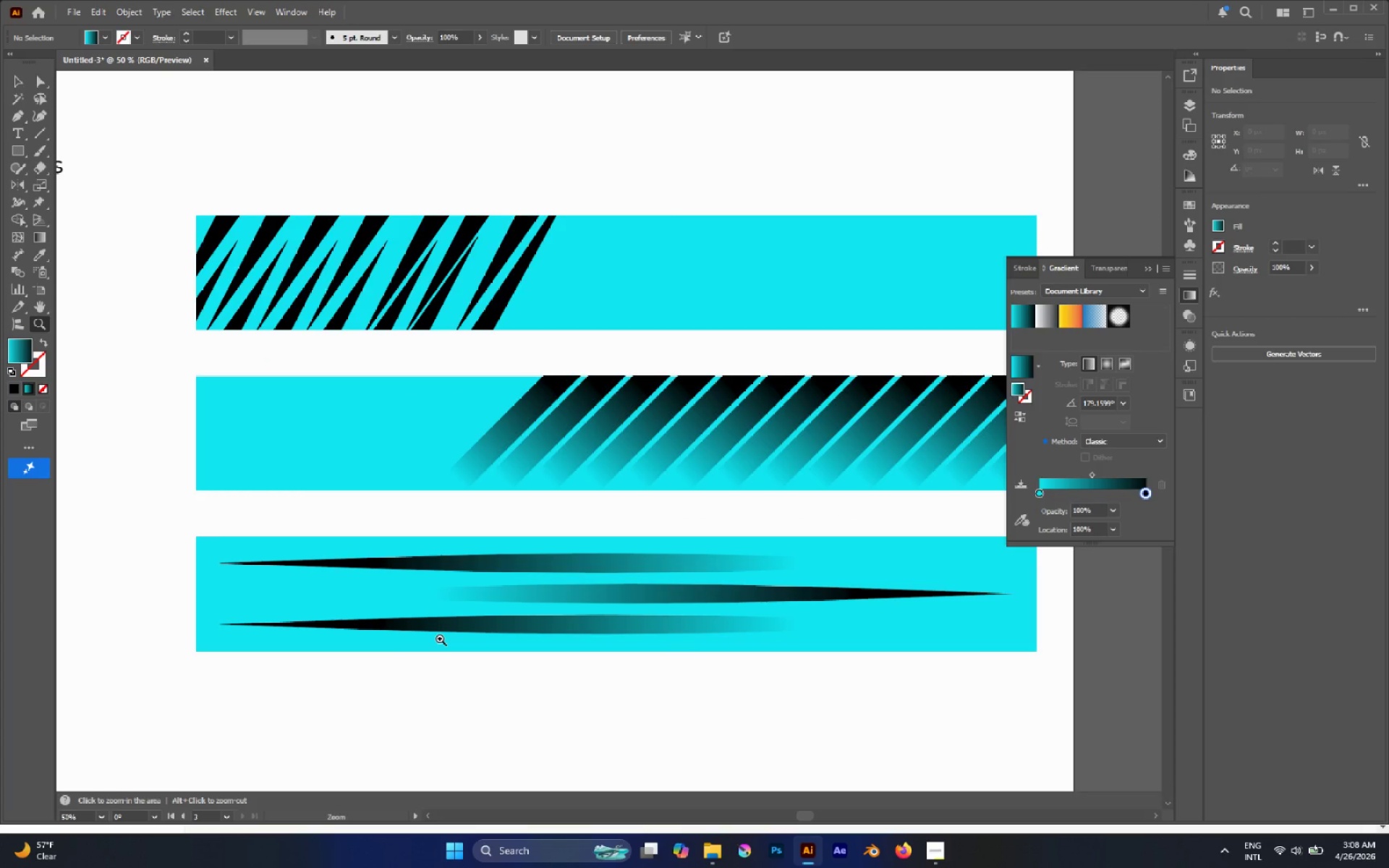 
key(A)
 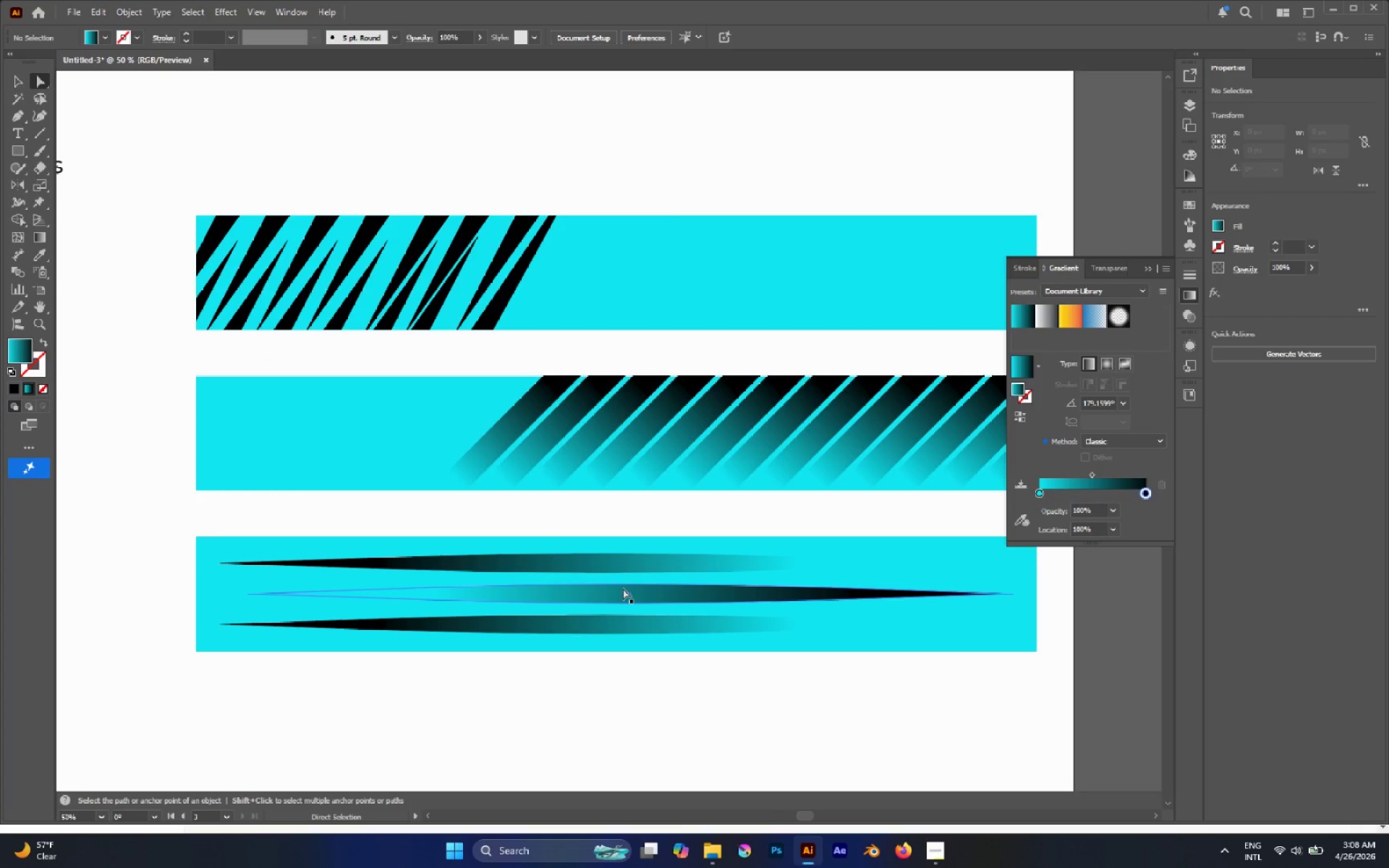 
left_click([621, 594])
 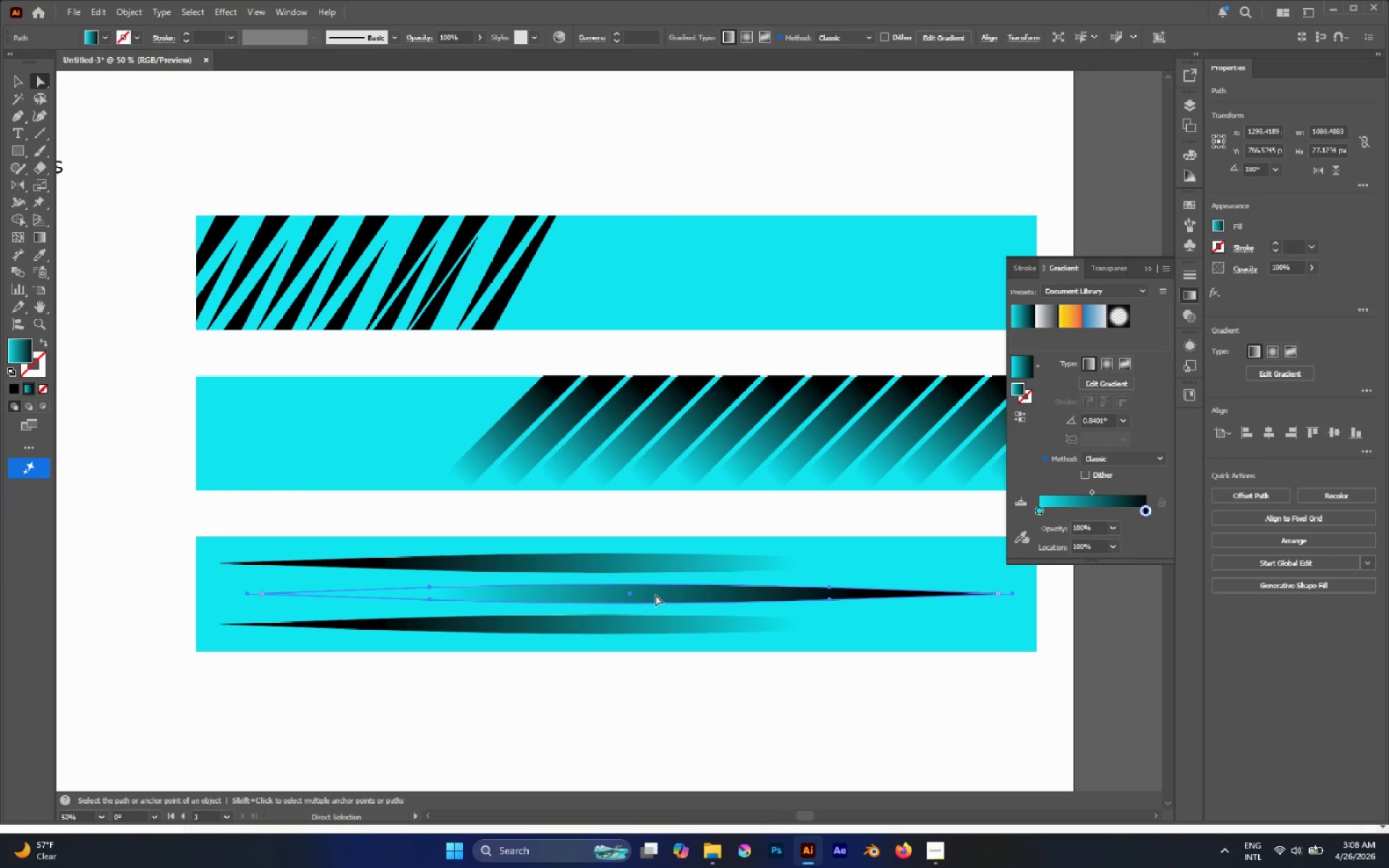 
key(G)
 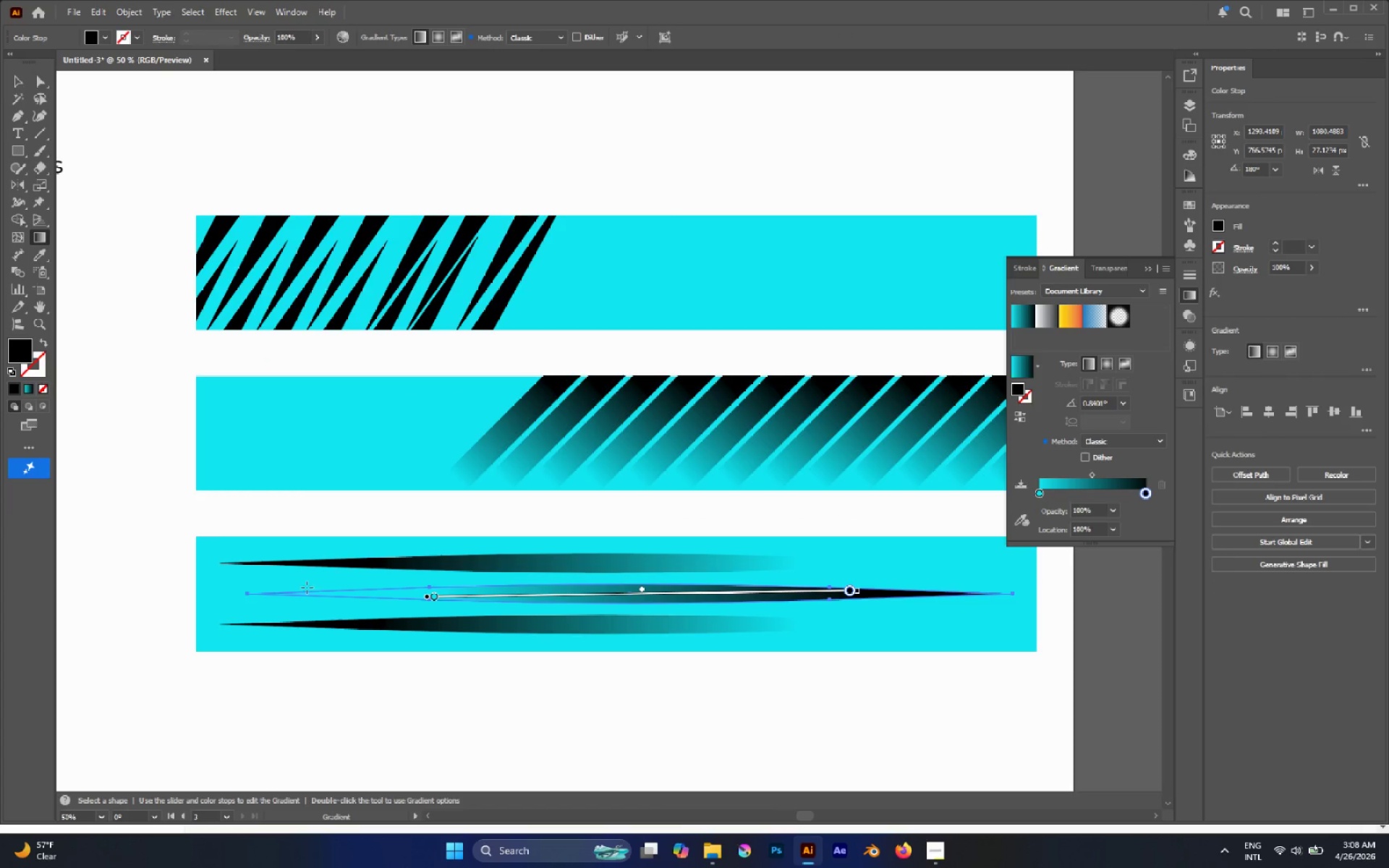 
left_click_drag(start_coordinate=[268, 588], to_coordinate=[606, 590])
 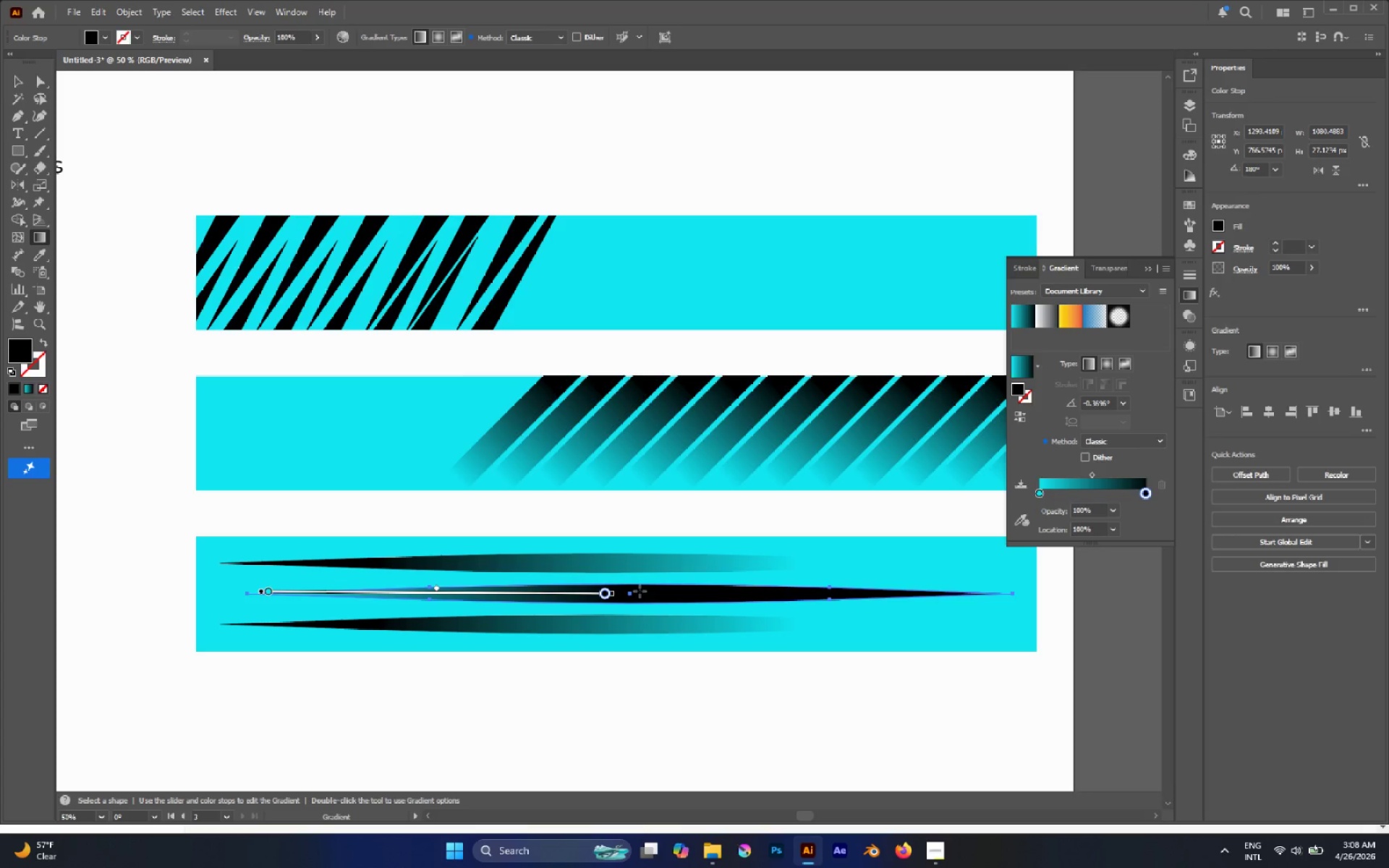 
key(A)
 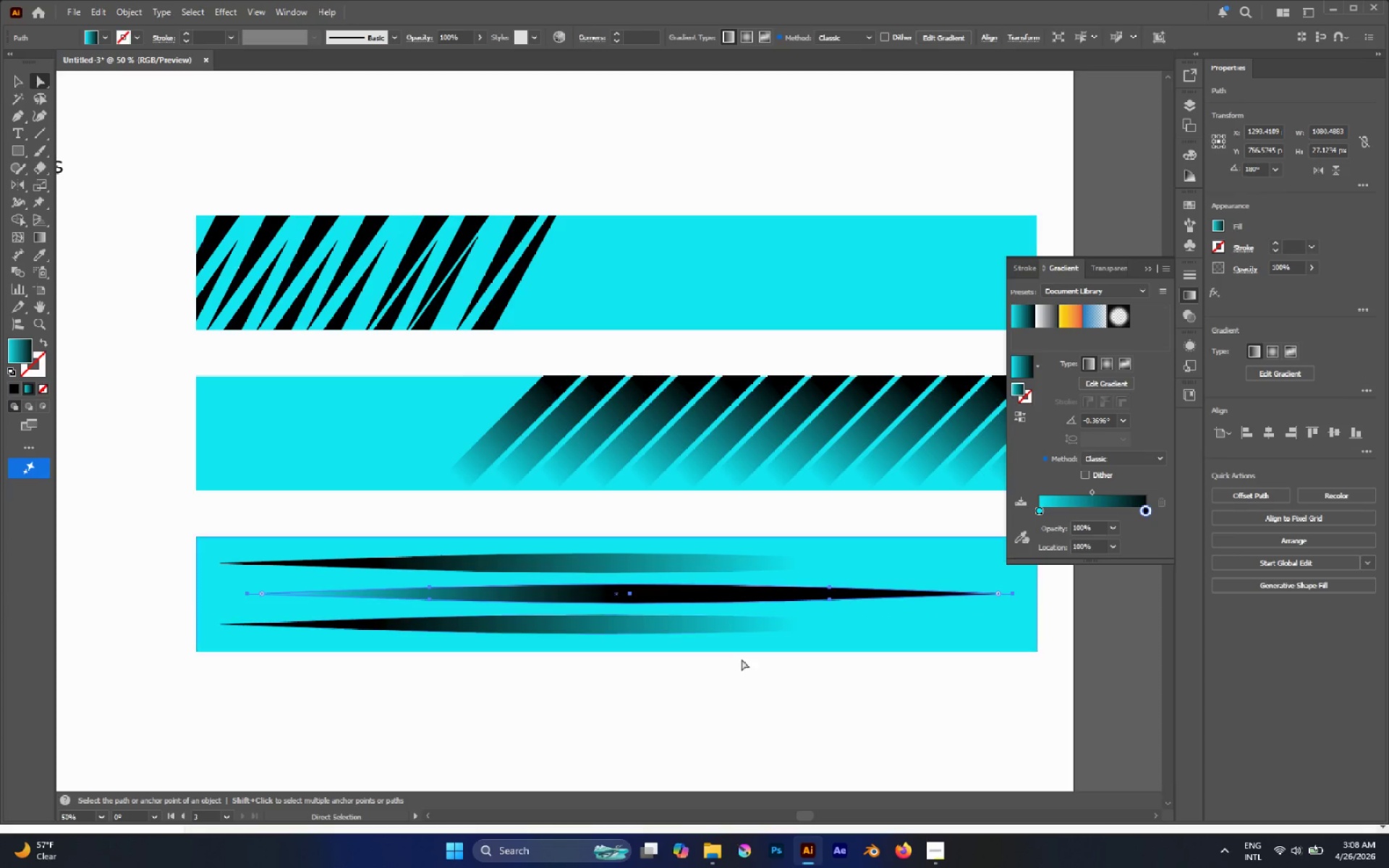 
left_click([726, 678])
 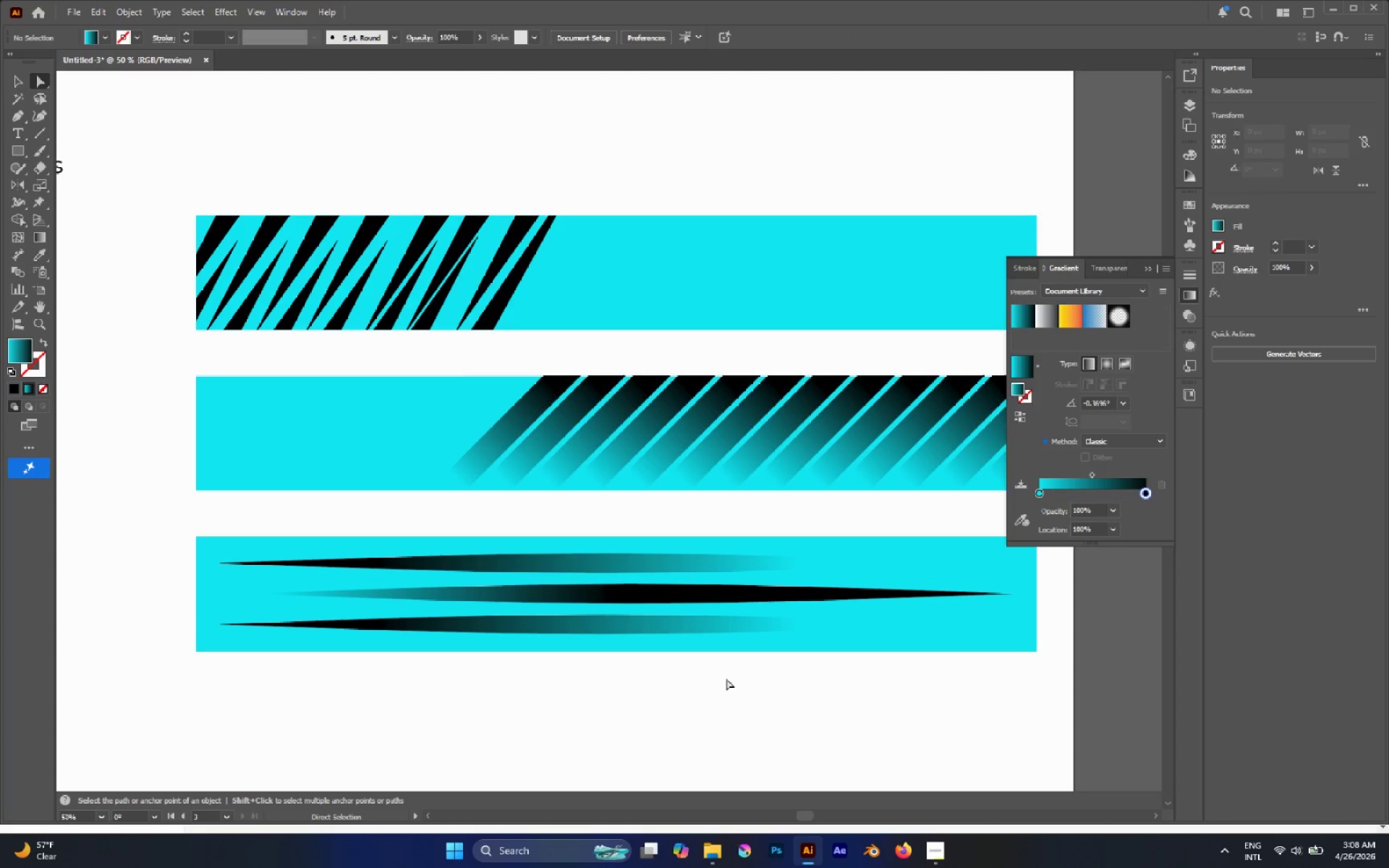 
hold_key(key=AltLeft, duration=1.03)
scroll: coordinate [719, 648], scroll_direction: none, amount: 0.0
 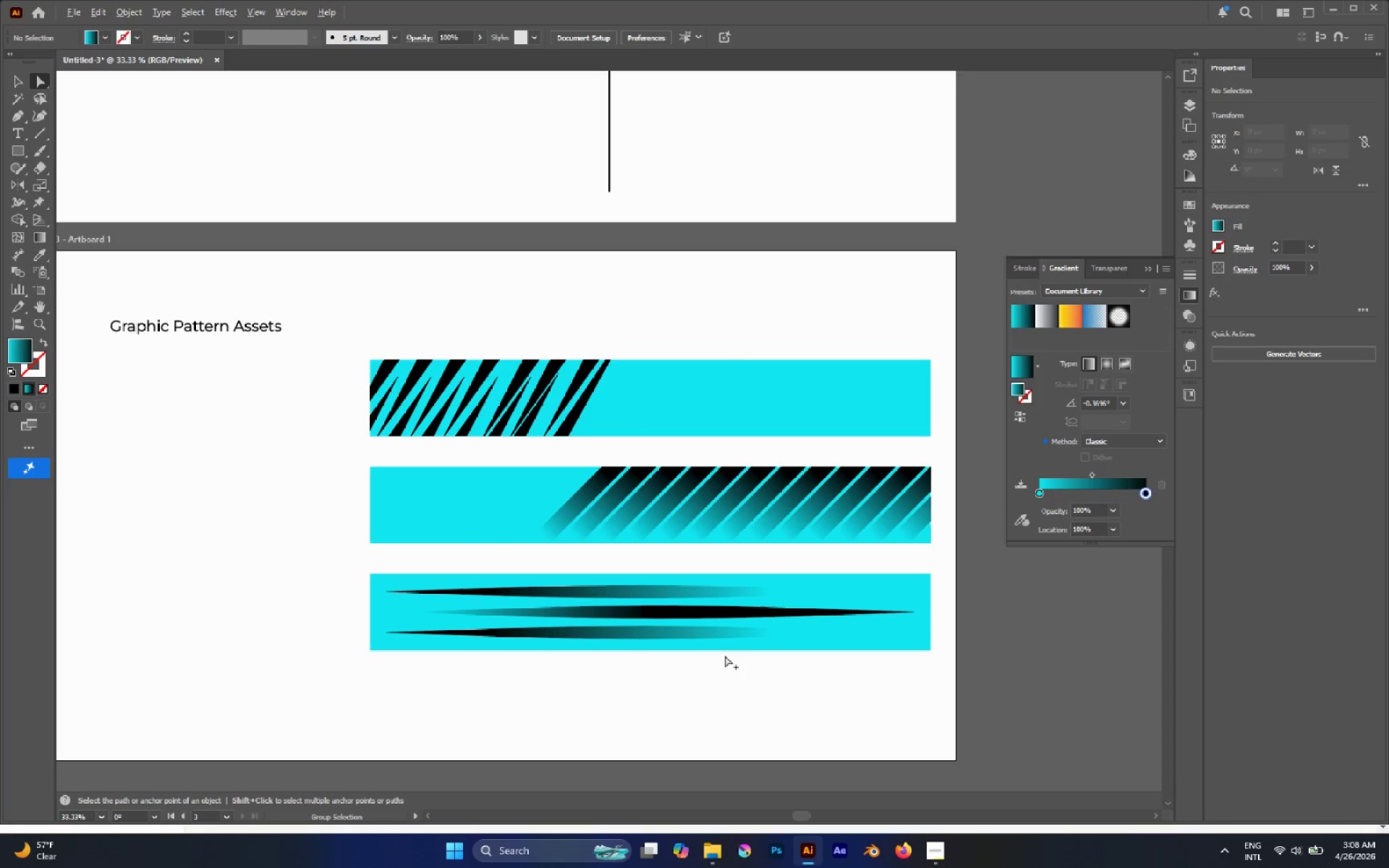 
scroll: coordinate [727, 655], scroll_direction: down, amount: 1.0
 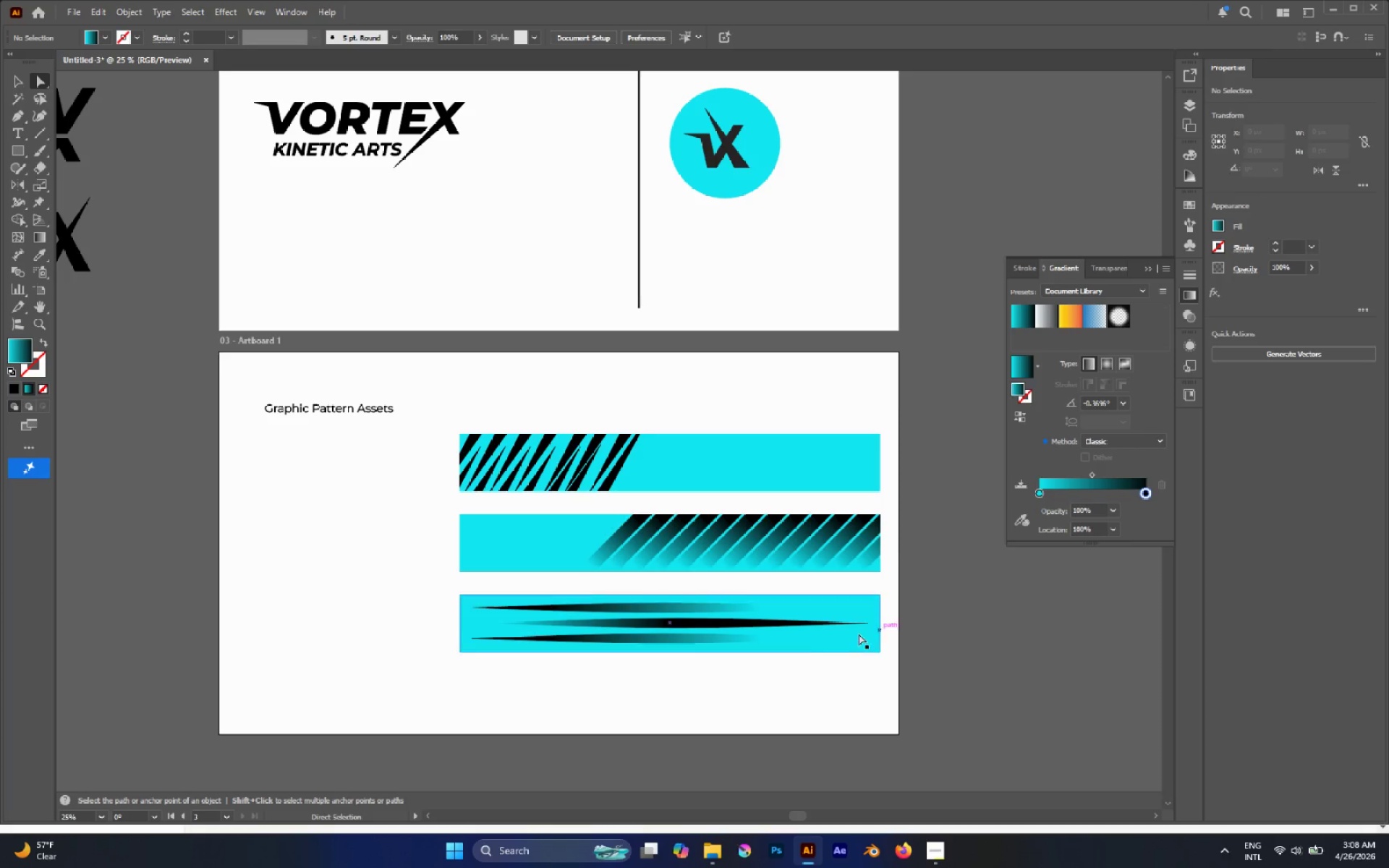 
key(V)
 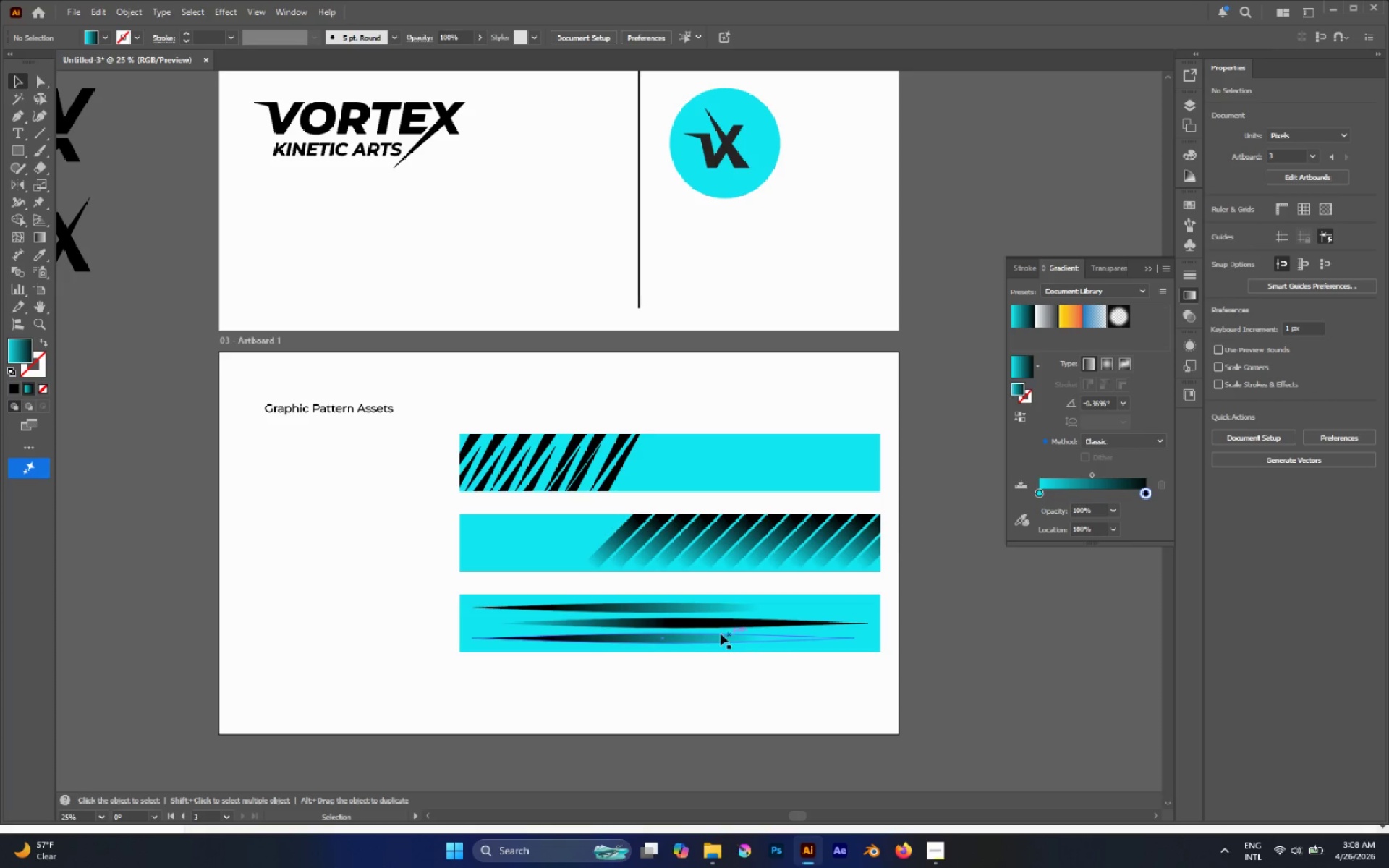 
left_click([712, 631])
 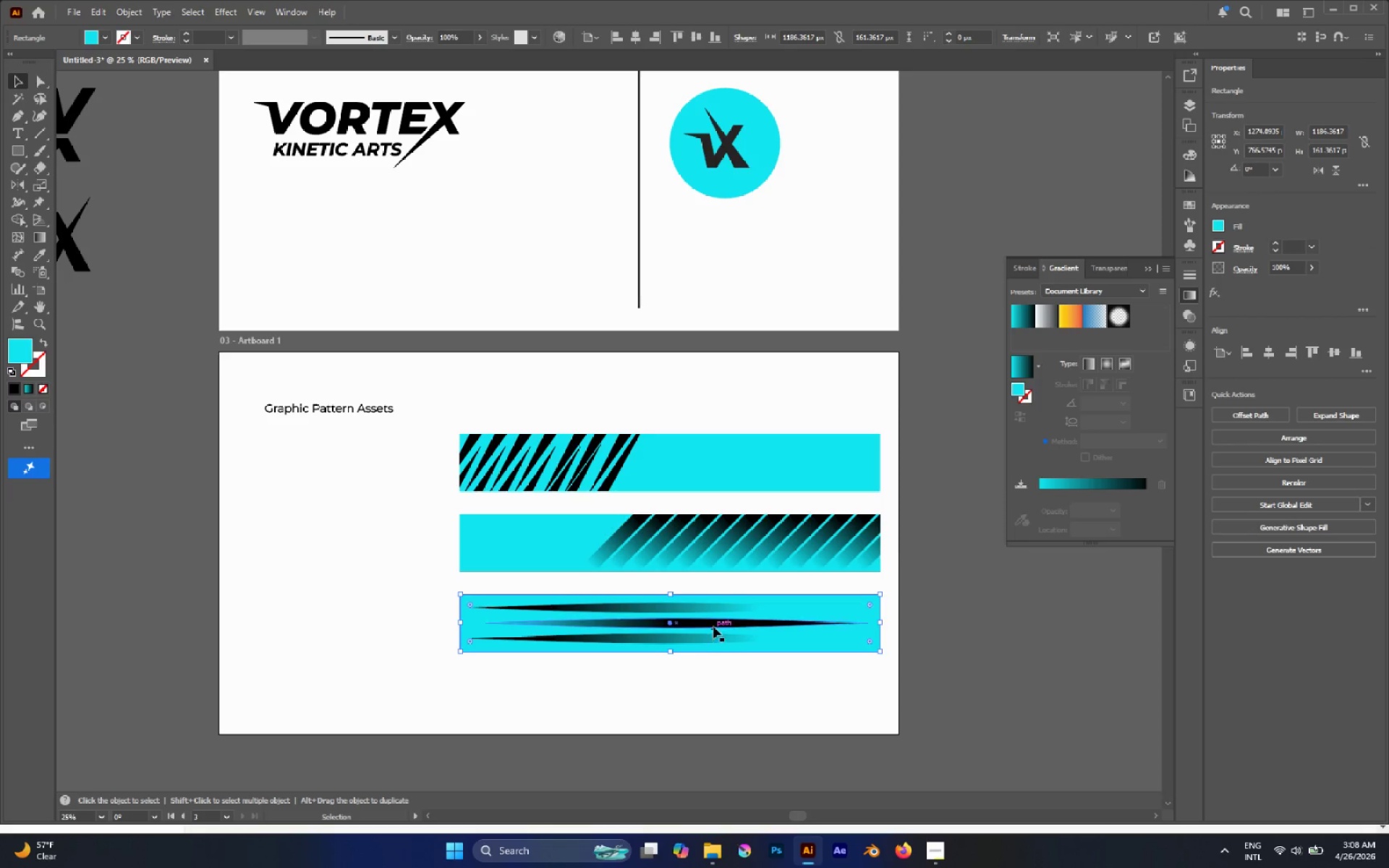 
left_click([713, 619])
 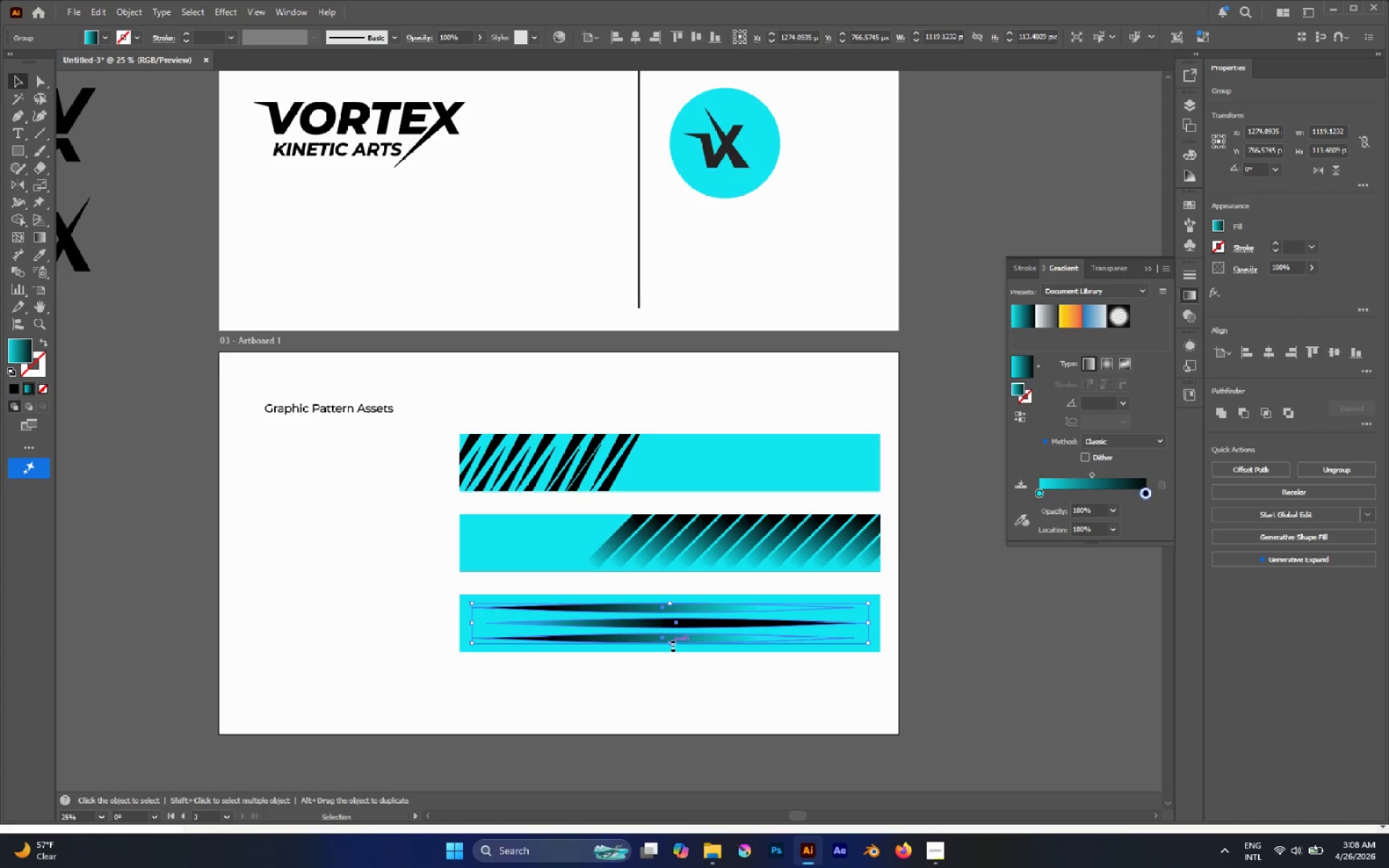 
left_click_drag(start_coordinate=[671, 644], to_coordinate=[673, 618])
 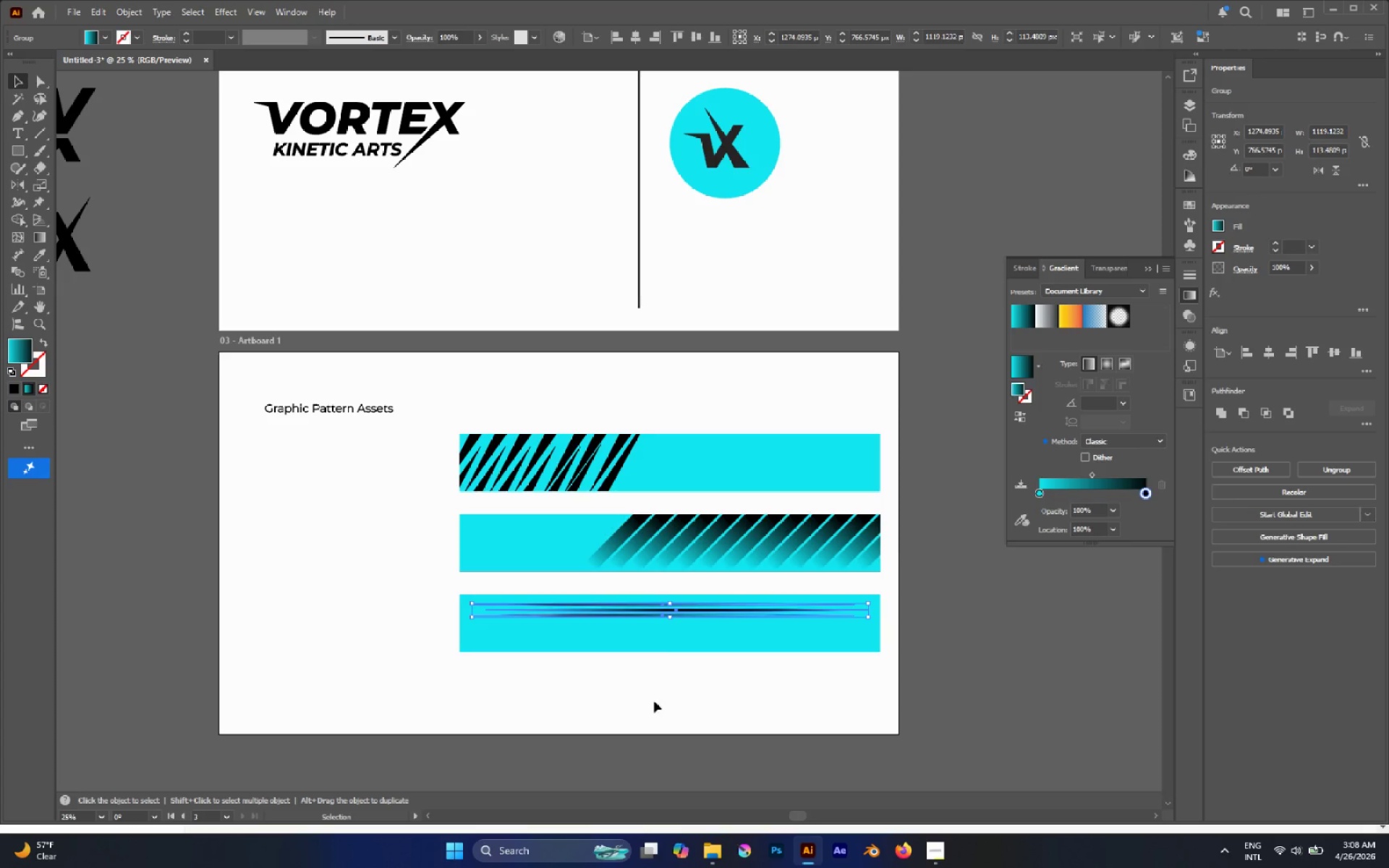 
left_click([654, 702])
 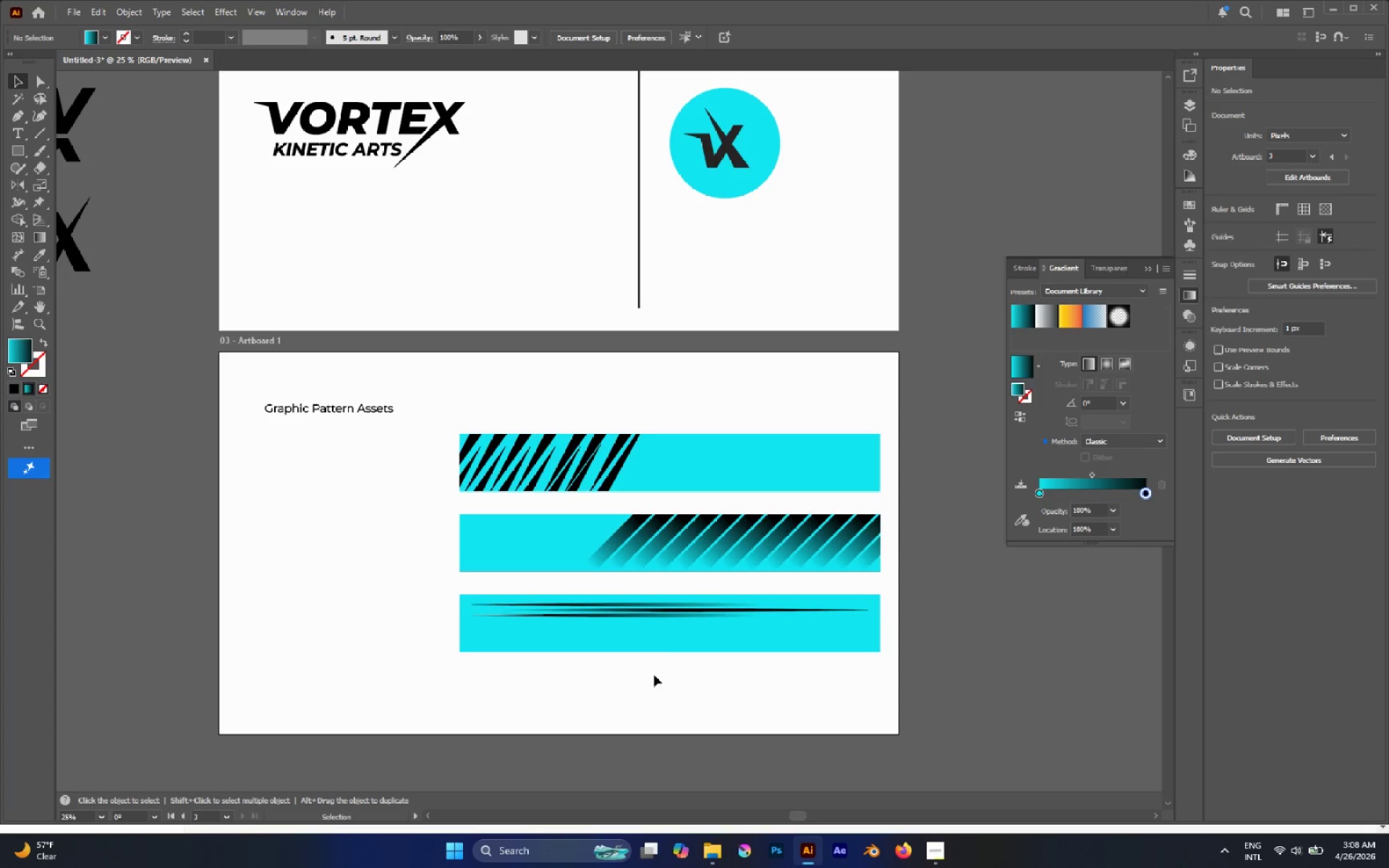 
hold_key(key=AltLeft, duration=0.34)
scroll: coordinate [653, 671], scroll_direction: up, amount: 1.0
 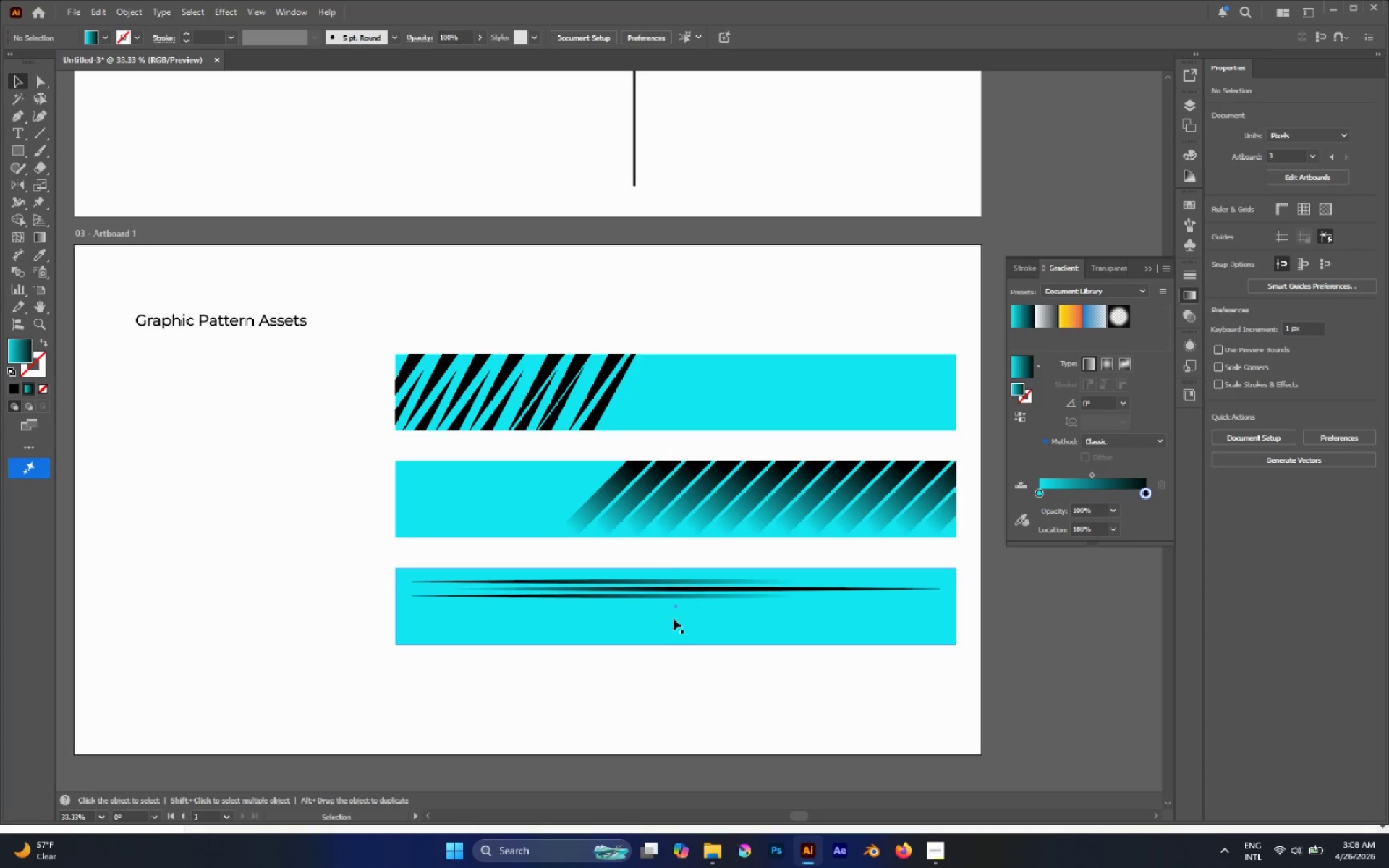 
hold_key(key=AltLeft, duration=0.55)
scroll: coordinate [661, 607], scroll_direction: none, amount: 0.0
 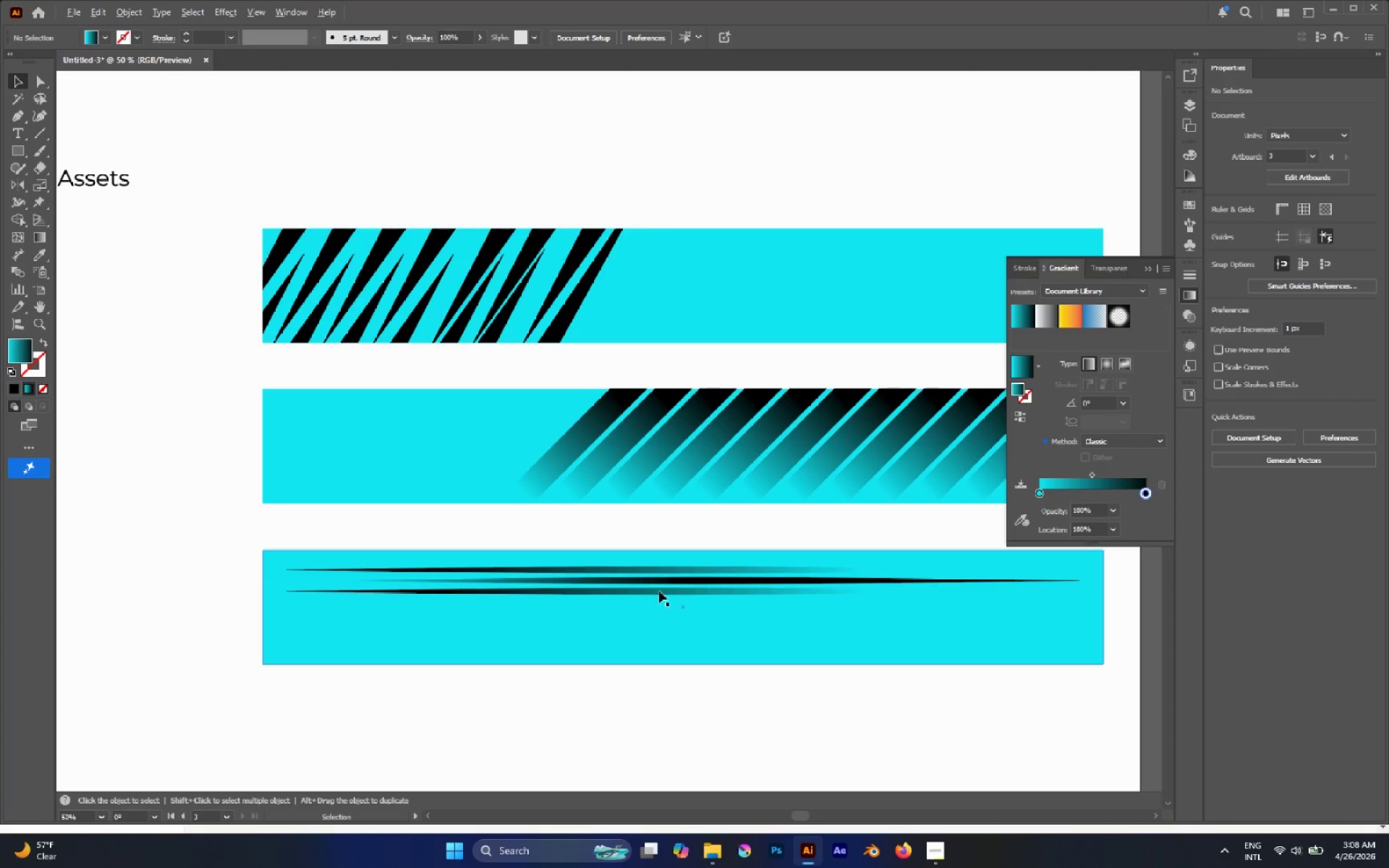 
left_click([660, 579])
 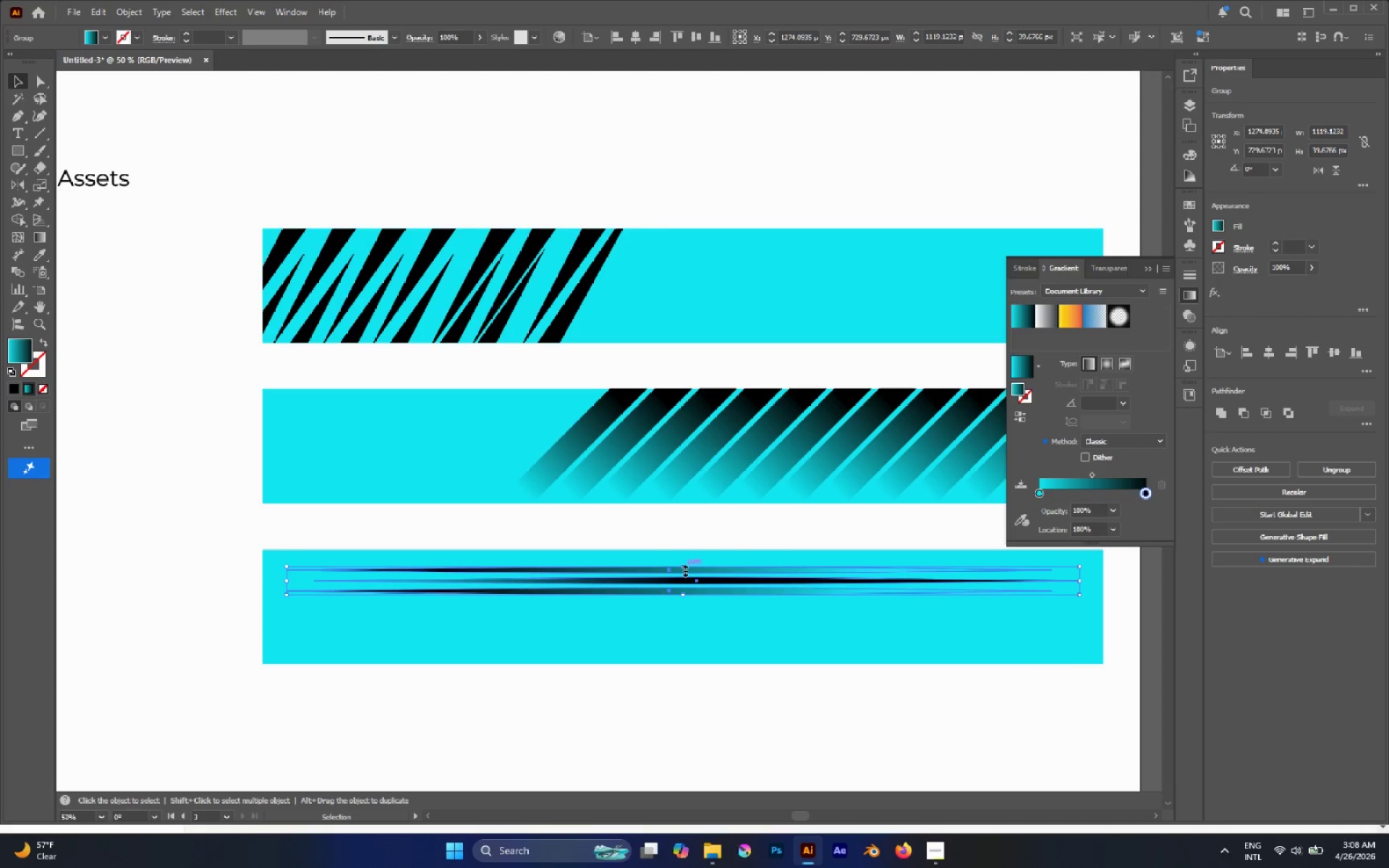 
left_click_drag(start_coordinate=[684, 569], to_coordinate=[666, 558])
 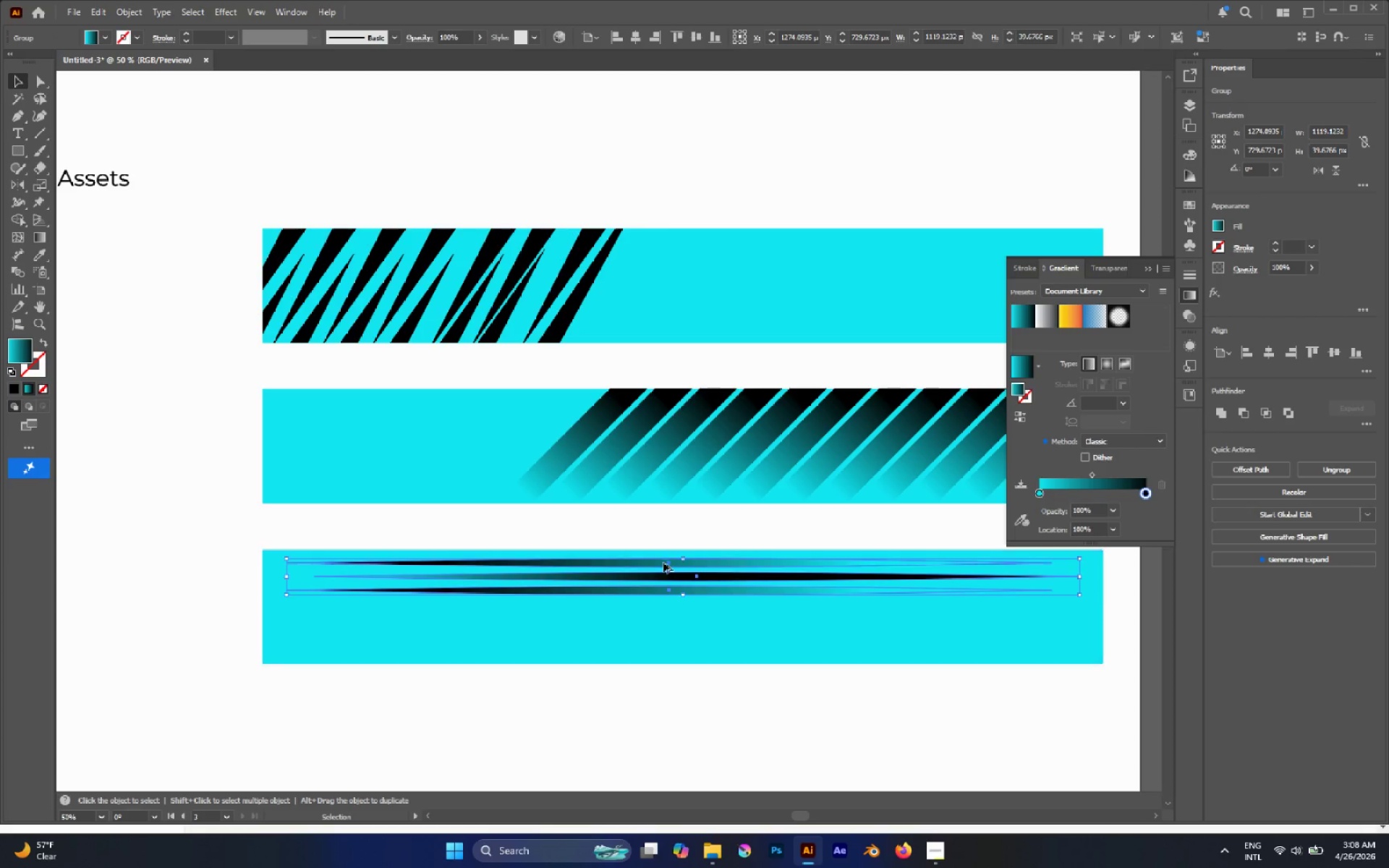 
hold_key(key=AltLeft, duration=4.34)
left_click_drag(start_coordinate=[647, 575], to_coordinate=[652, 615])
 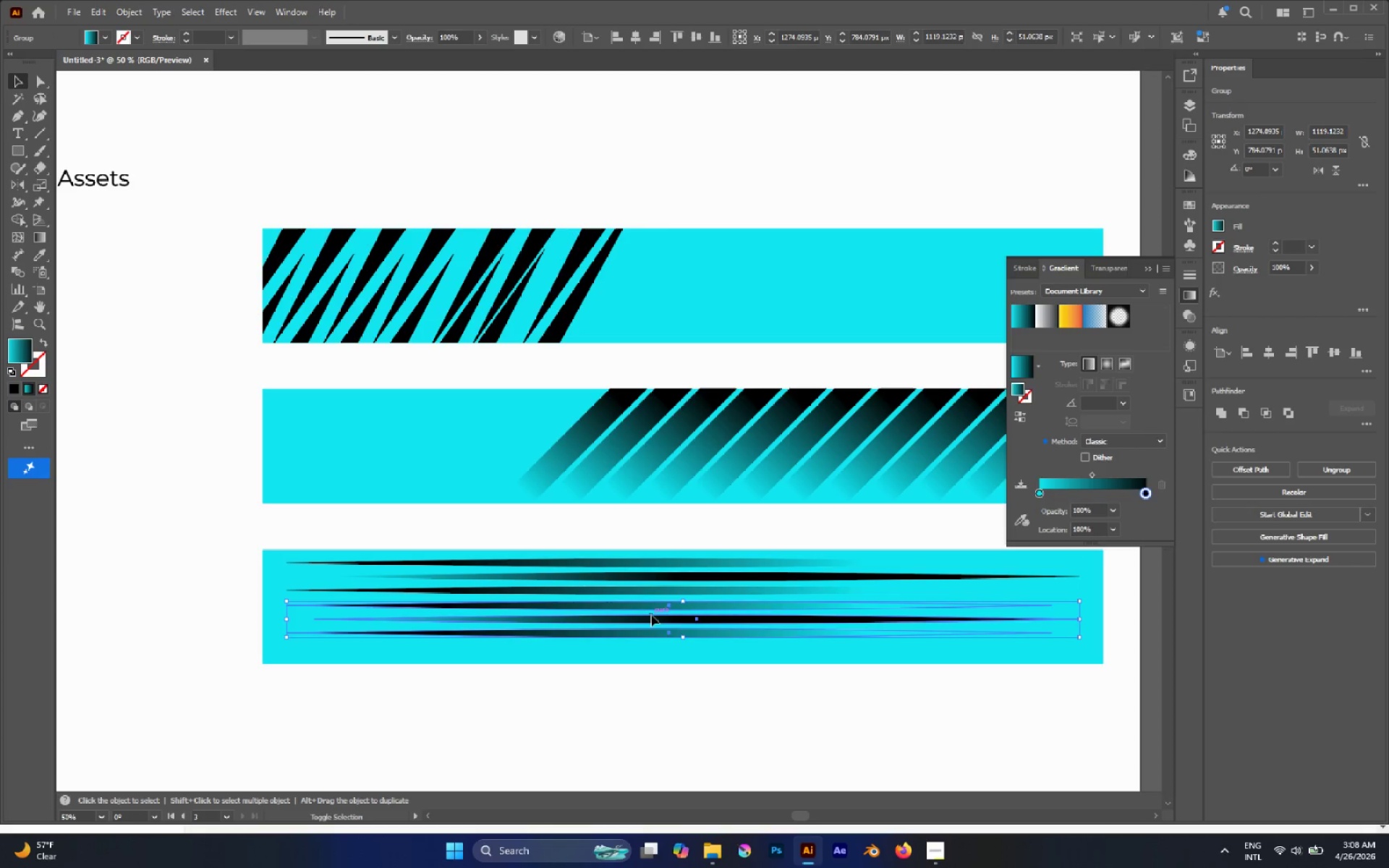 
hold_key(key=ShiftLeft, duration=3.19)
 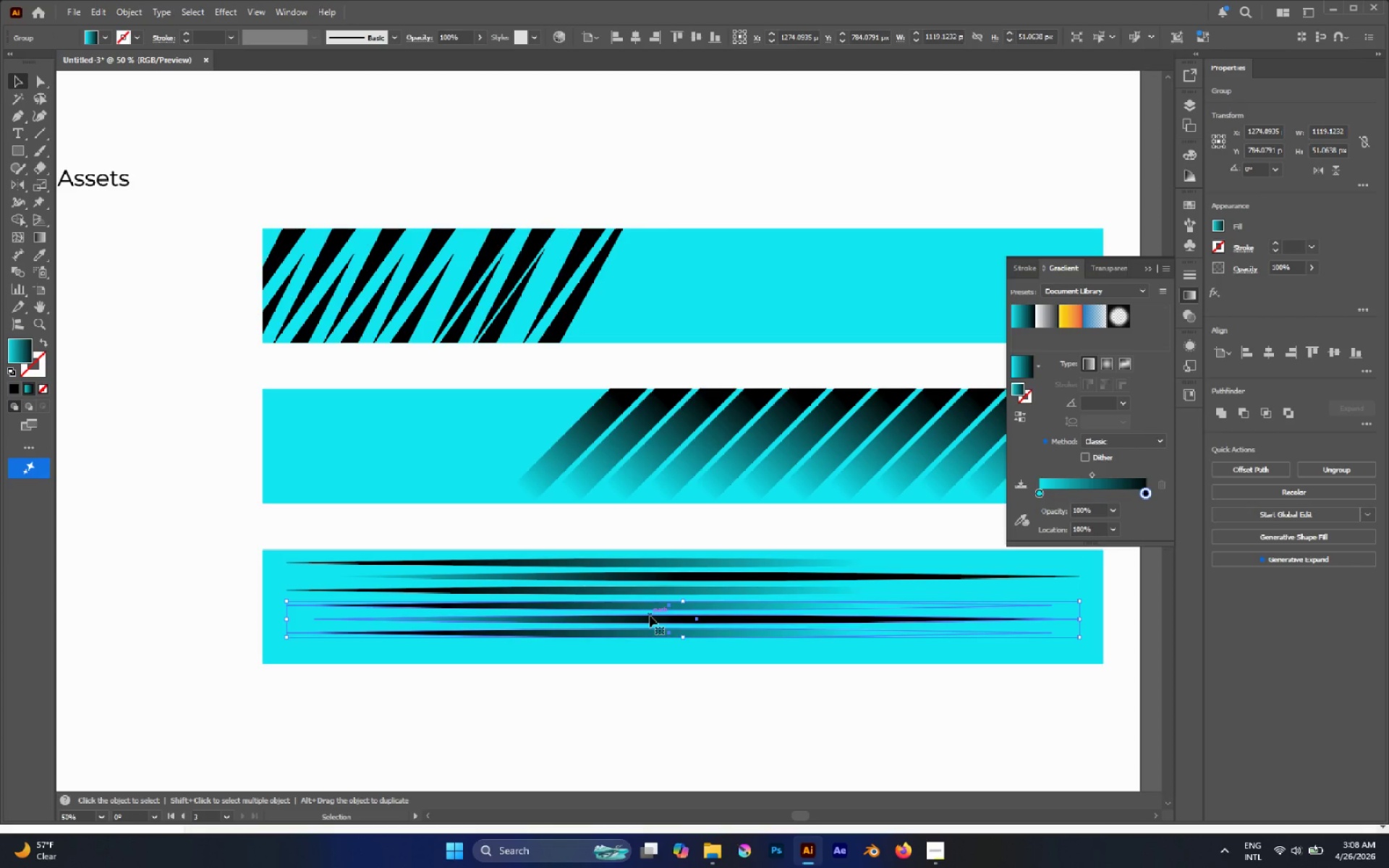 
key(Control+D)
 